 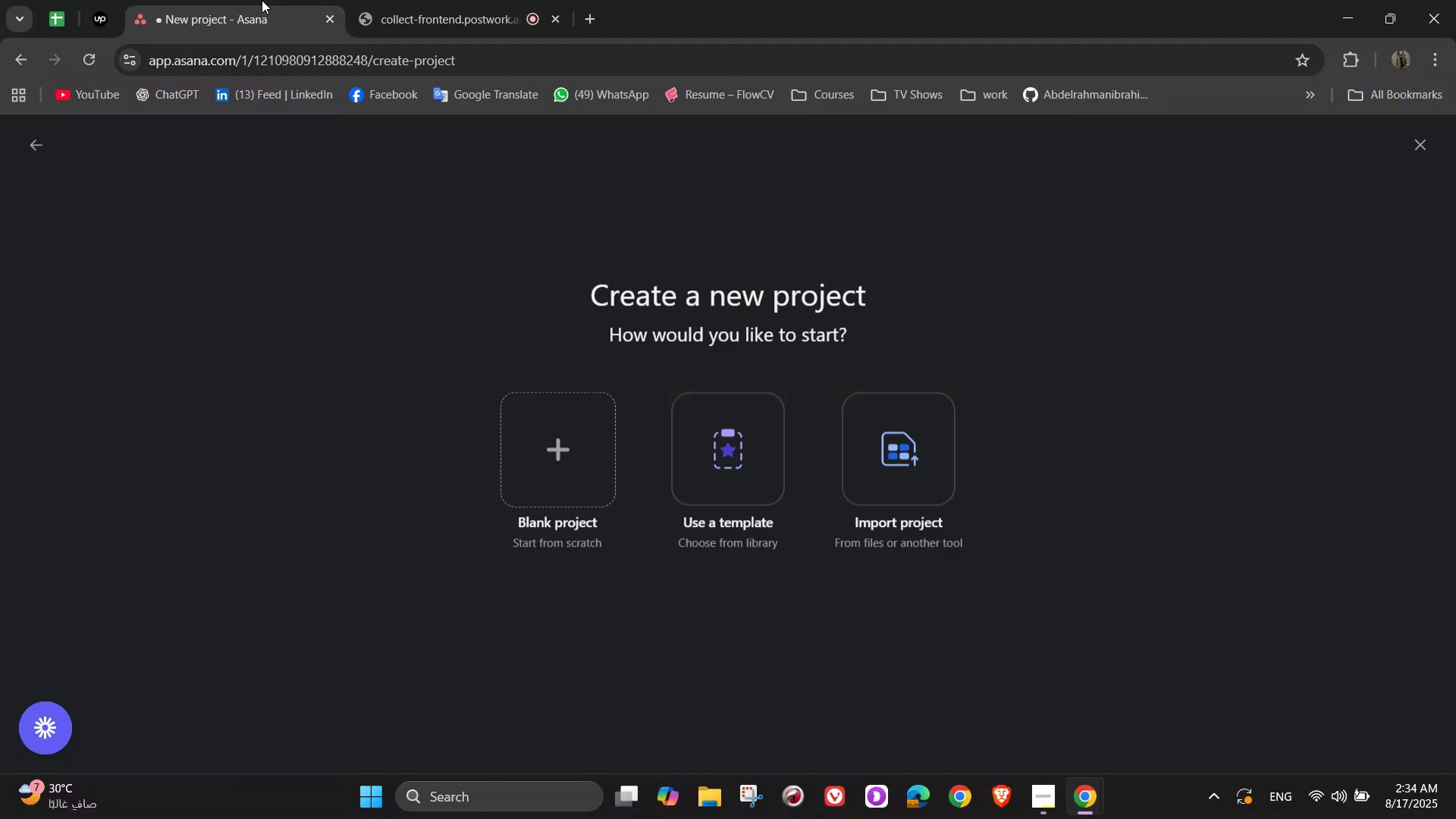 
left_click([490, 454])
 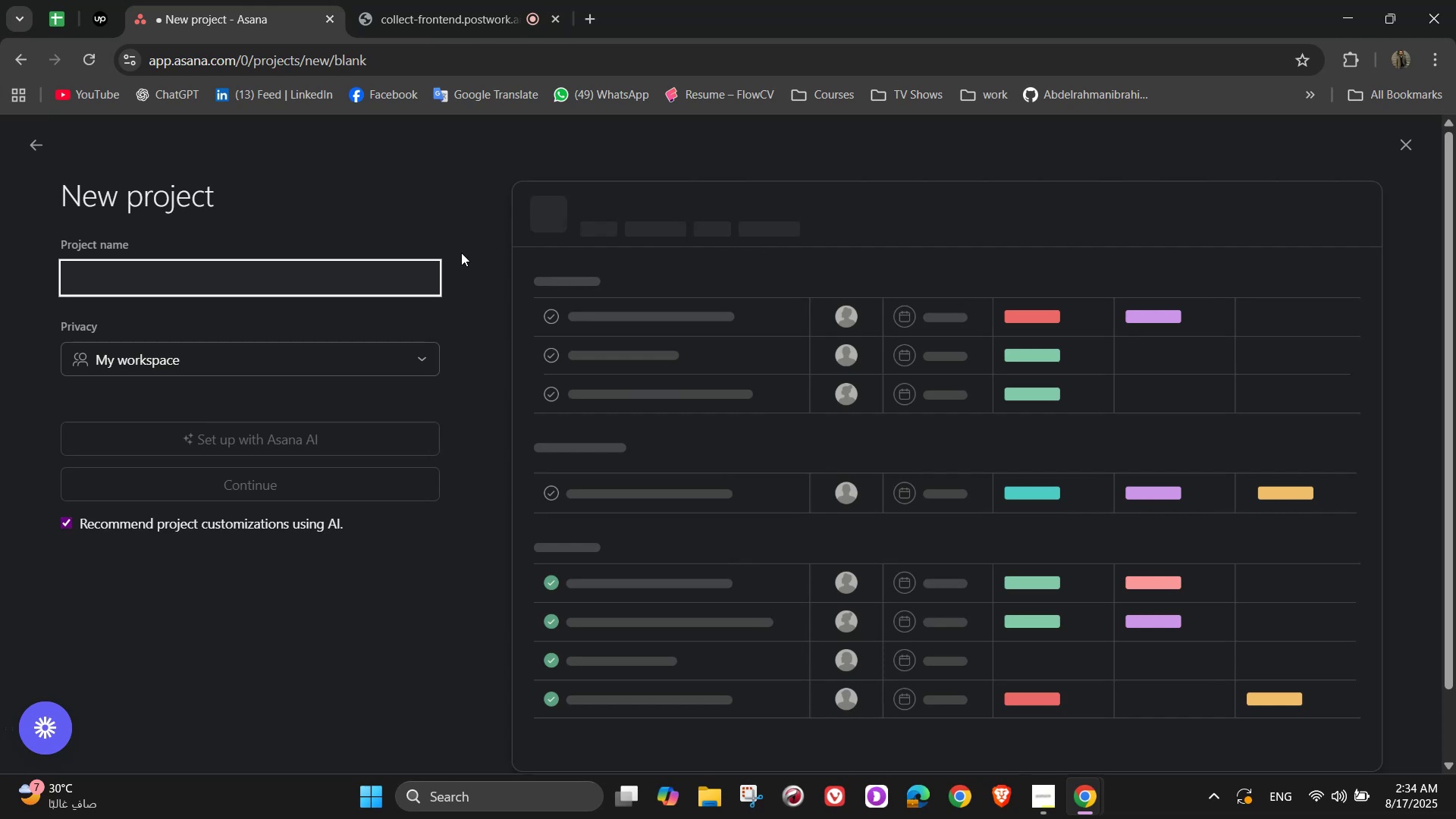 
left_click([298, 276])
 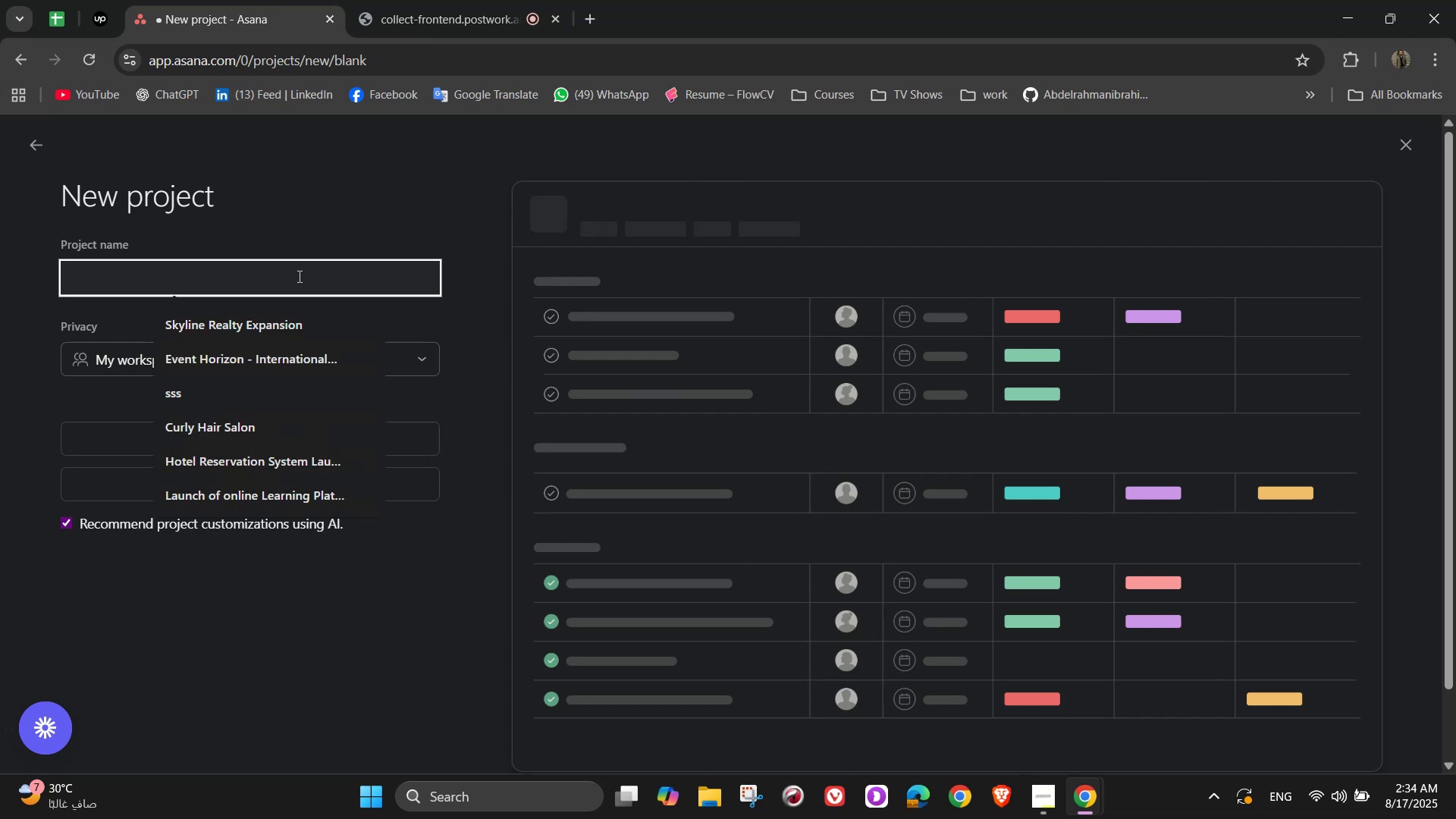 
type(Antique Collection & Online Marketplace K=)
key(Backspace)
key(Backspace)
type(Launch)
 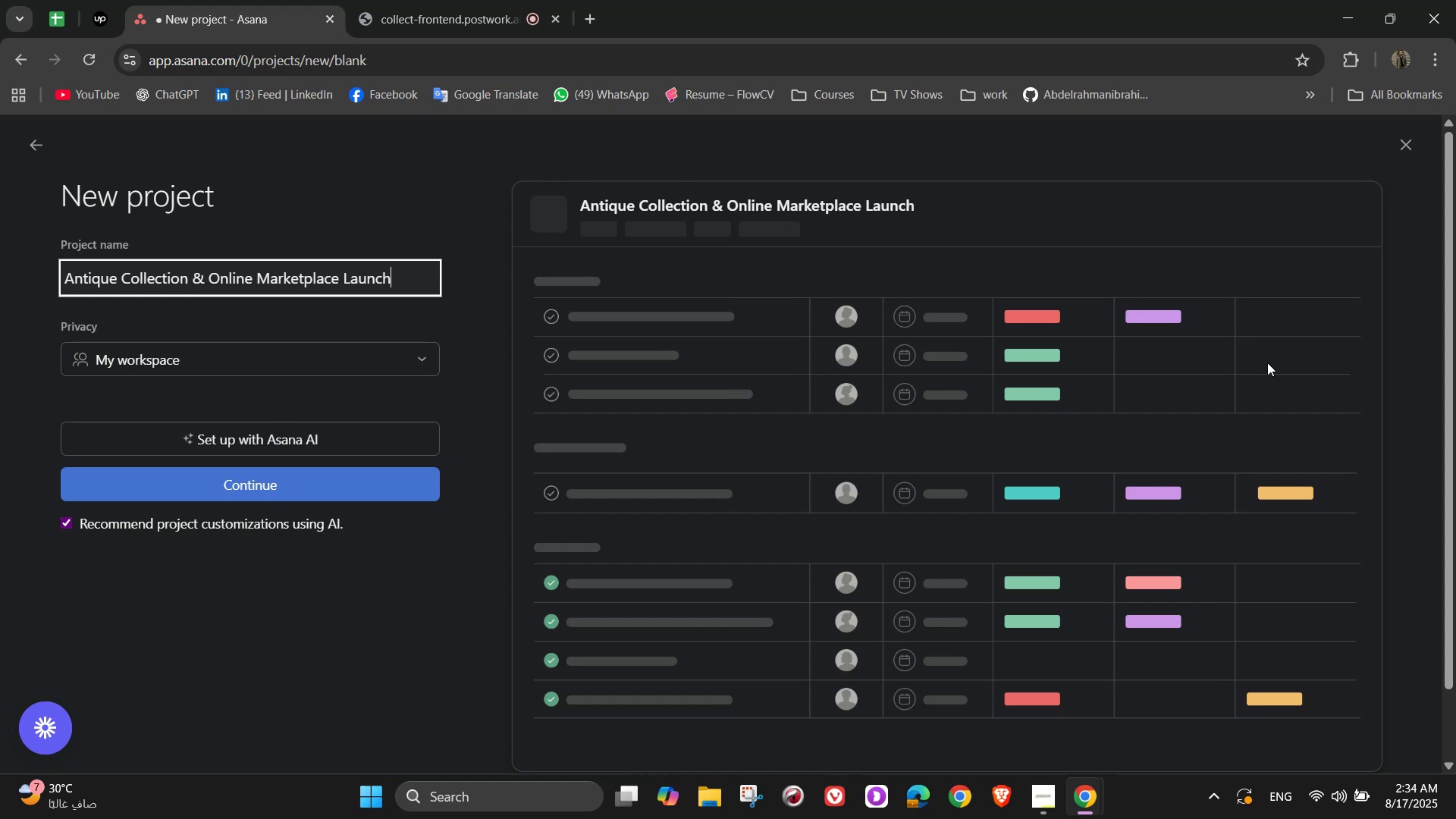 
left_click([227, 482])
 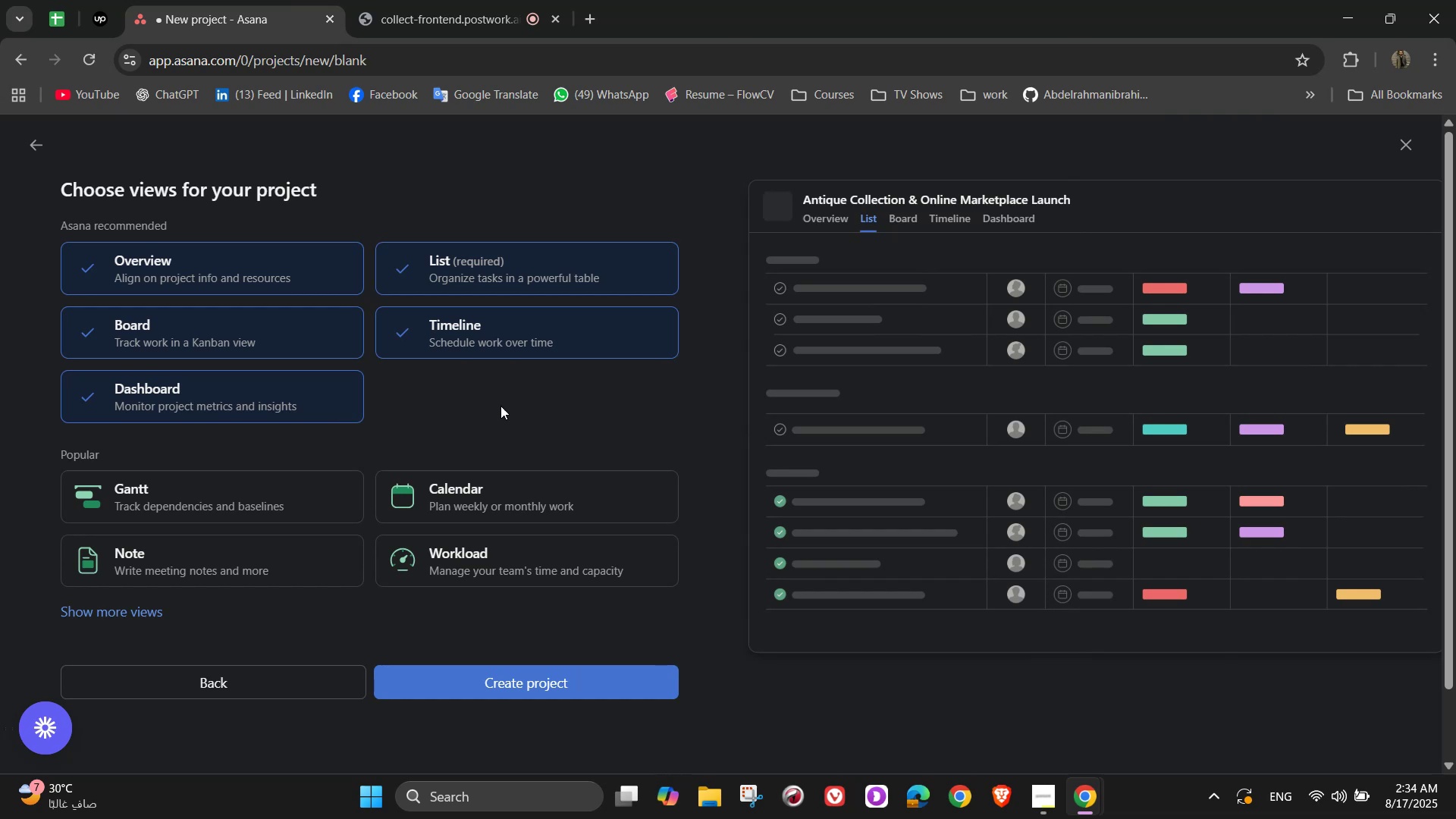 
left_click([541, 673])
 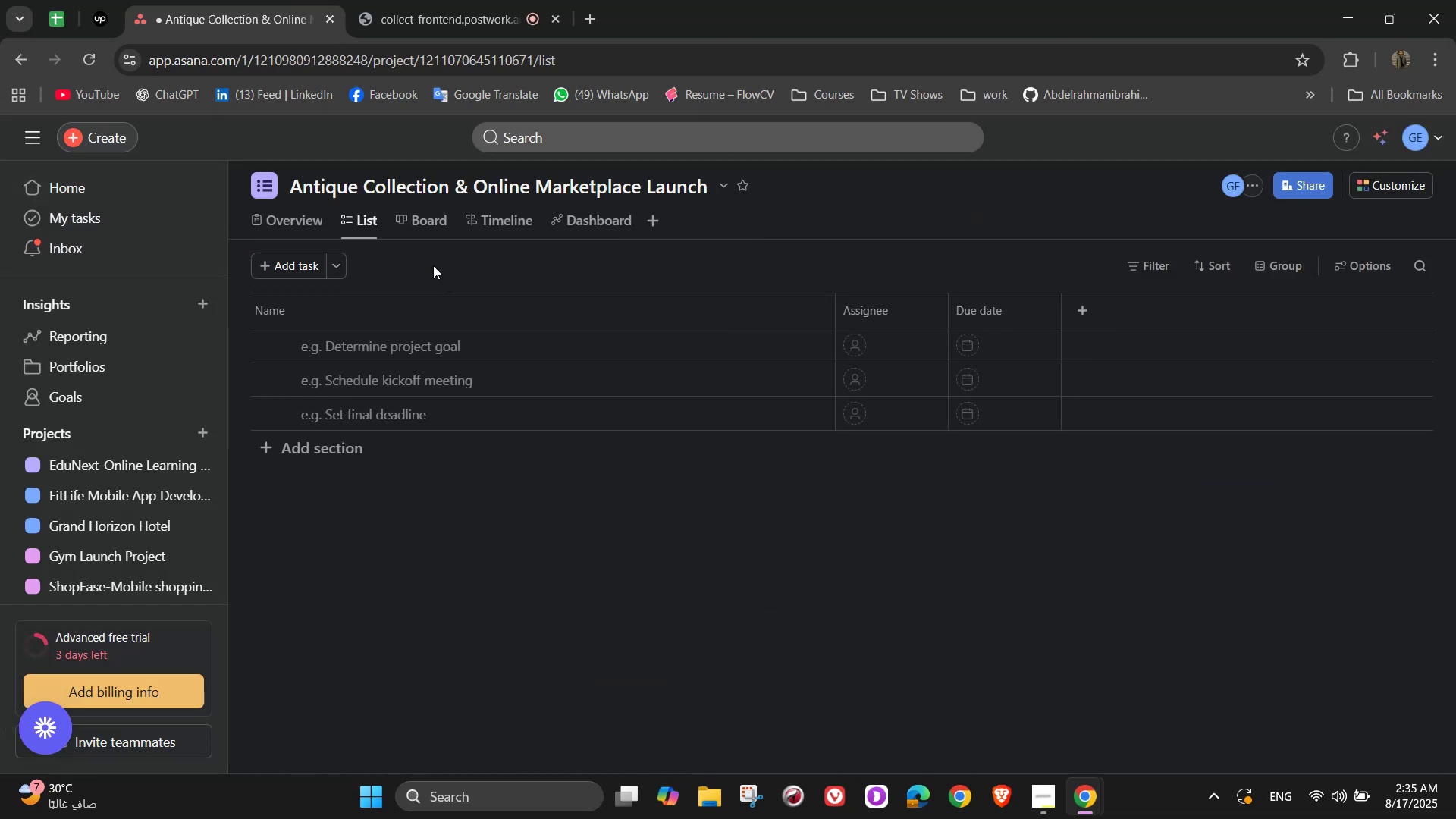 
wait(7.89)
 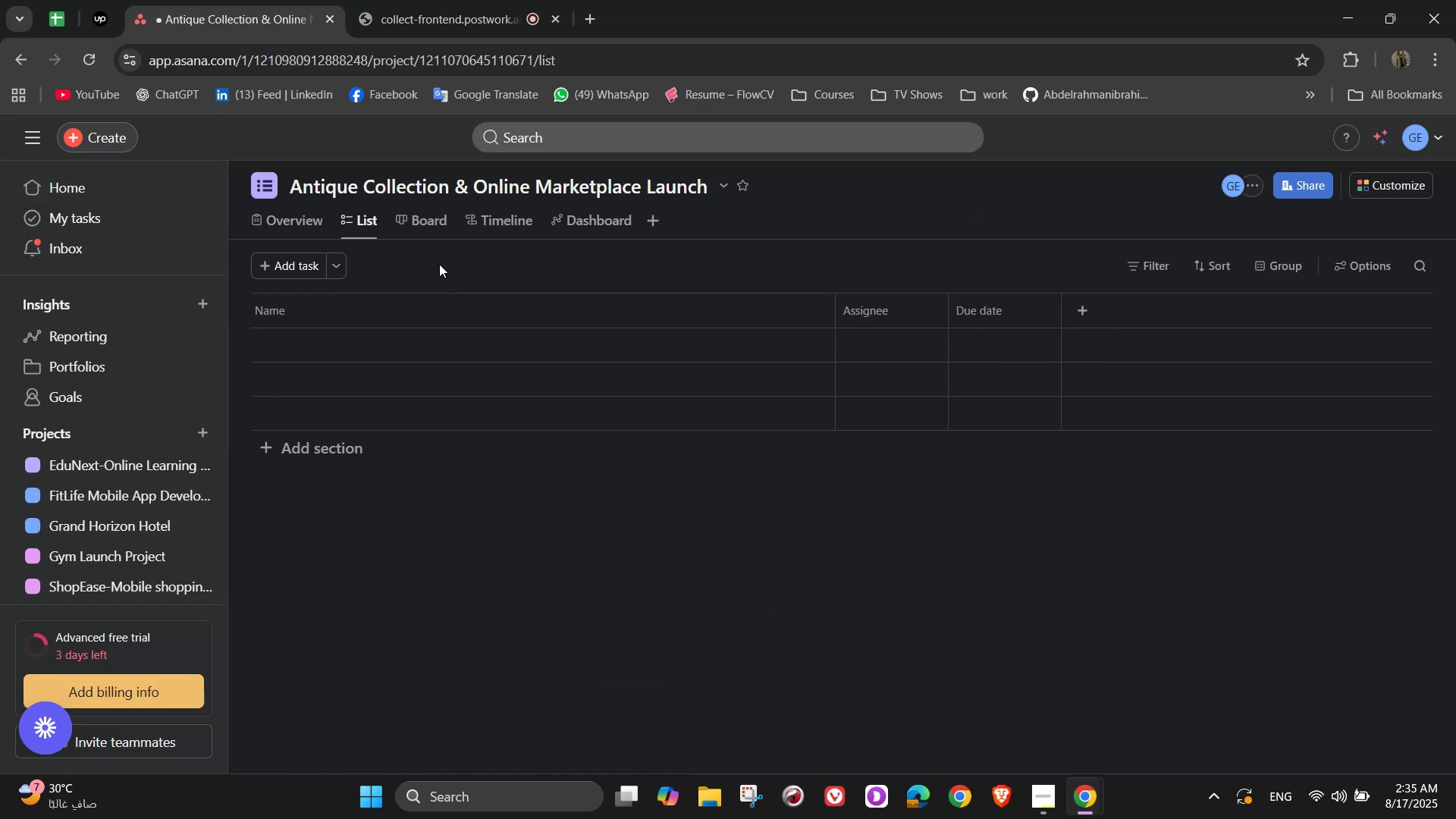 
left_click([356, 460])
 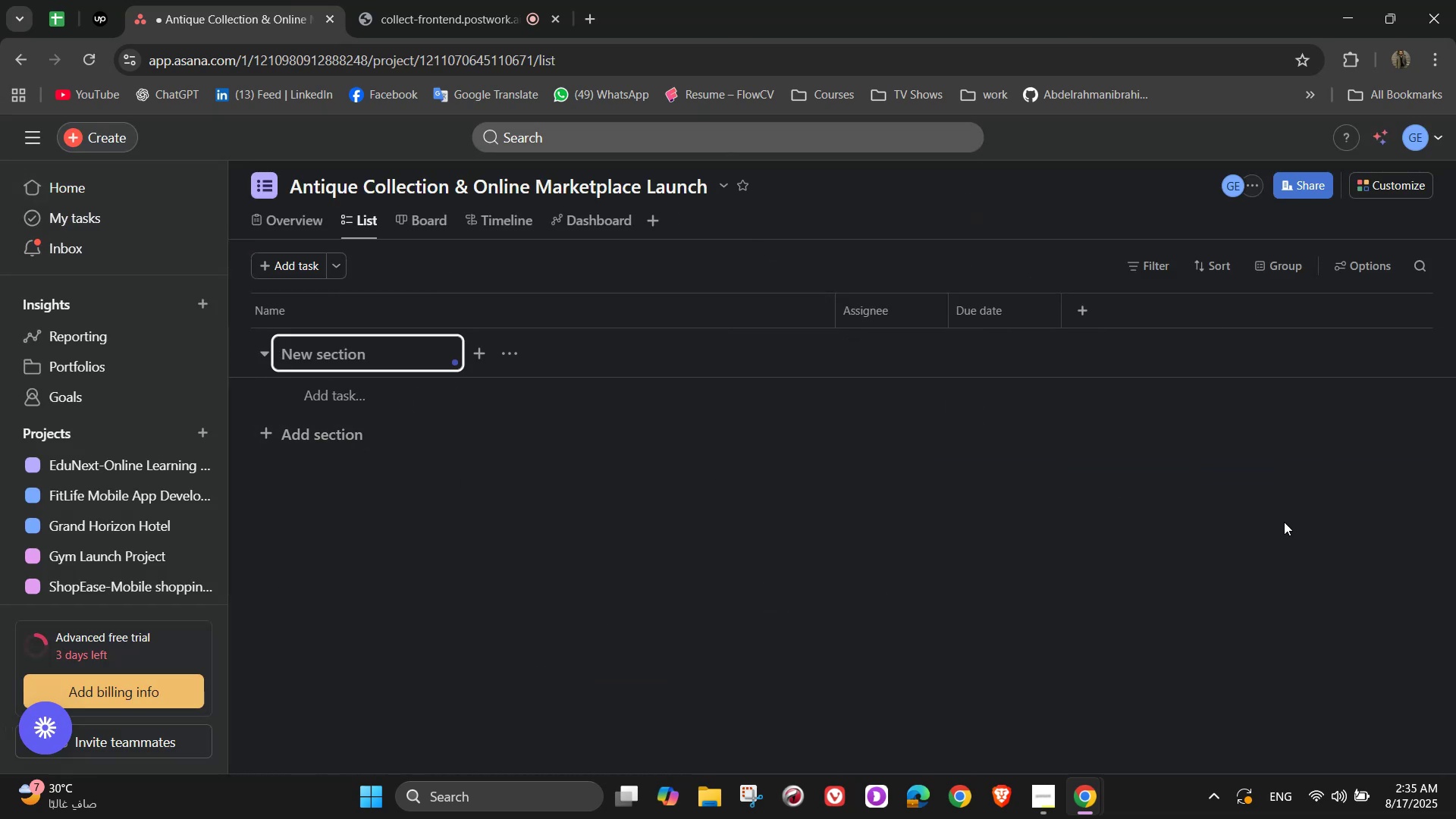 
type(Antique Souring)
 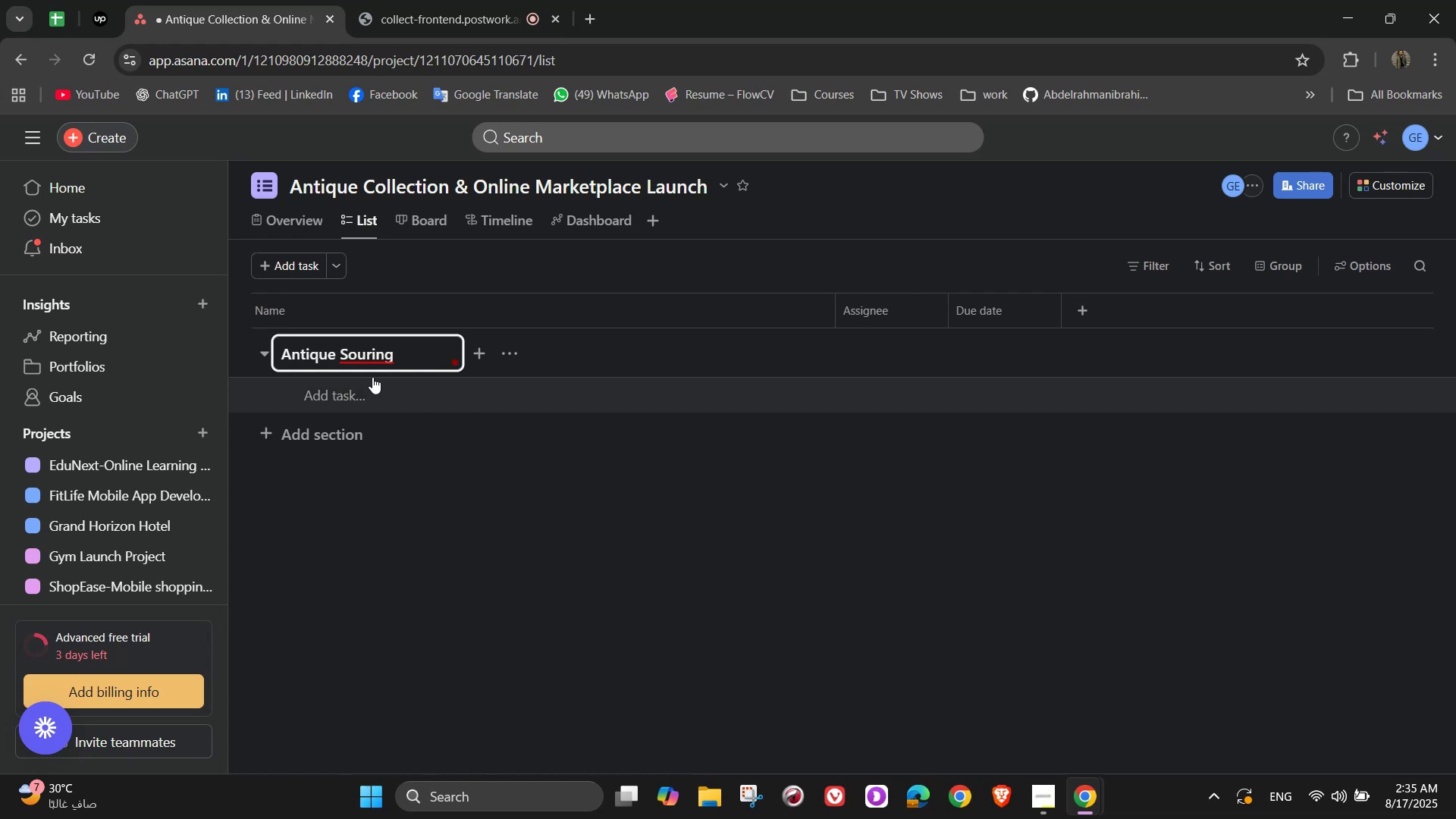 
left_click([372, 358])
 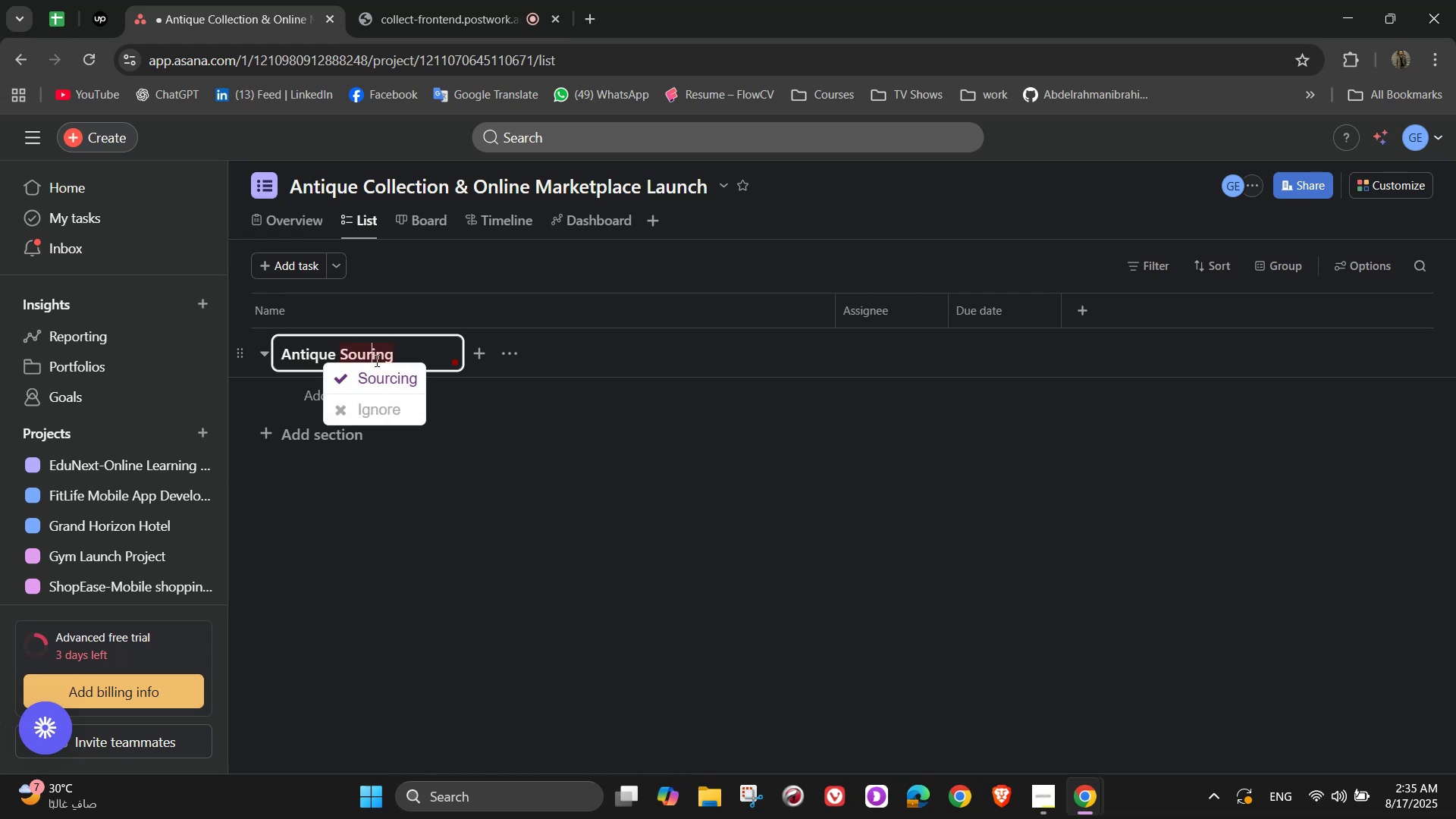 
key(V)
 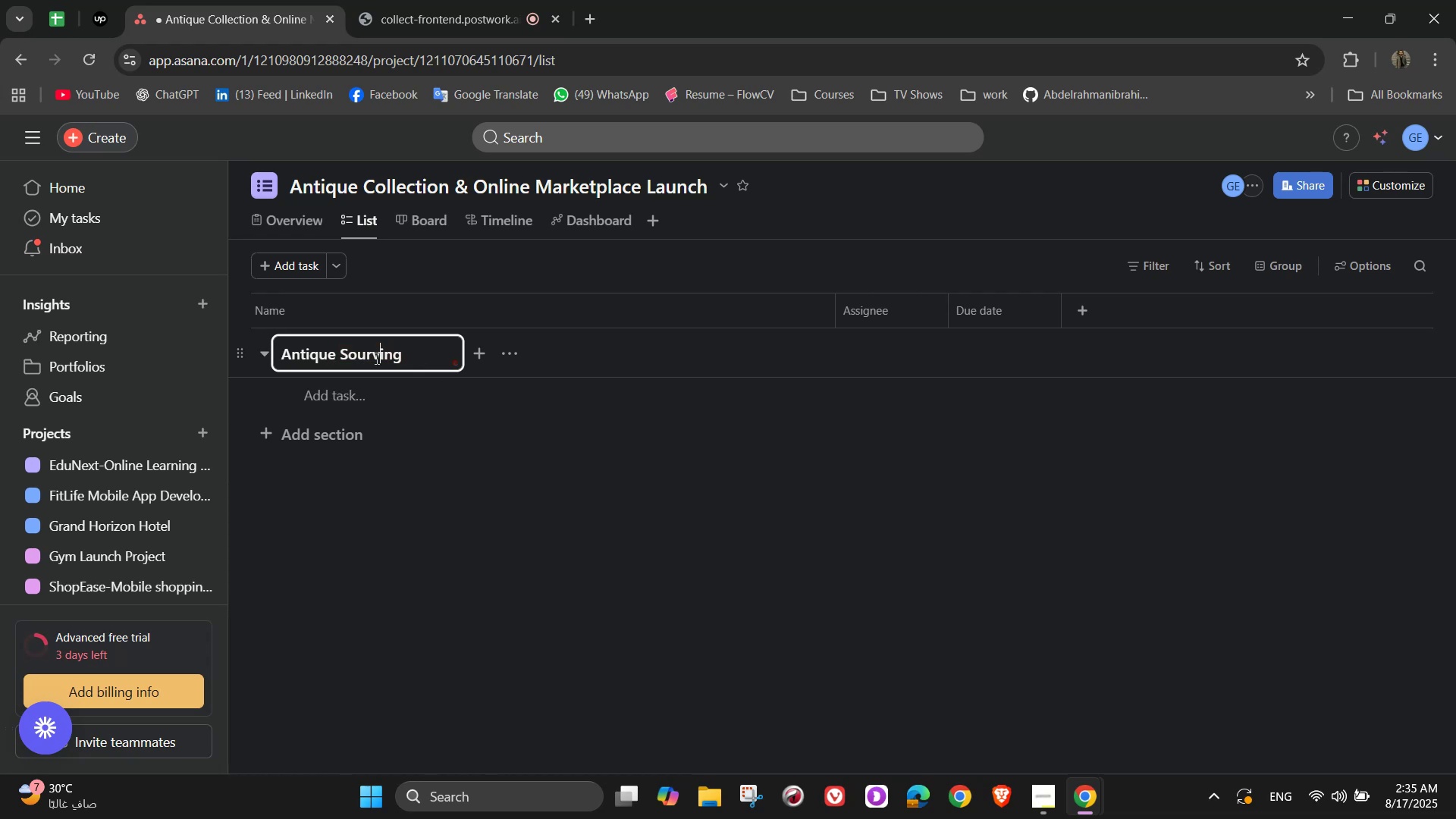 
key(Backspace)
 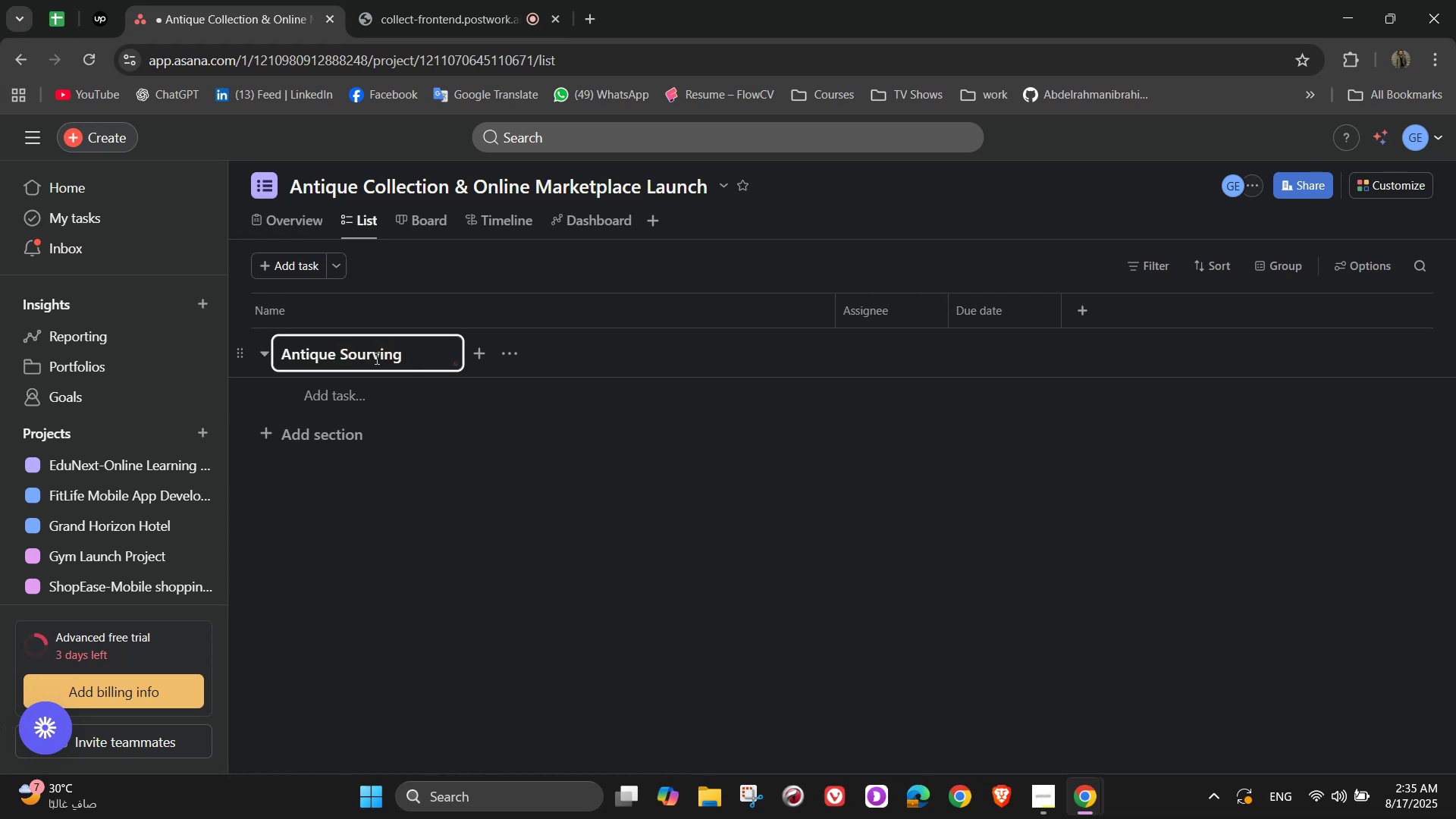 
key(C)
 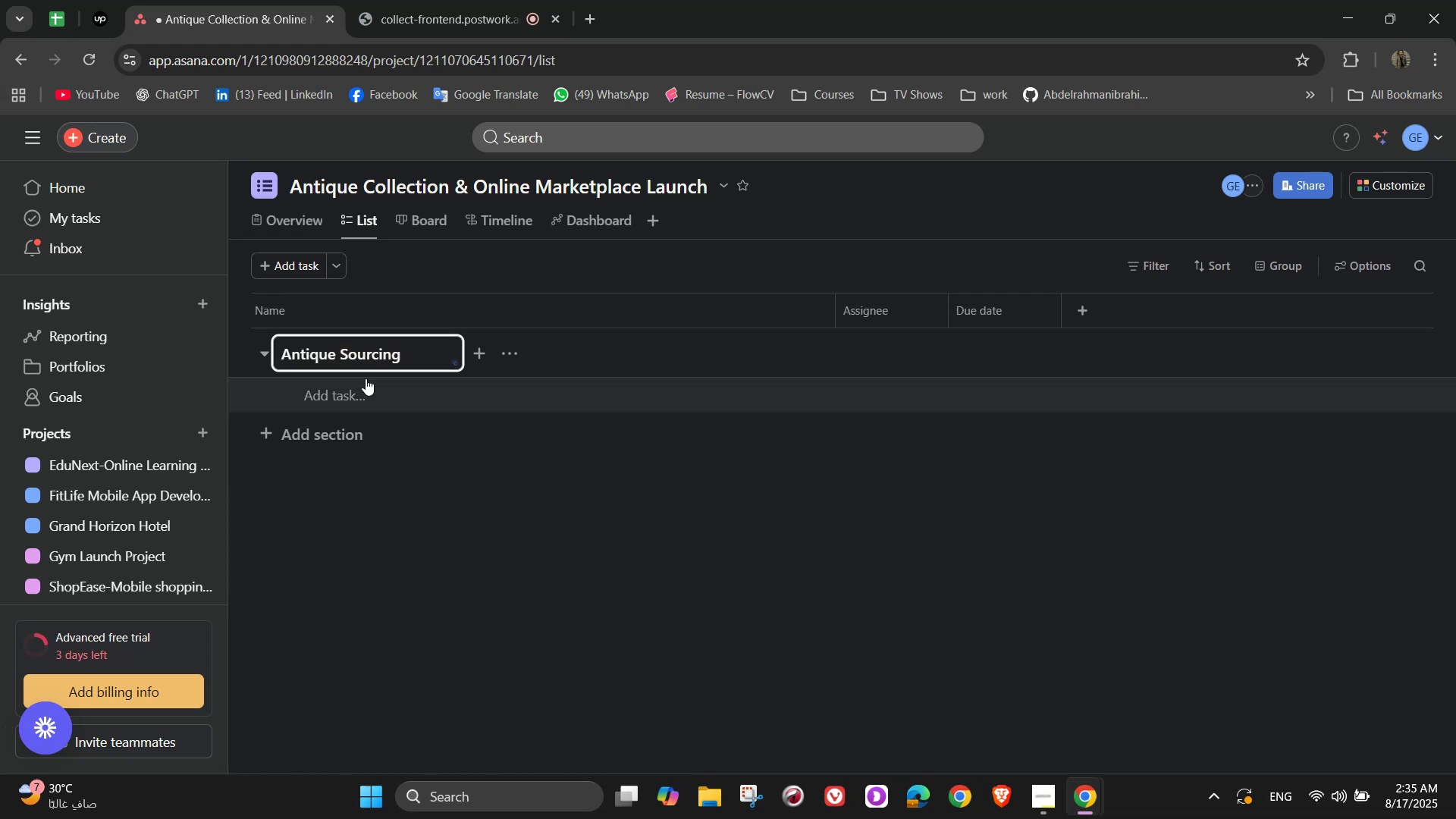 
left_click([366, 378])
 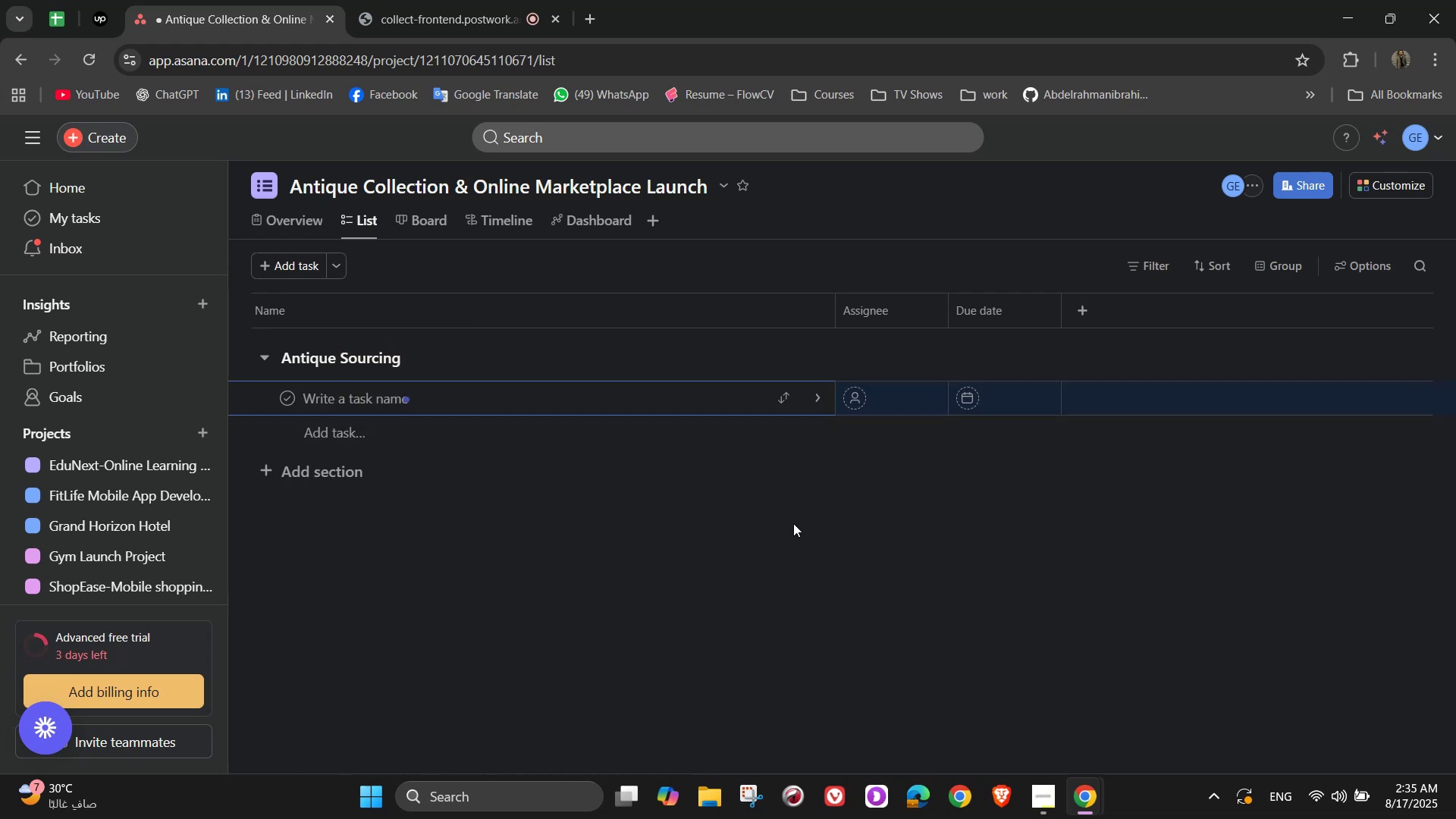 
type(Identify )
 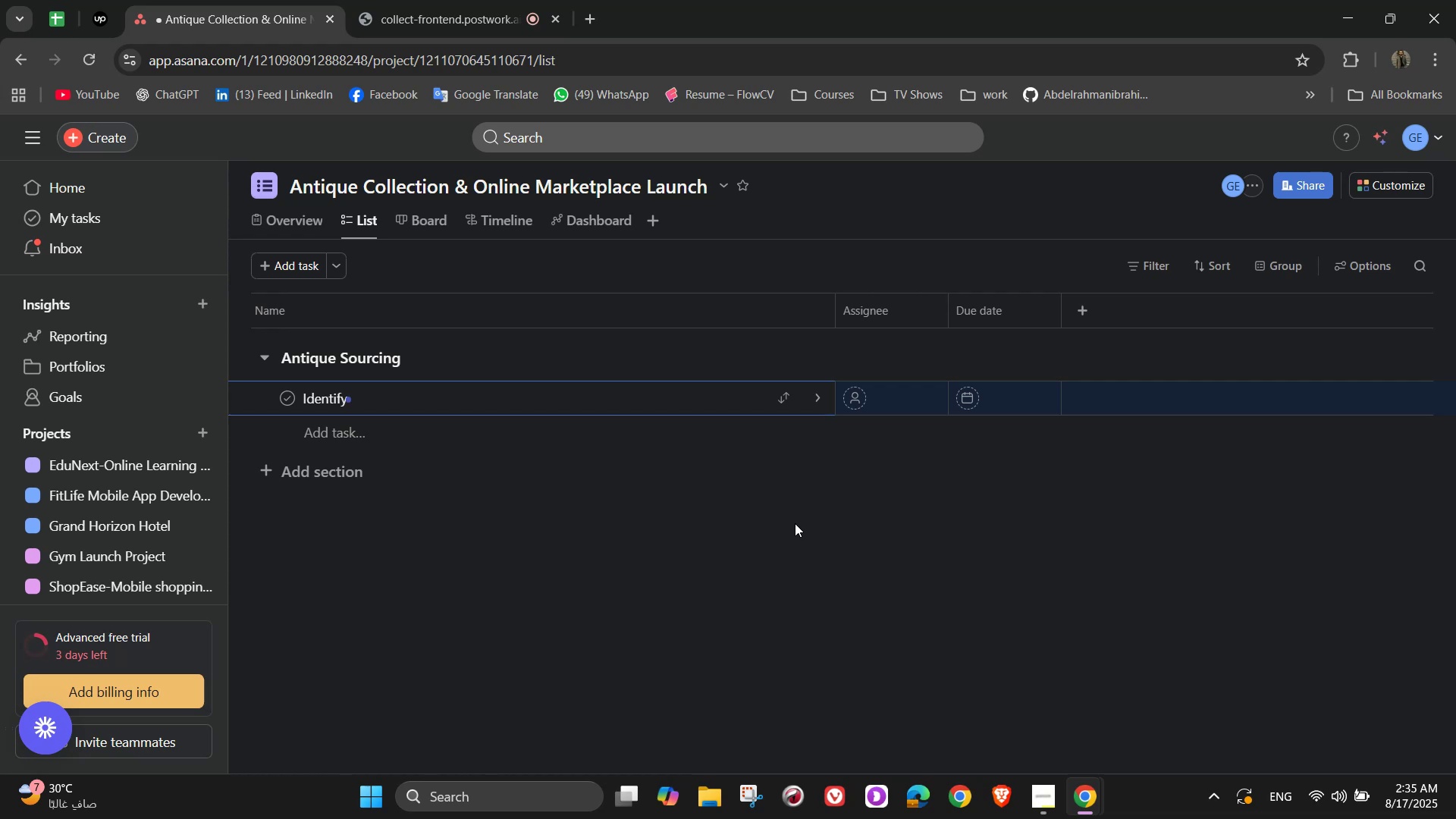 
wait(5.49)
 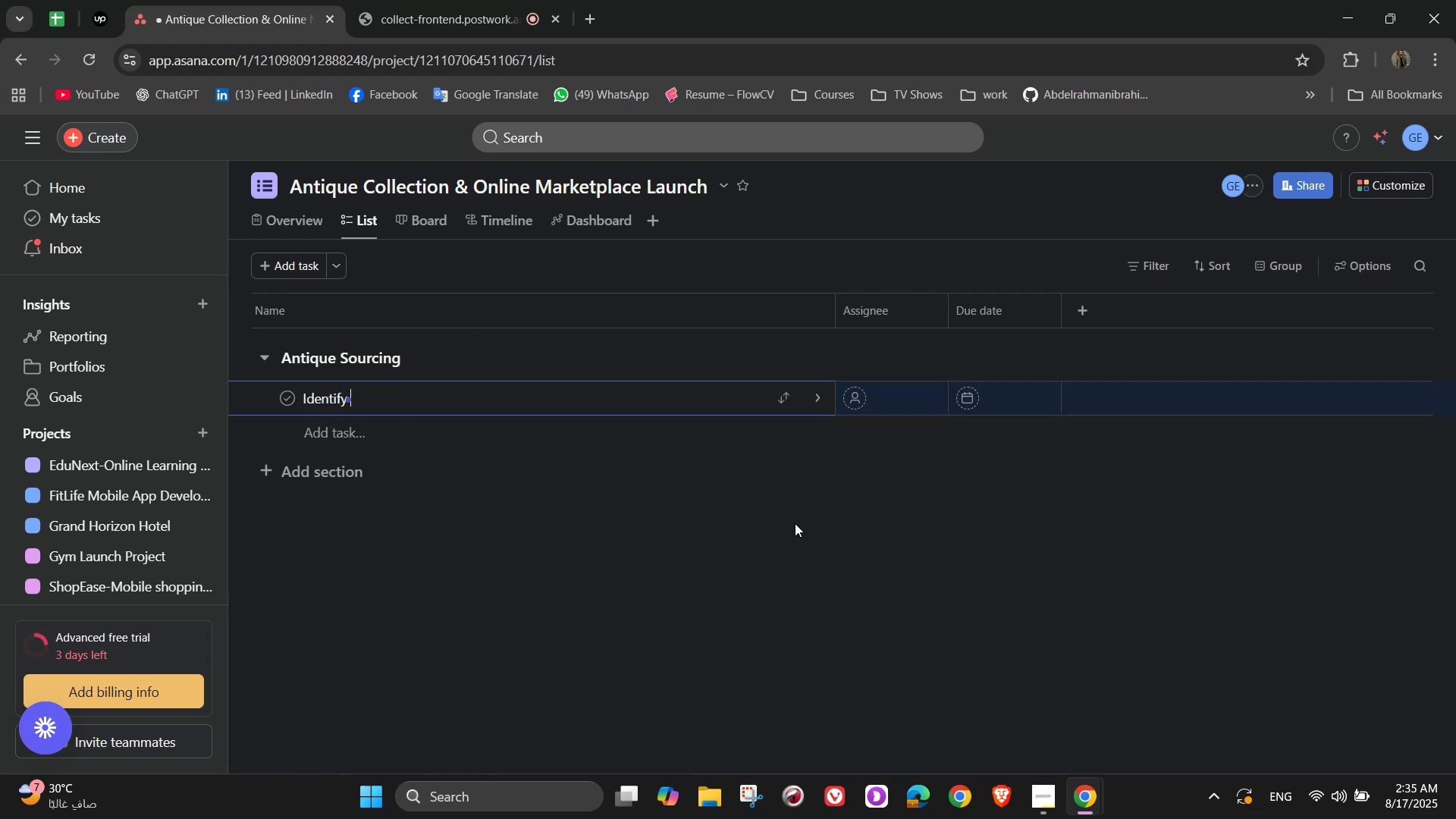 
type(Potential Sourcing)
 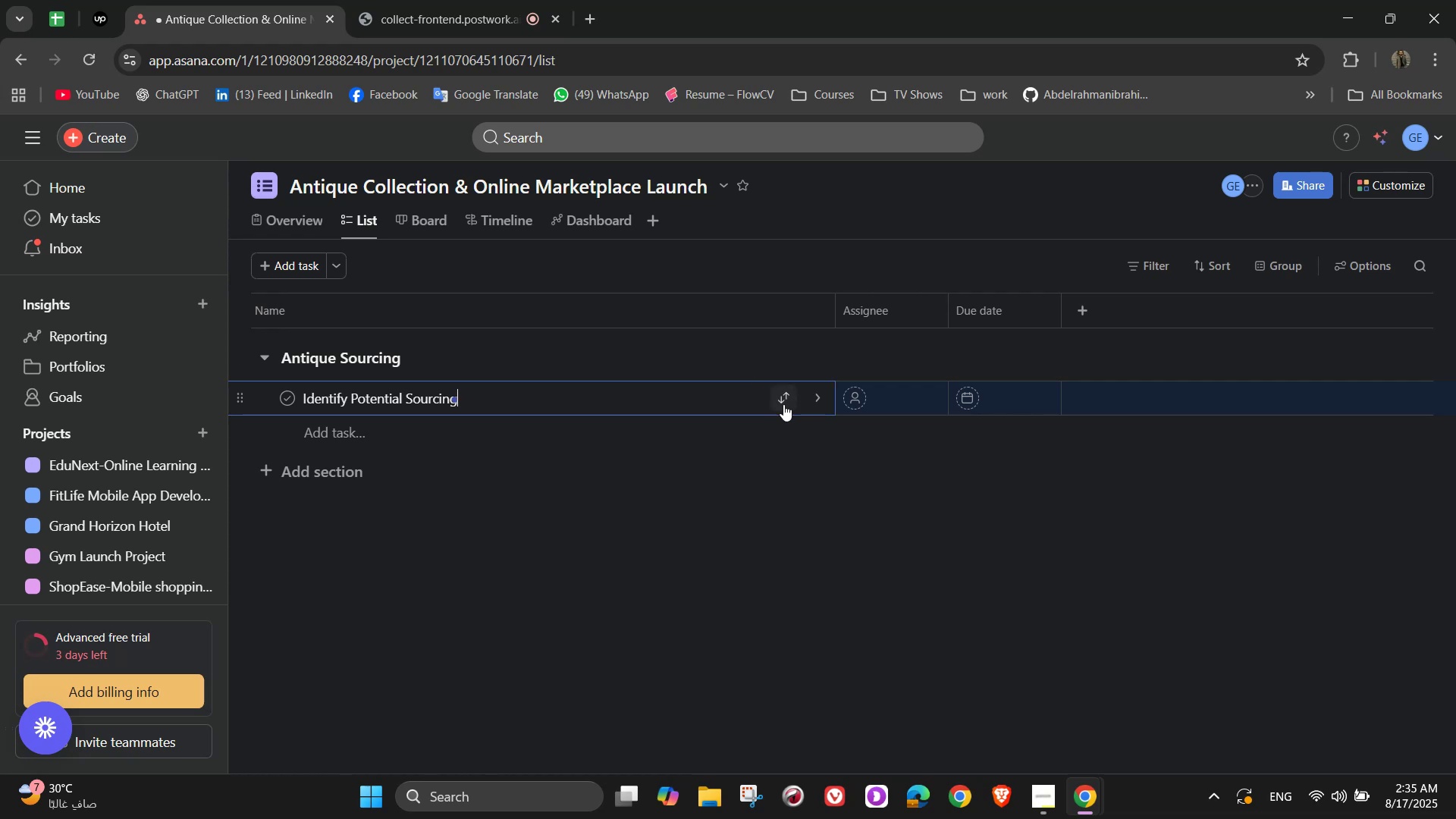 
key(Backspace)
key(Backspace)
key(Backspace)
type(es)
 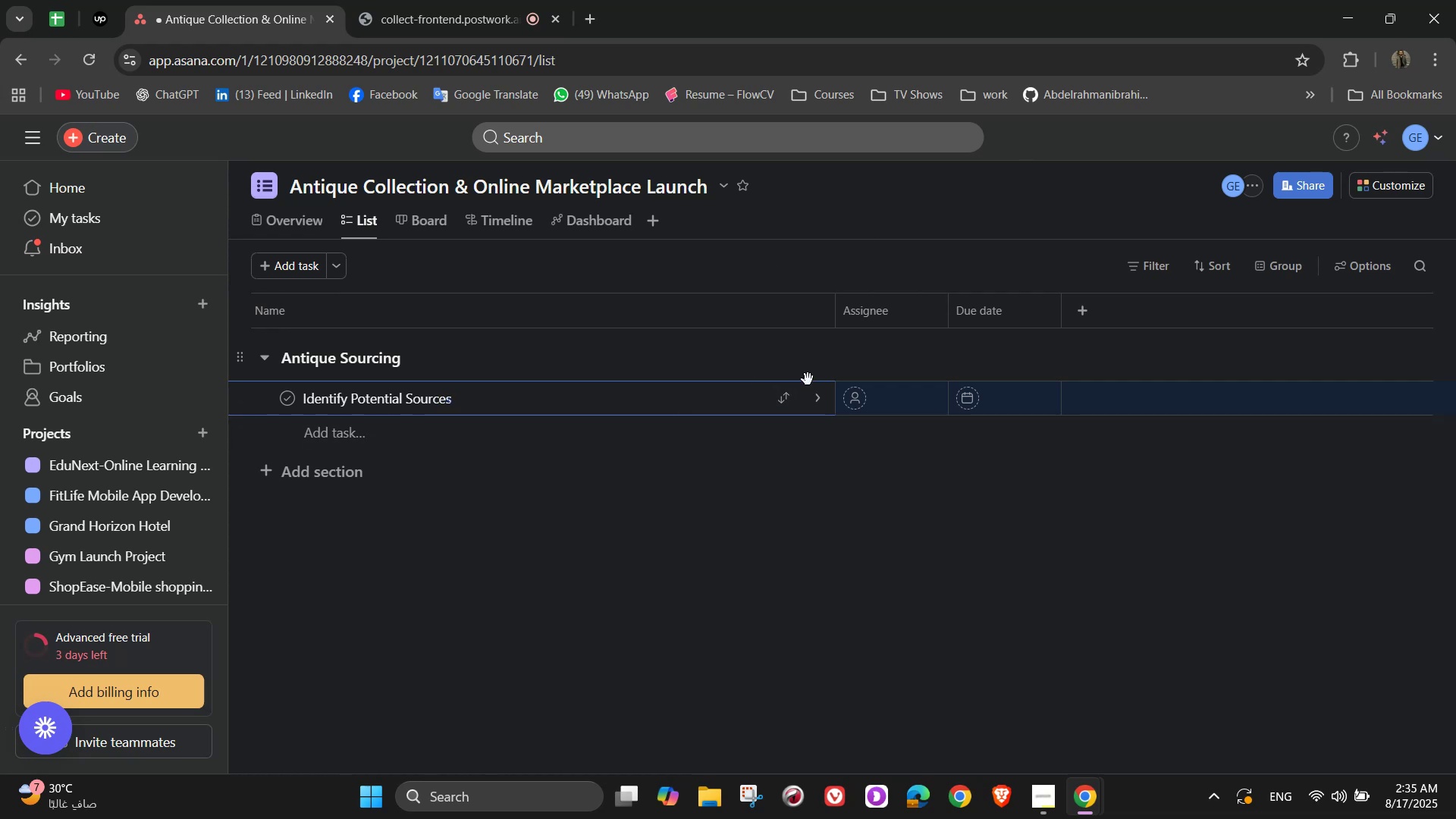 
left_click([821, 408])
 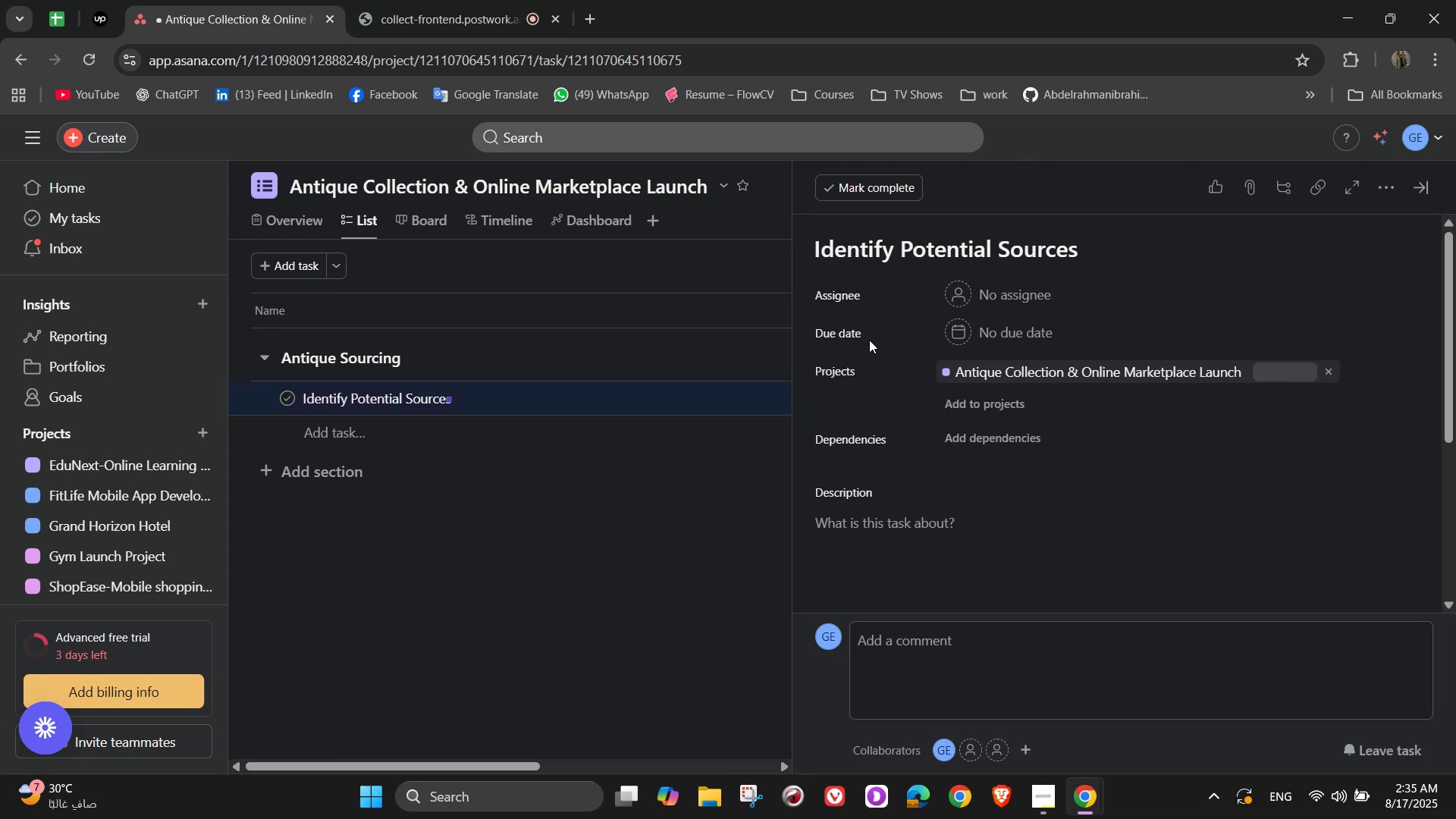 
left_click([1015, 303])
 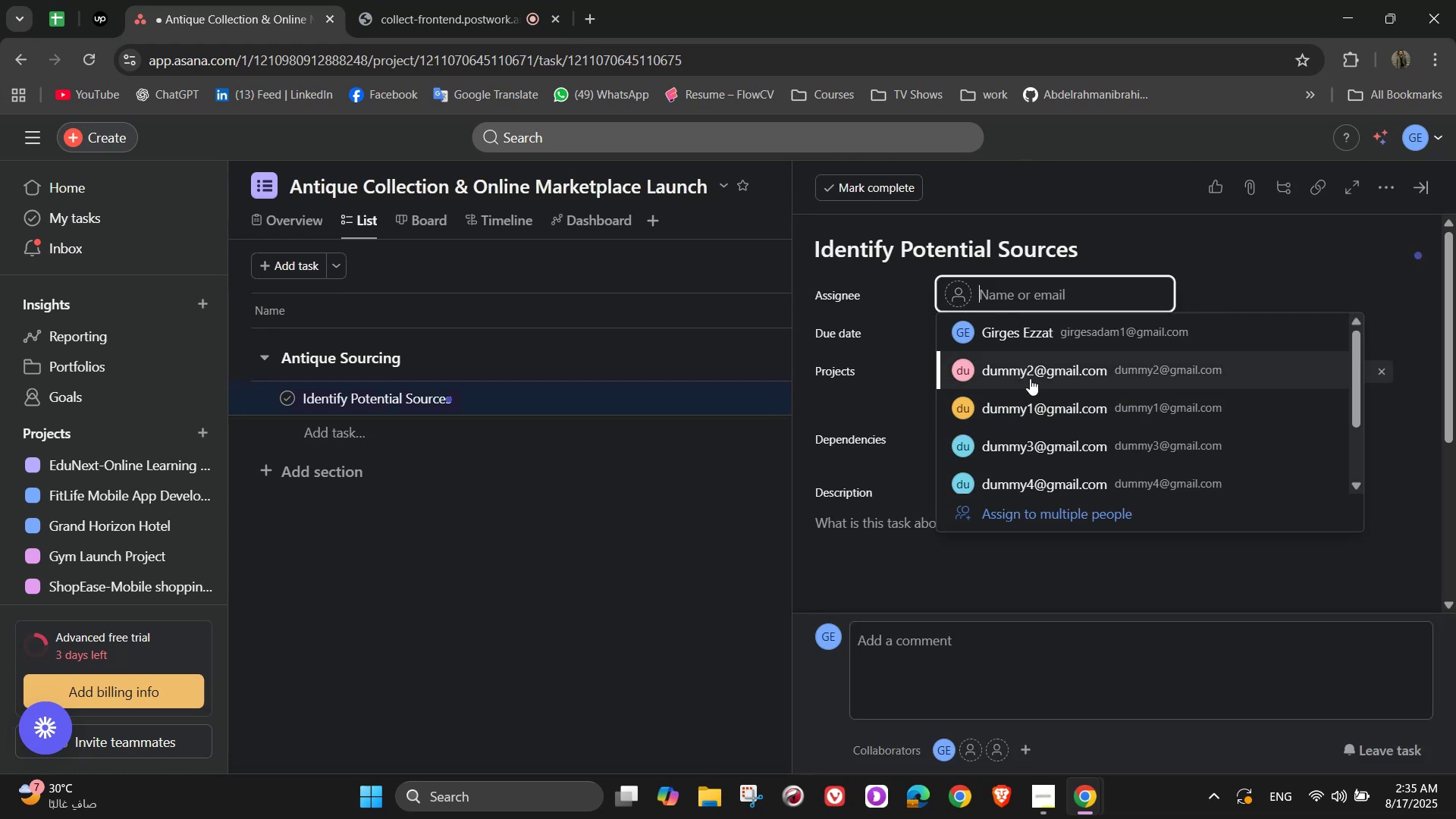 
scroll: coordinate [1031, 381], scroll_direction: down, amount: 1.0
 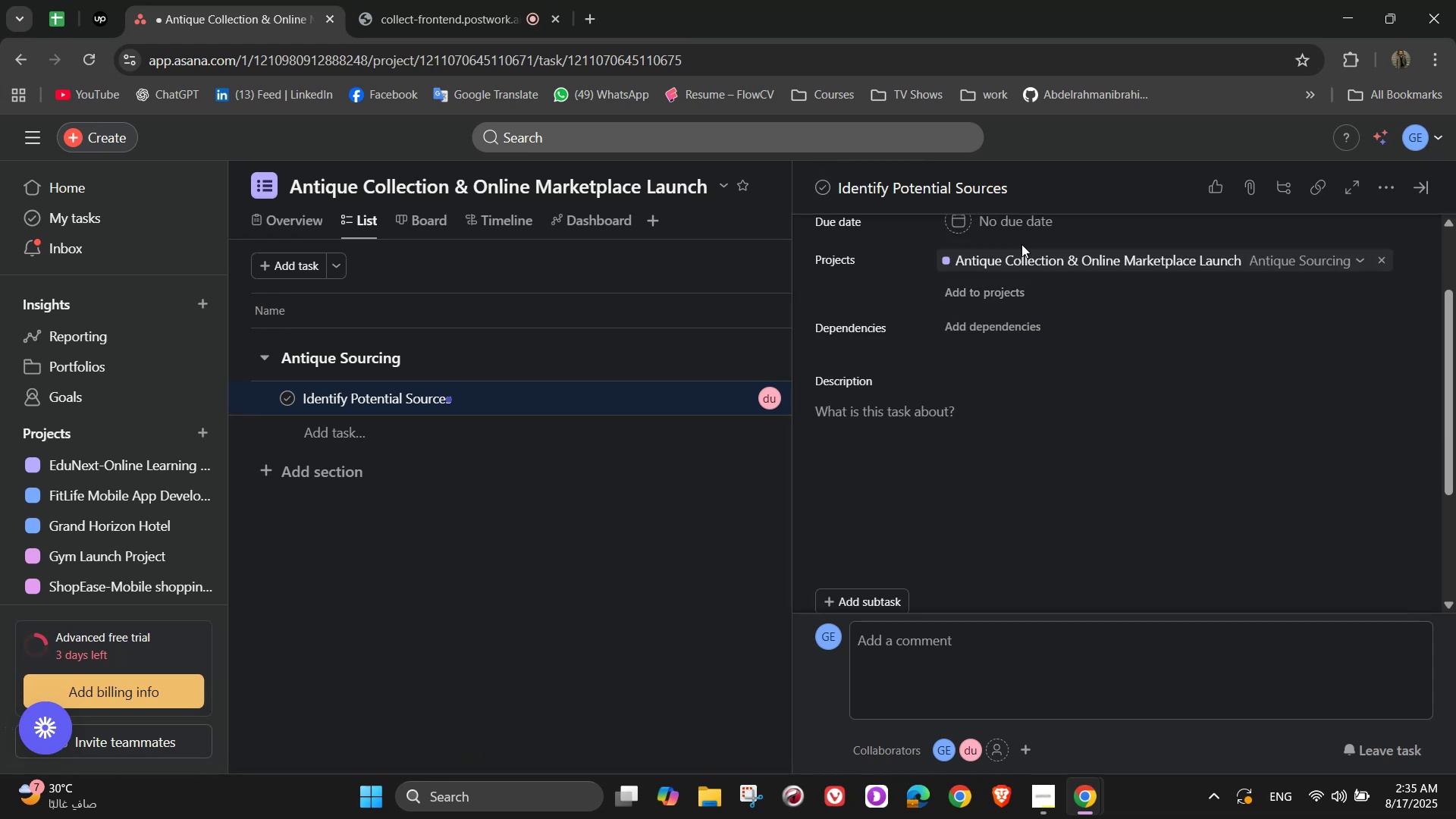 
left_click([1020, 235])
 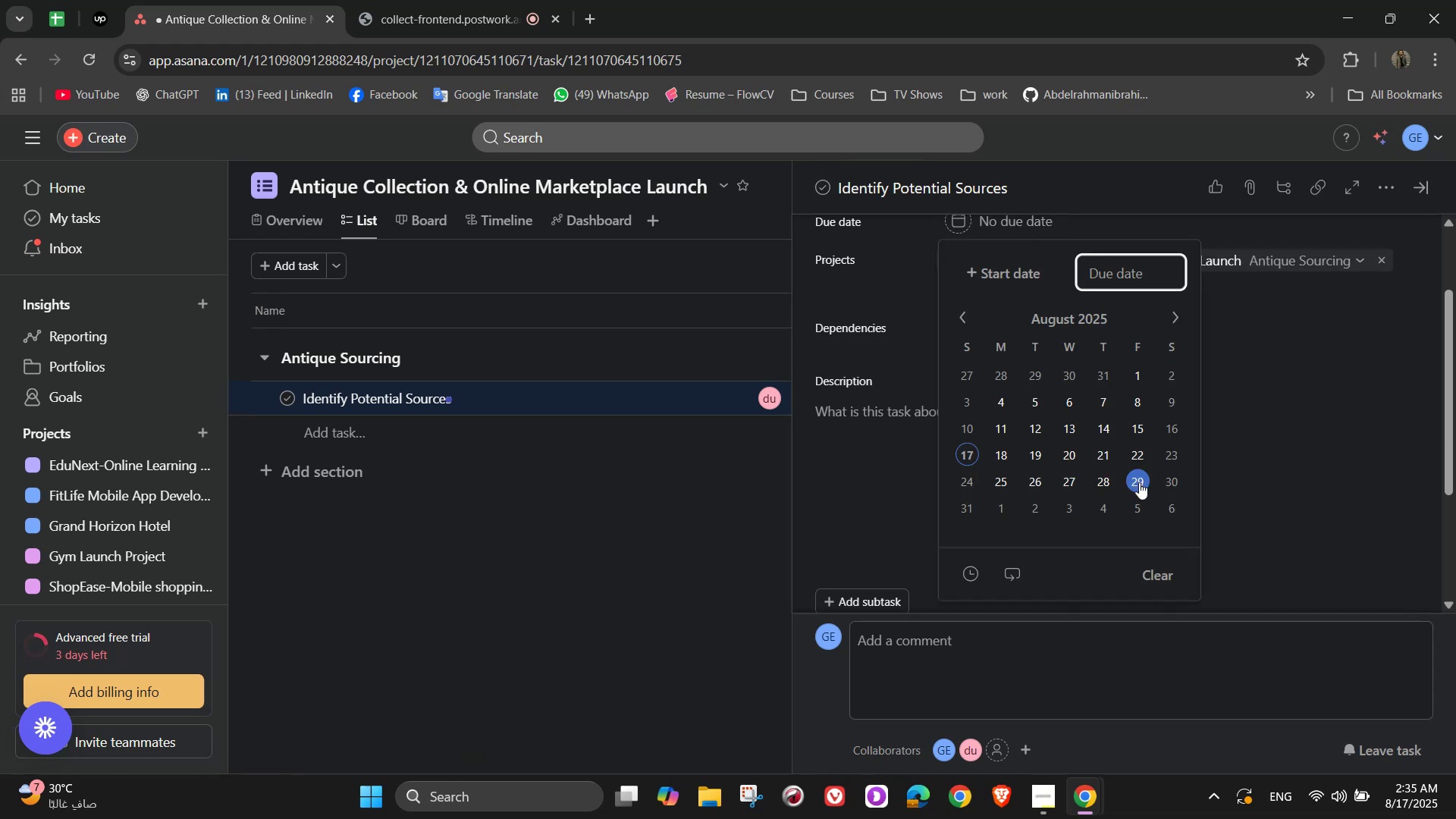 
double_click([1277, 420])
 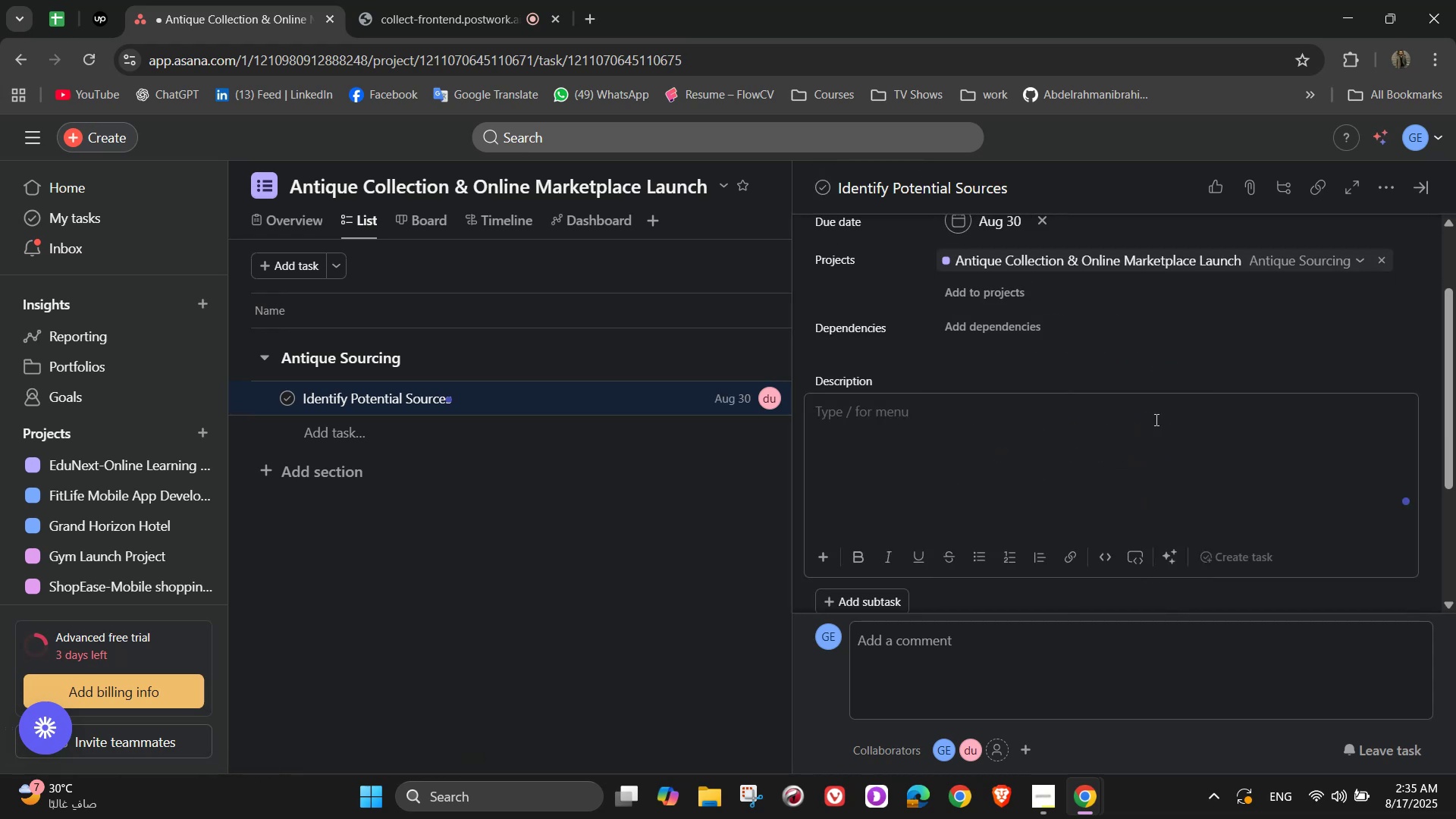 
type(Research and connect with auctions, estate)
 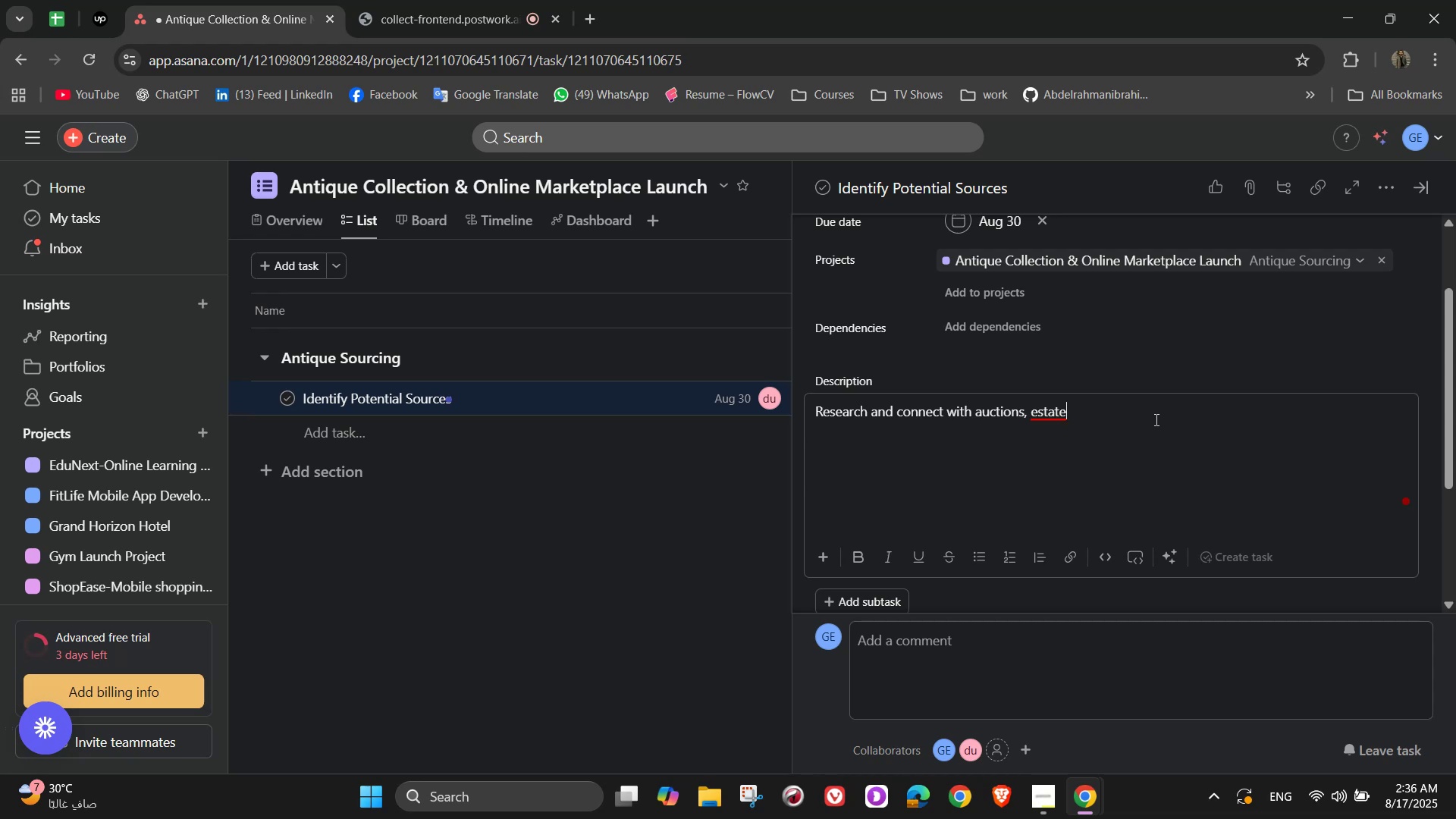 
wait(7.39)
 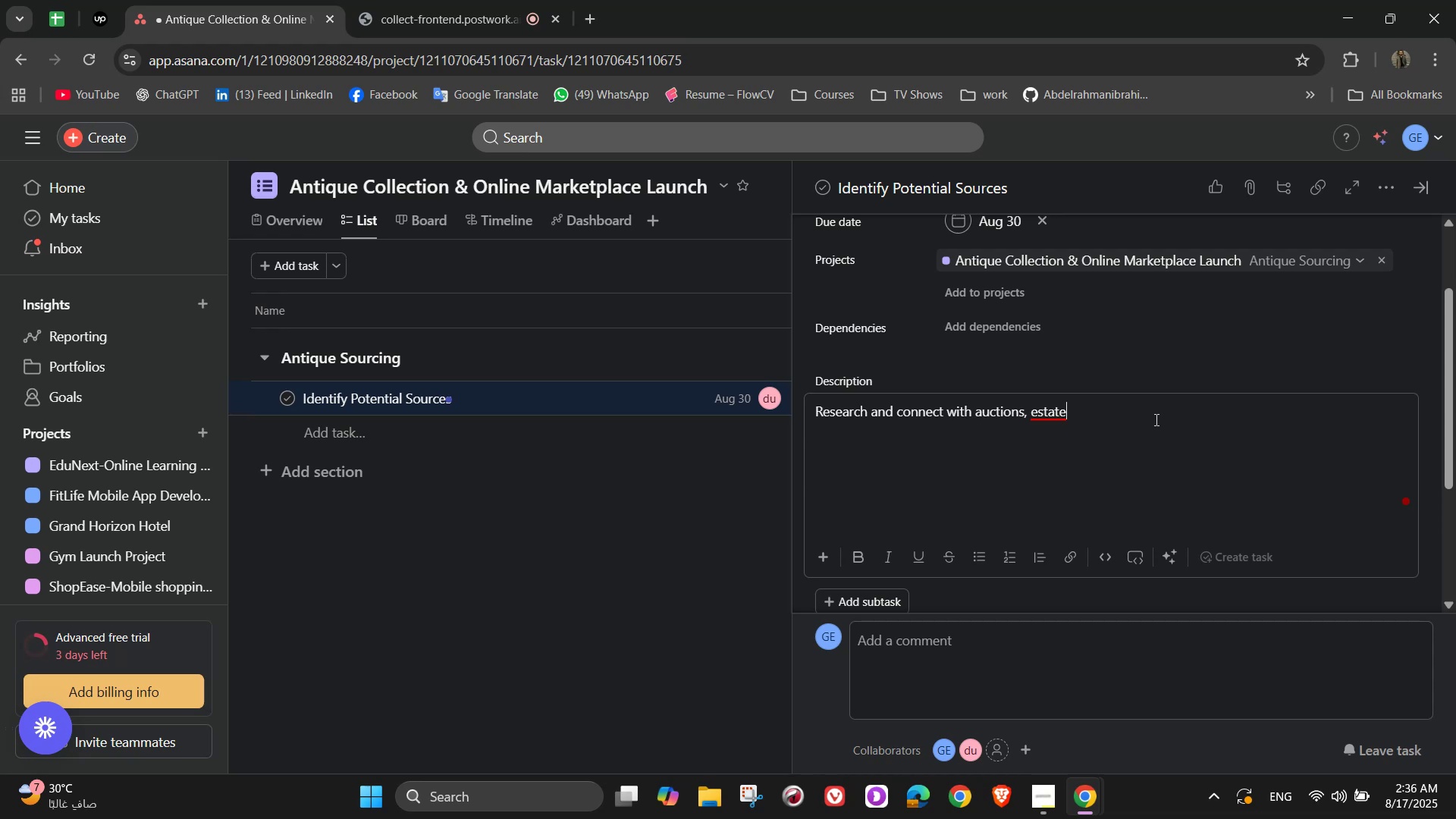 
type( sales)
 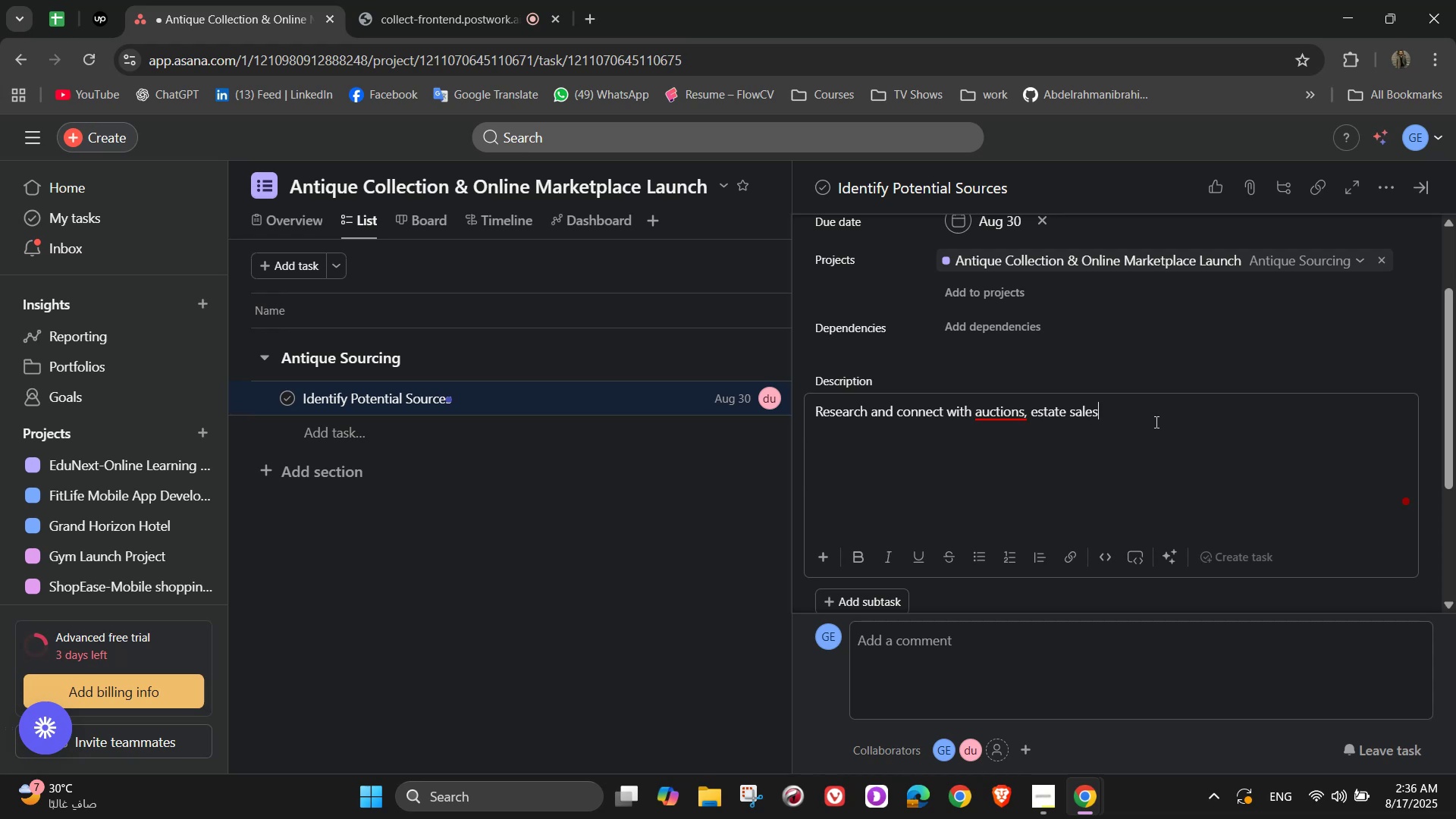 
wait(12.73)
 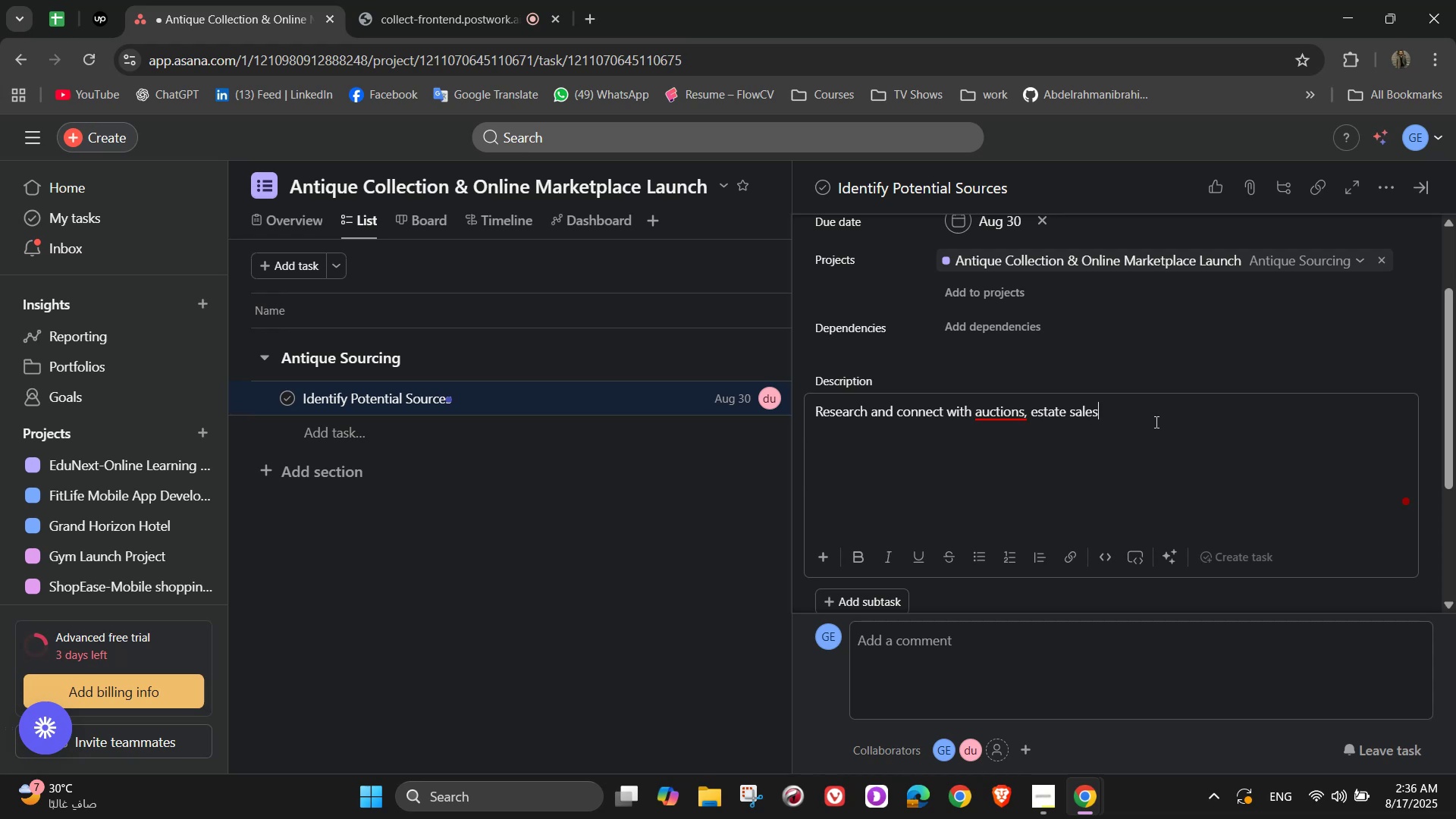 
type(, and private s)
key(Backspace)
type(collections=)
key(Backspace)
key(Backspace)
key(Backspace)
key(Backspace)
key(Backspace)
type(ors)
 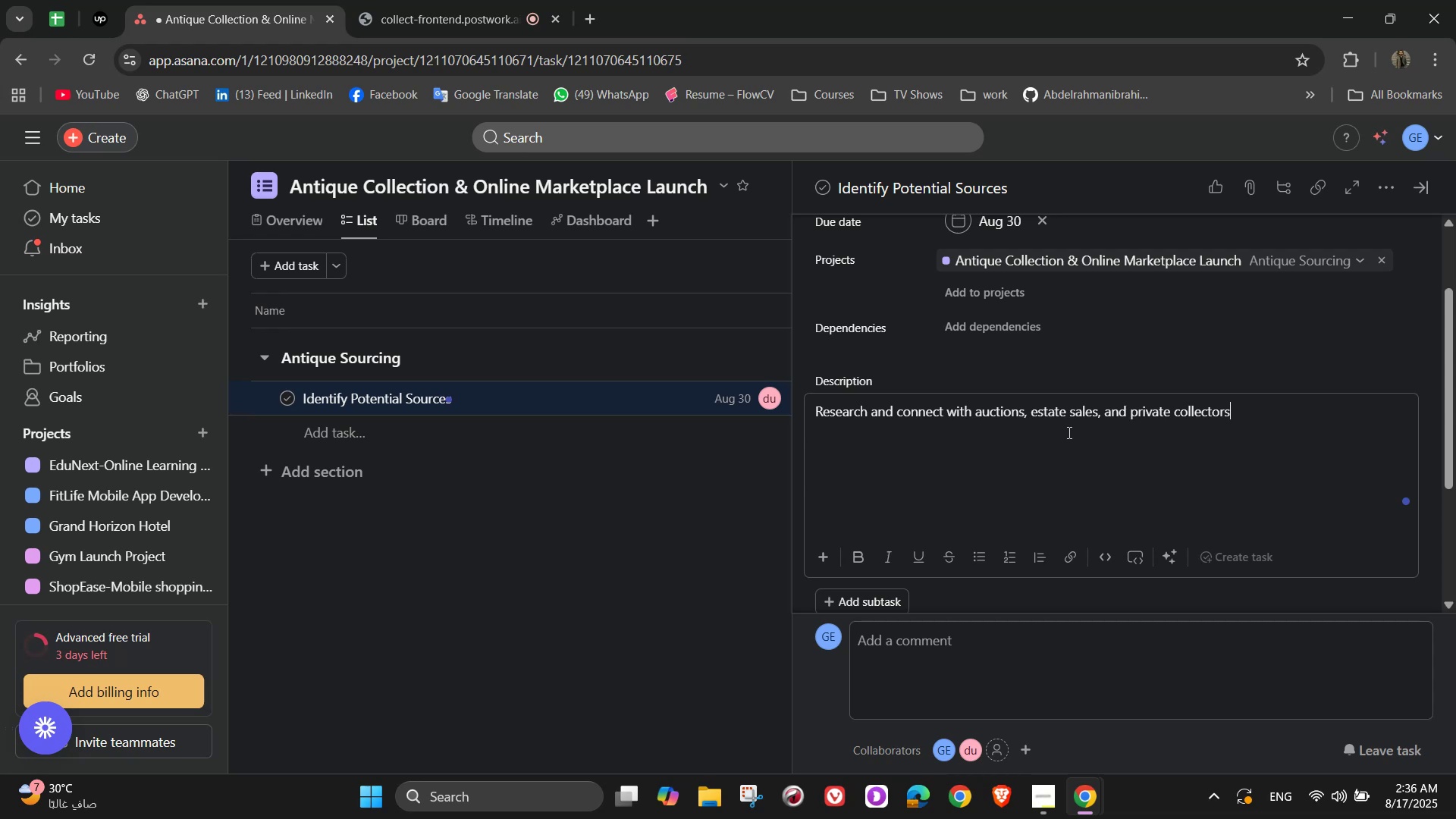 
wait(6.33)
 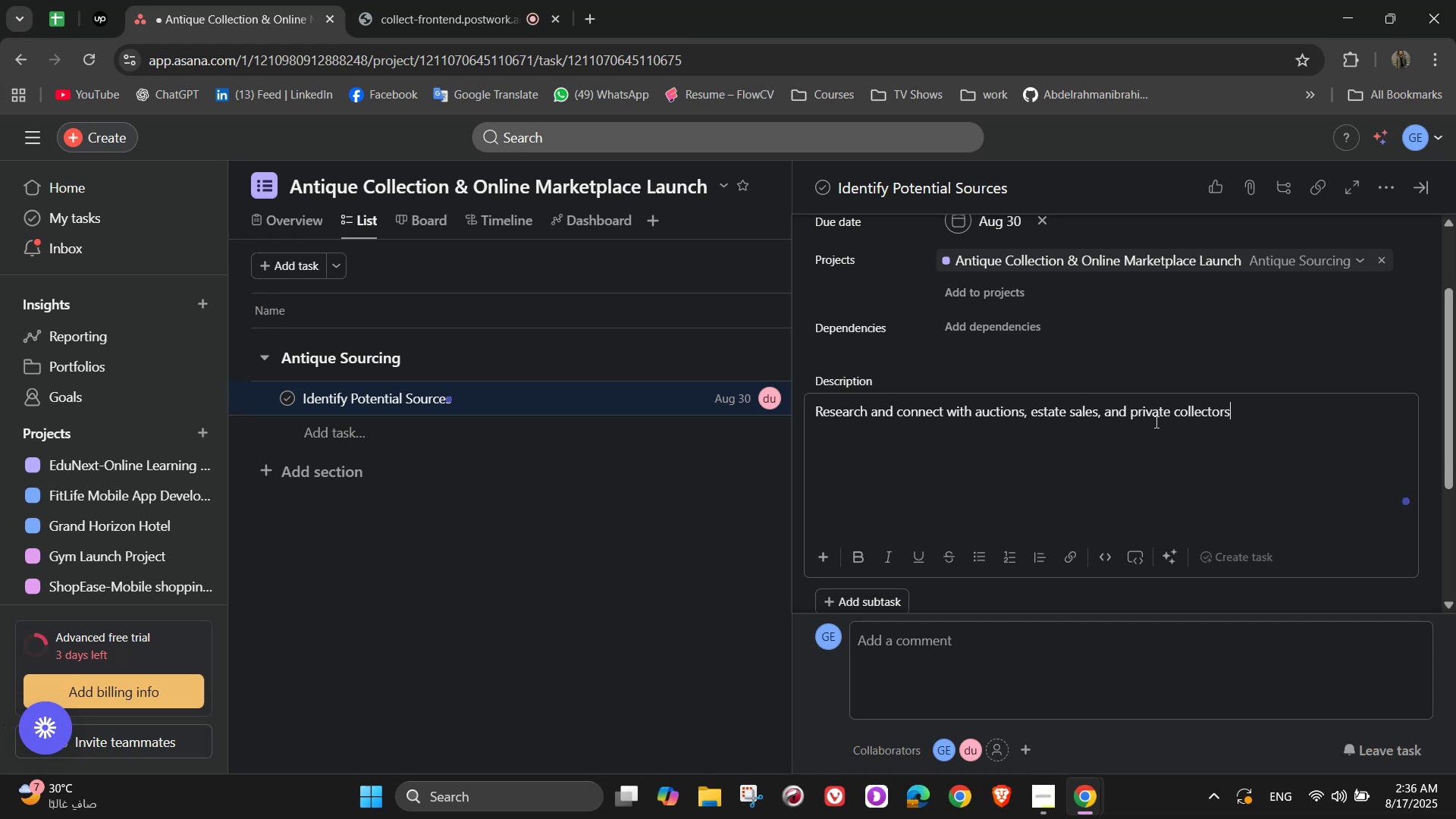 
scroll: coordinate [980, 460], scroll_direction: down, amount: 2.0
 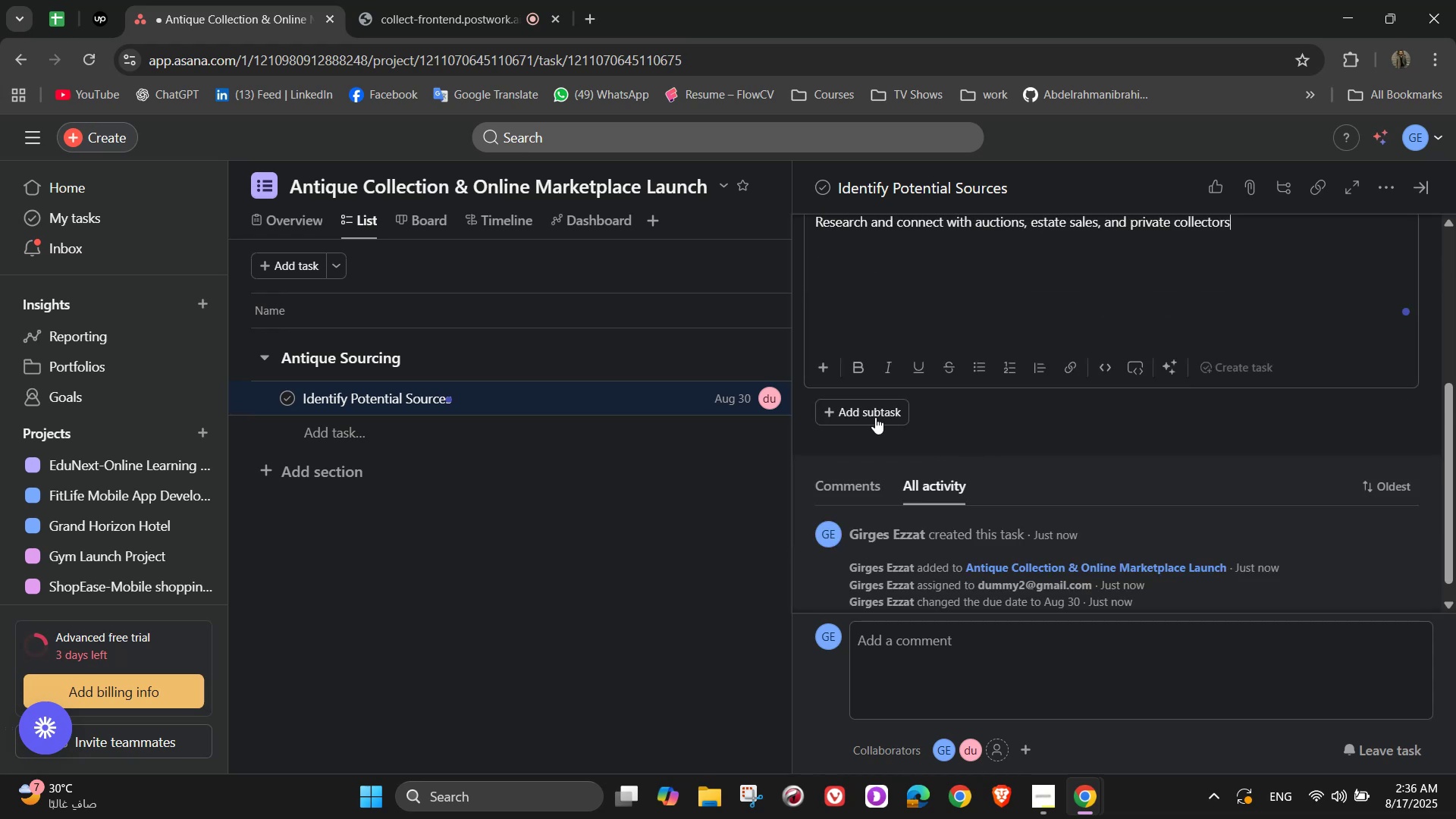 
left_click([874, 416])
 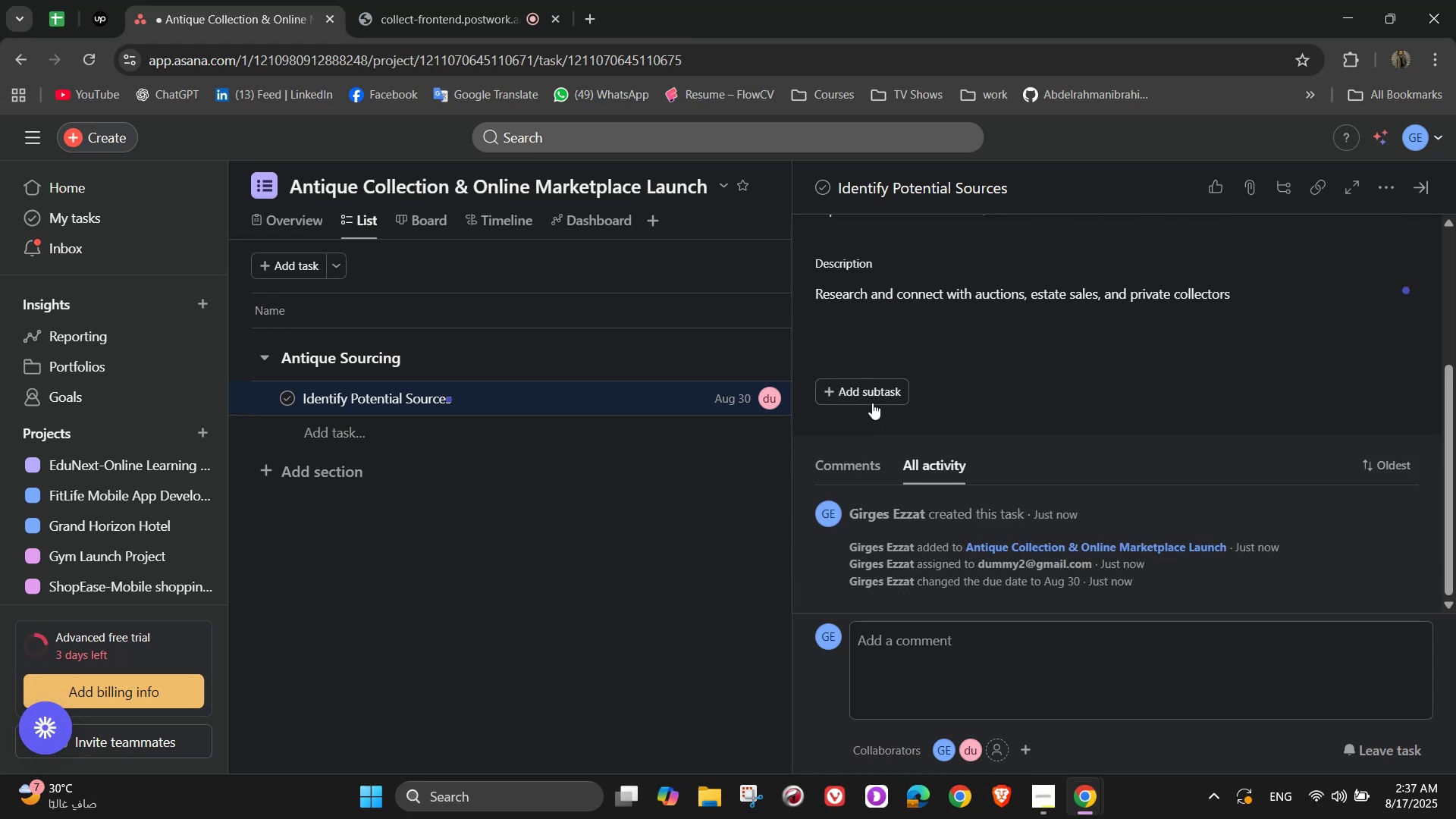 
double_click([871, 381])
 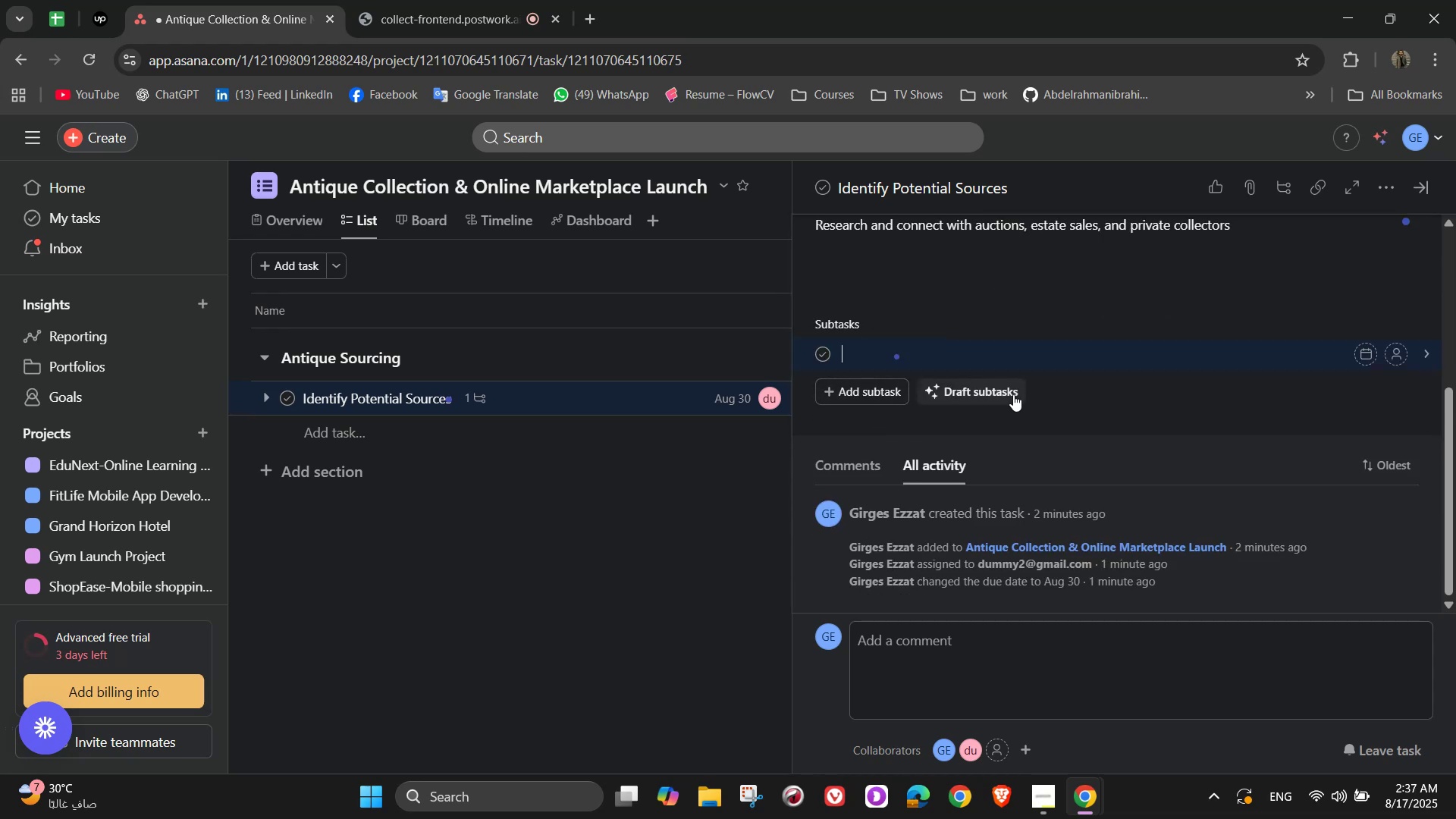 
type(Compile list of top antique )
 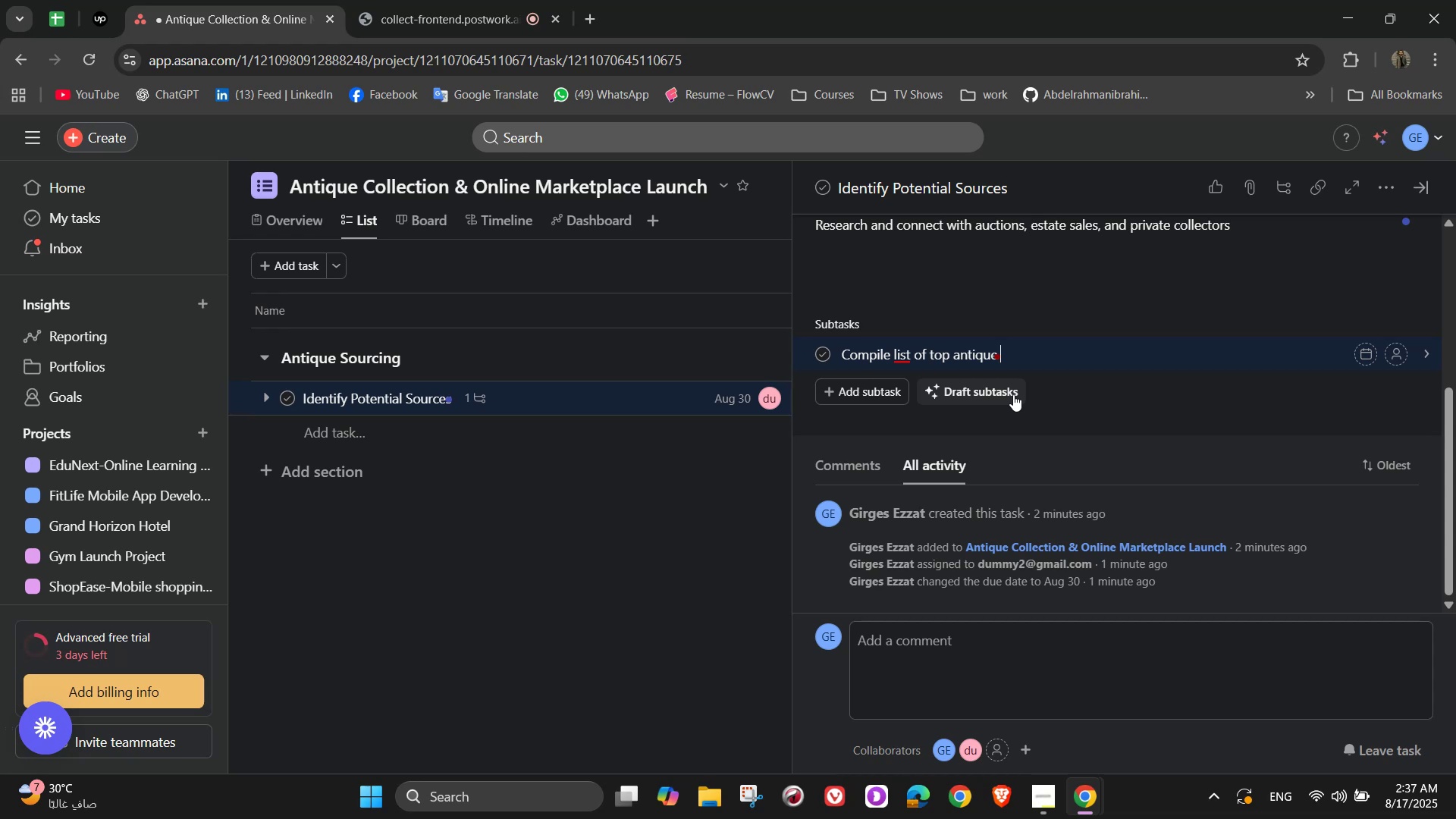 
type(auctions world )
key(Backspace)
type(wide)
key(NumpadEnter)
type(Contact estate sale organizers)
key(NumpadEnter)
type(Build partnerships with antique dealers)
 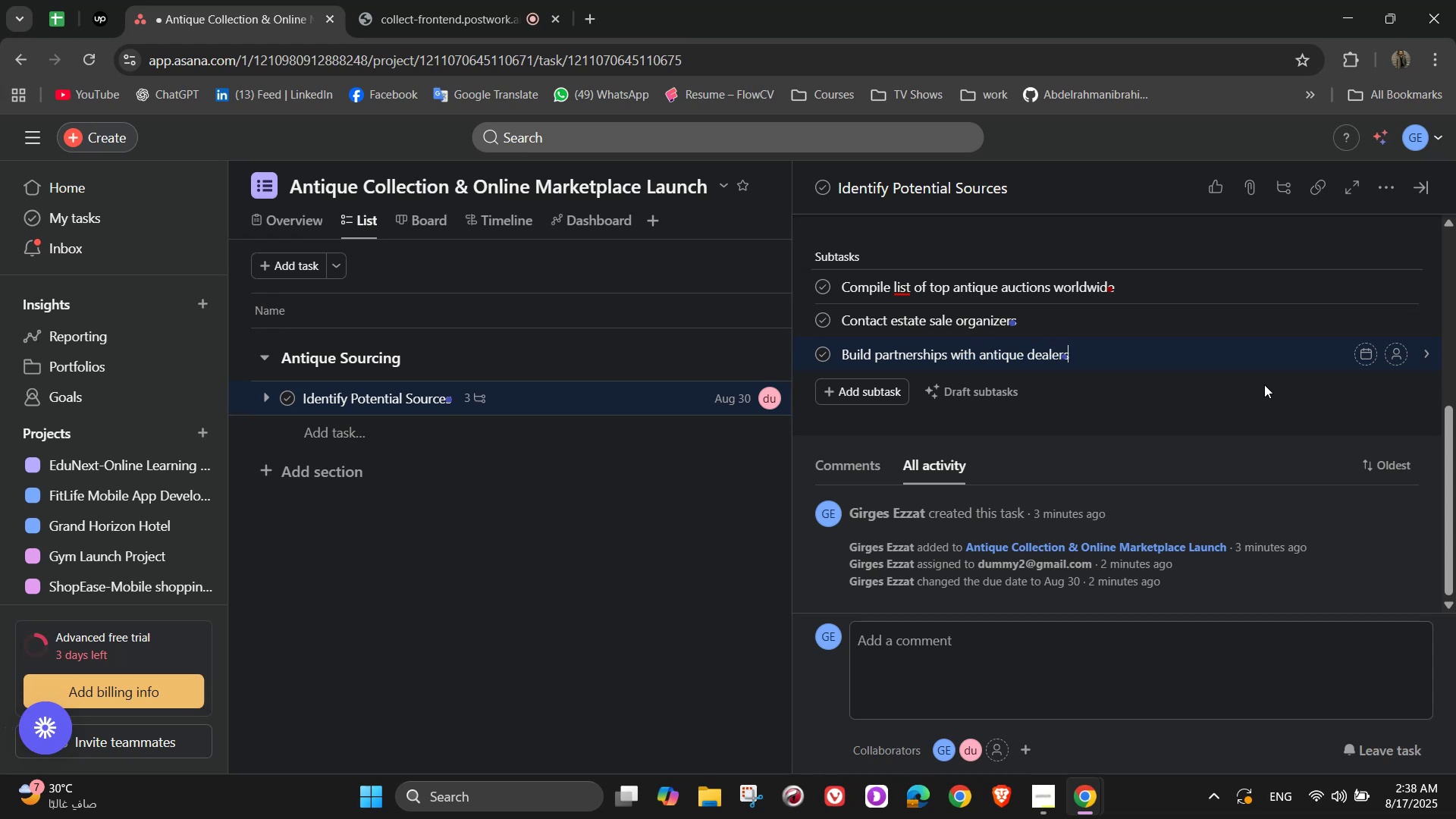 
left_click([1396, 284])
 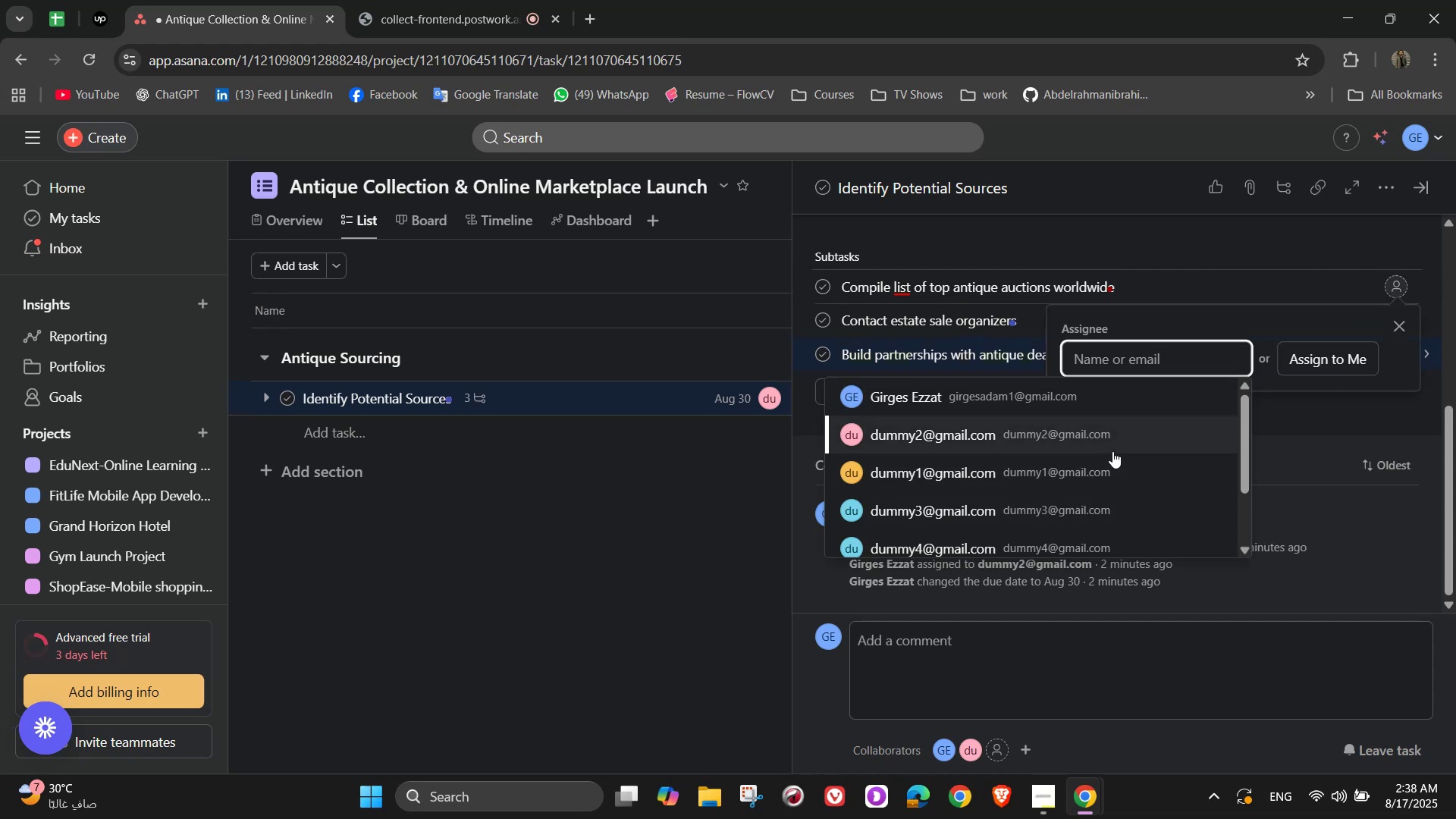 
left_click([1109, 478])
 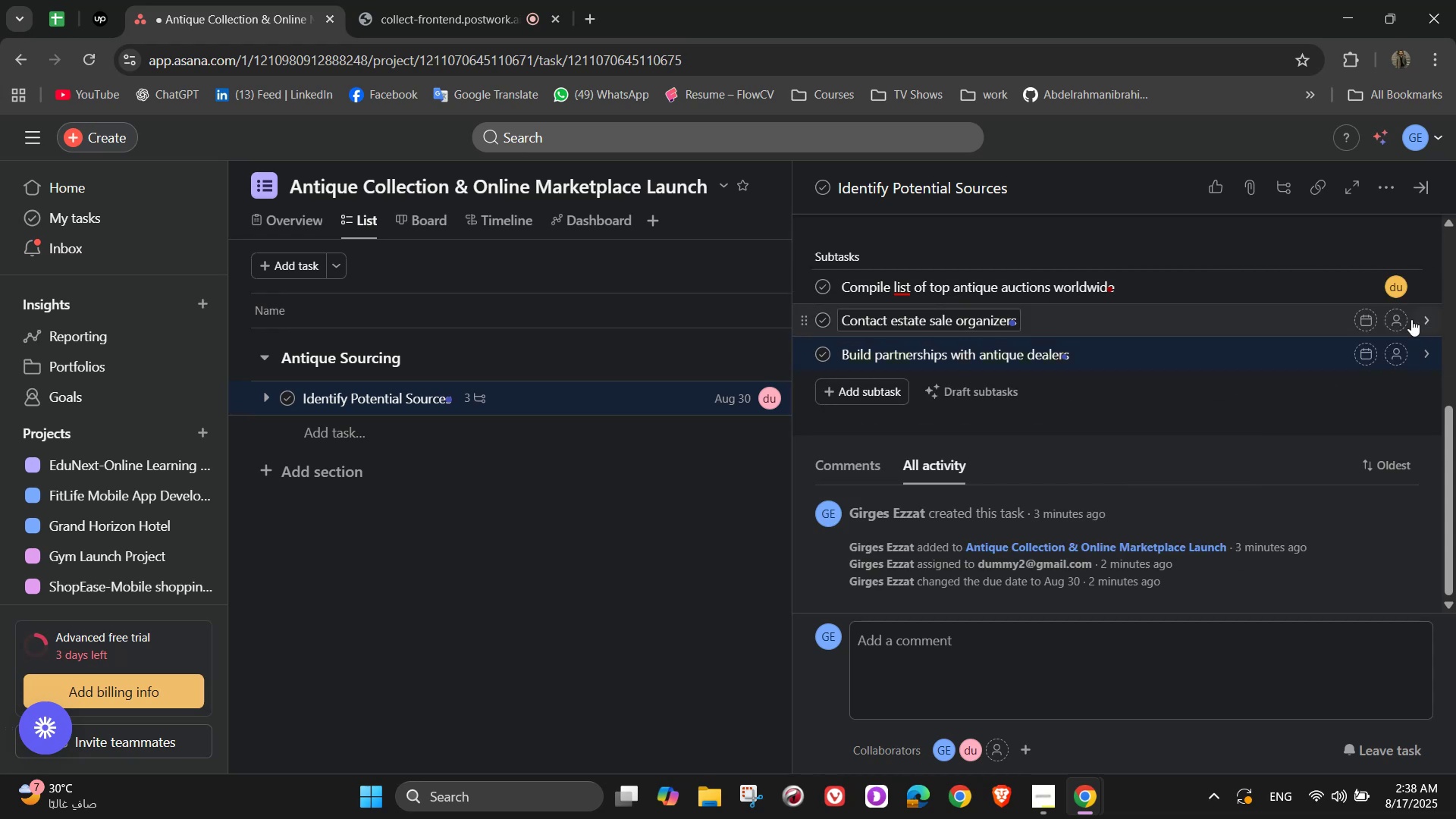 
left_click([1395, 324])
 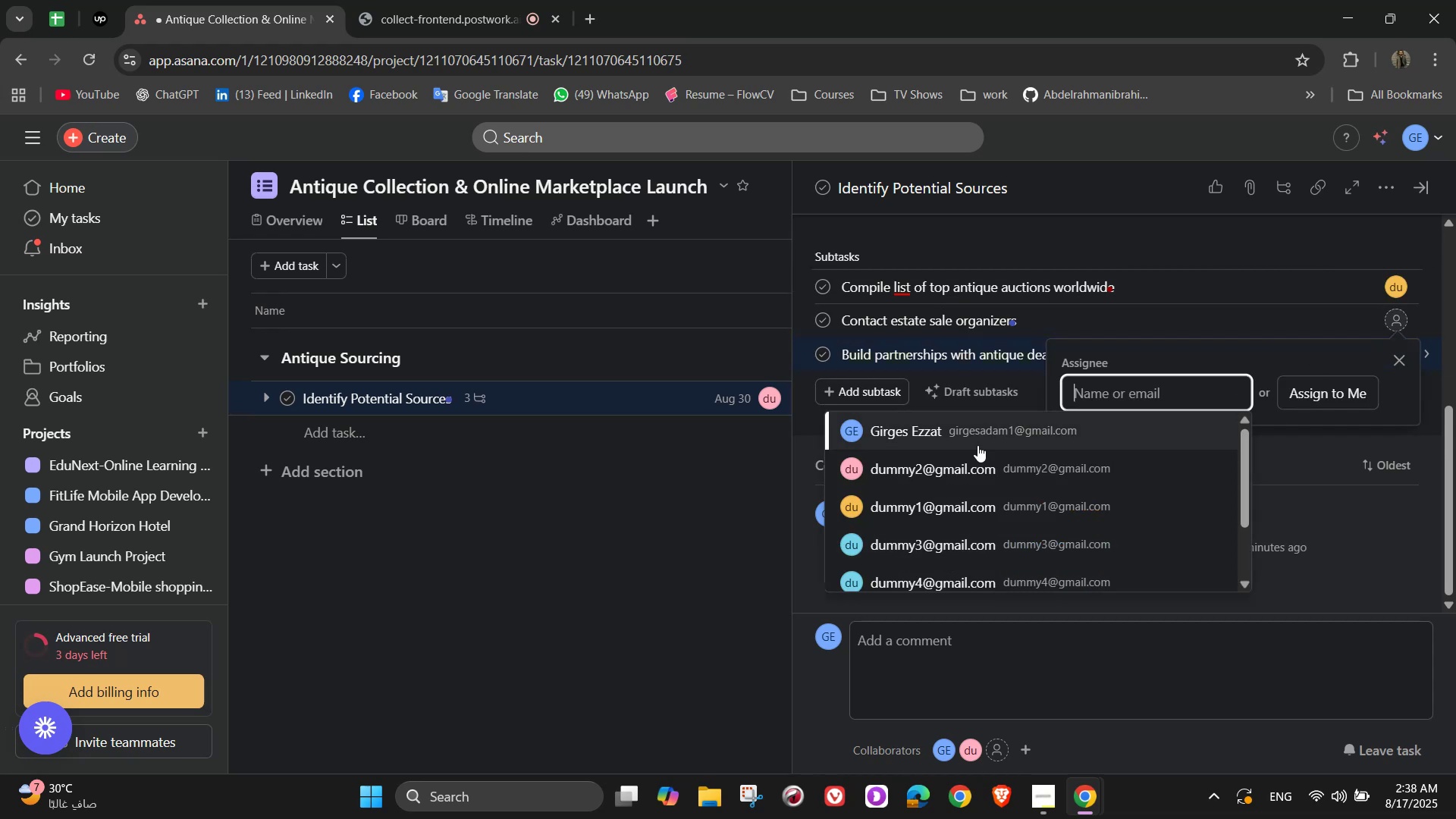 
left_click([976, 453])
 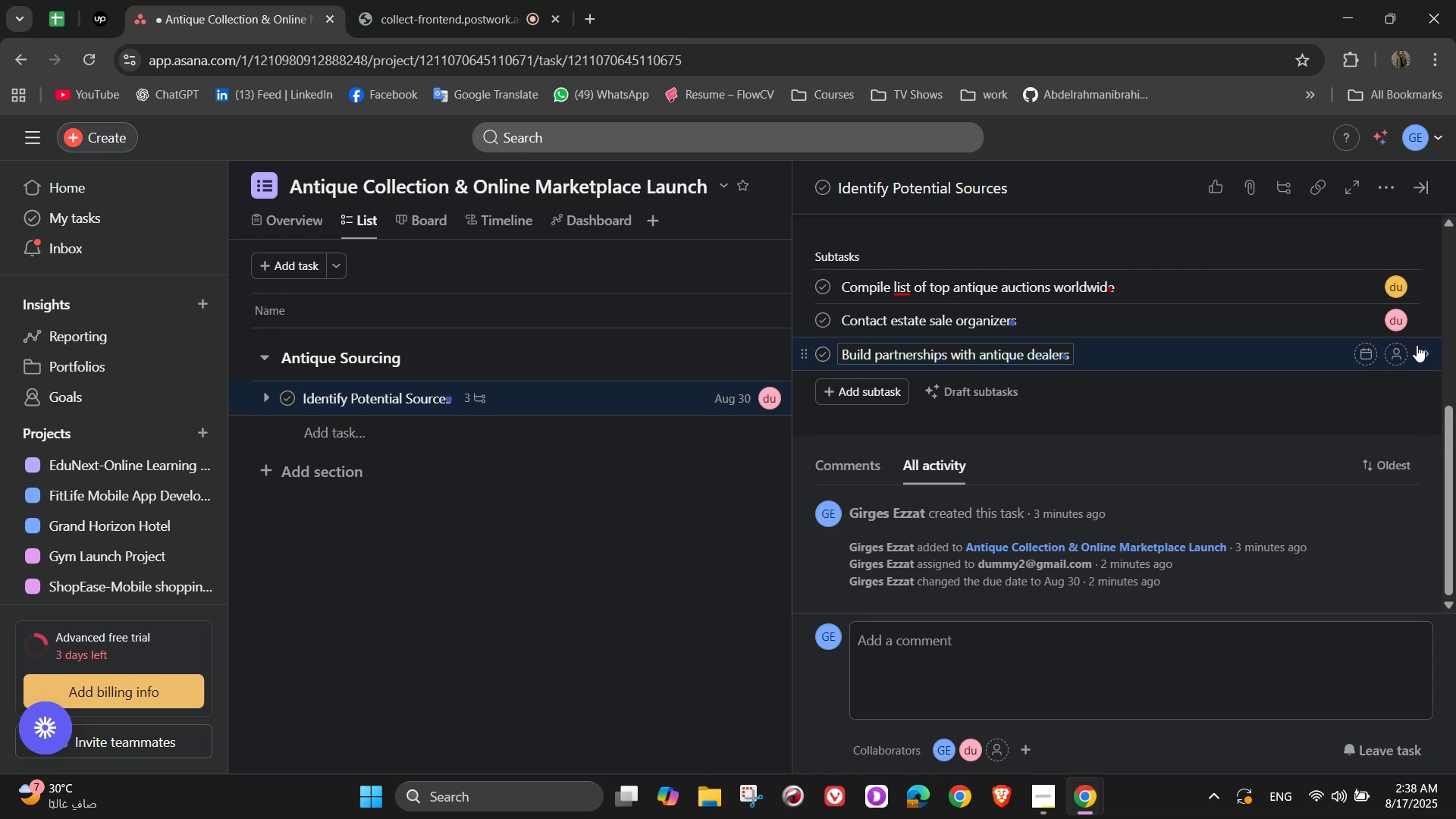 
left_click([1402, 353])
 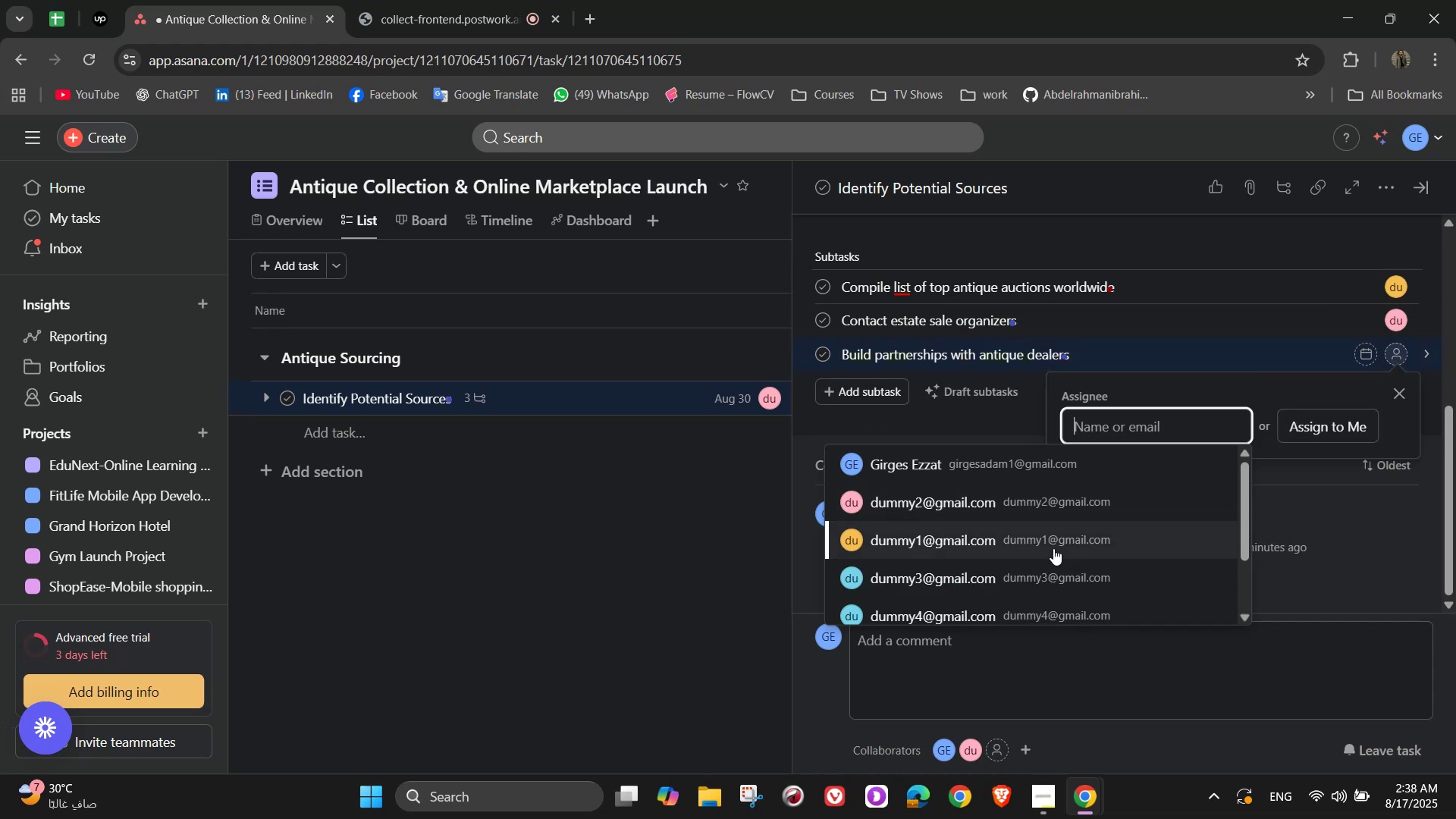 
left_click([1059, 574])
 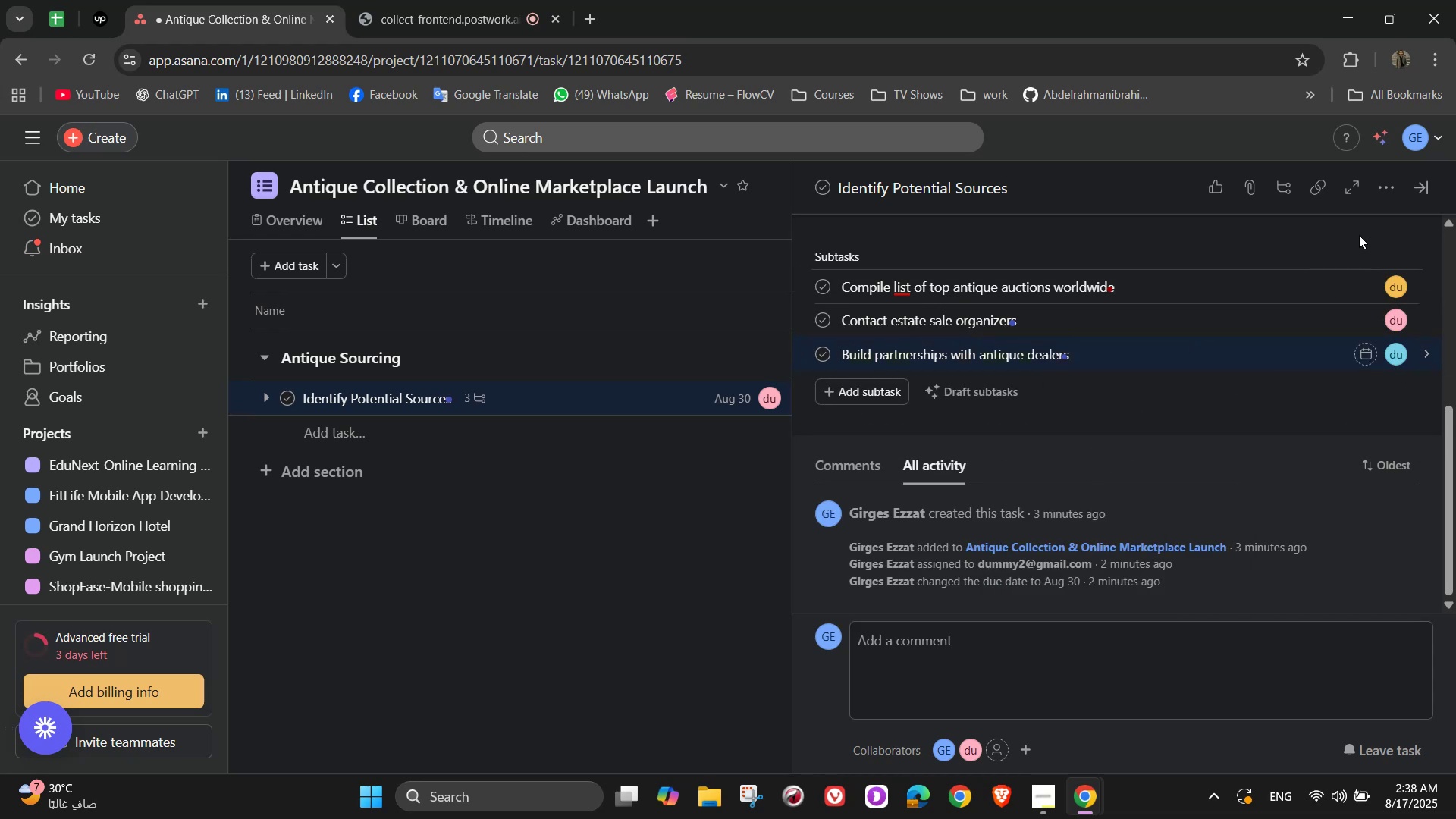 
scroll: coordinate [1400, 273], scroll_direction: up, amount: 3.0
 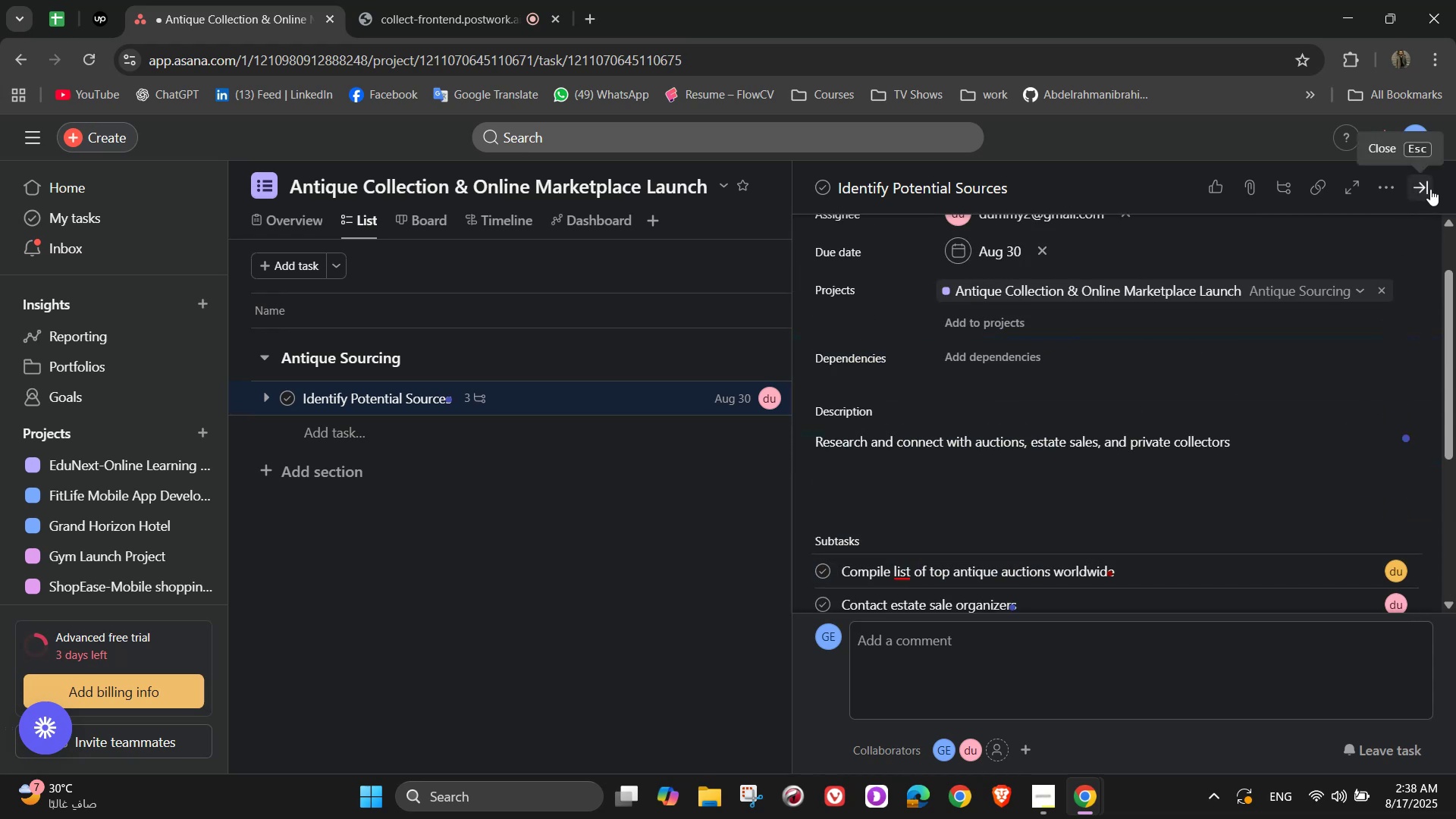 
left_click([1430, 189])
 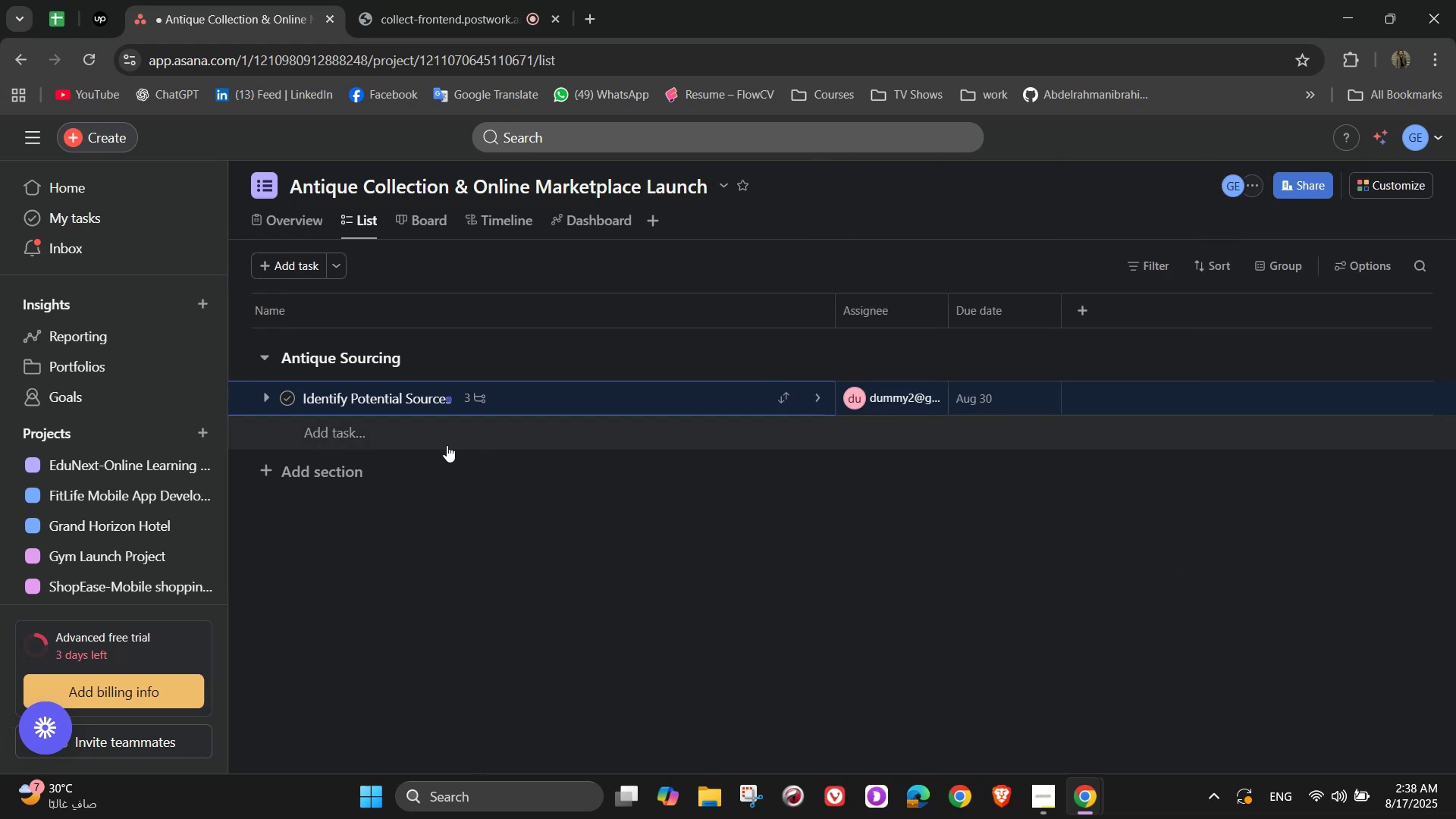 
left_click([438, 437])
 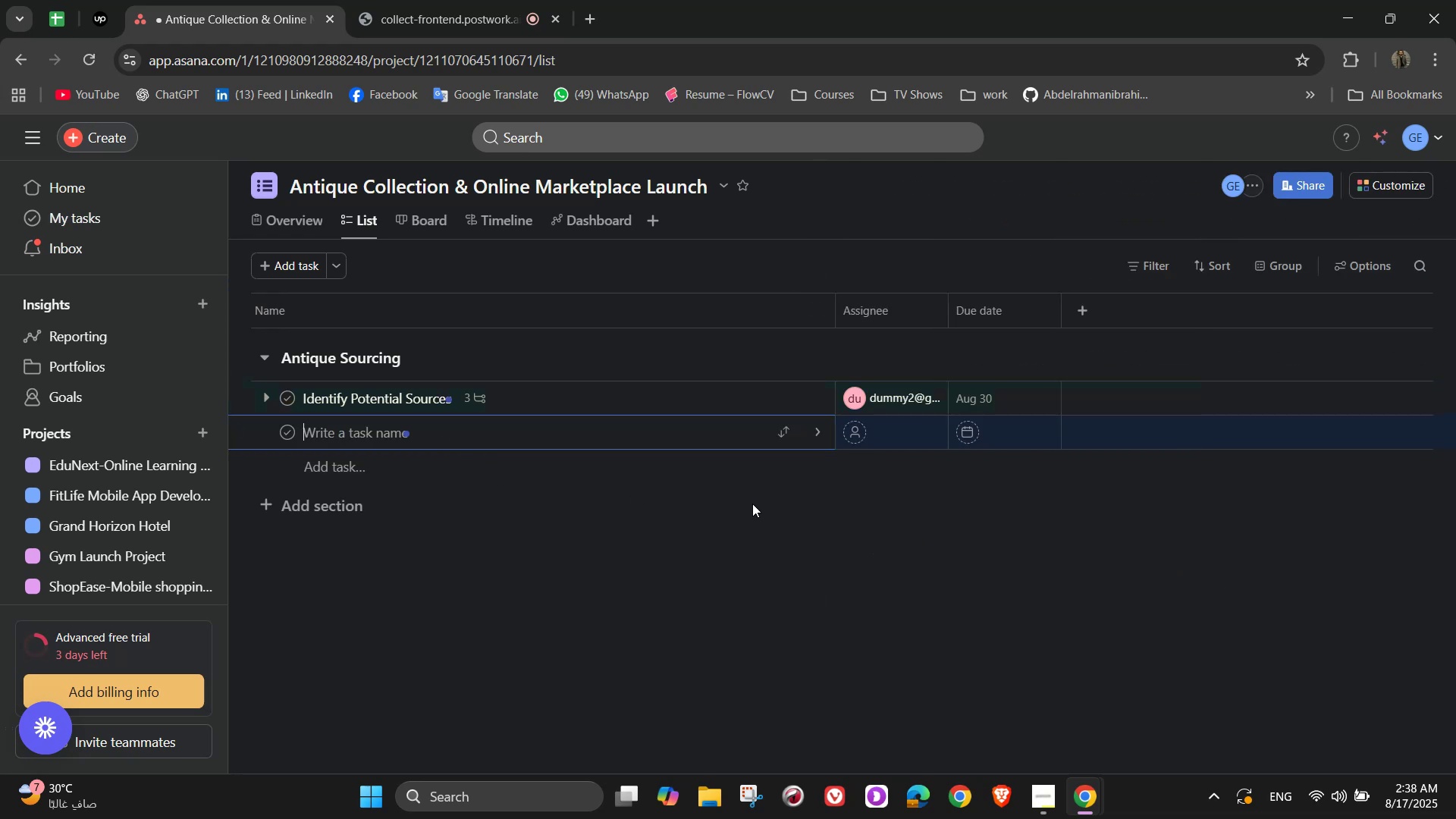 
type(Acquisitio )
key(Backspace)
type(n Process)
 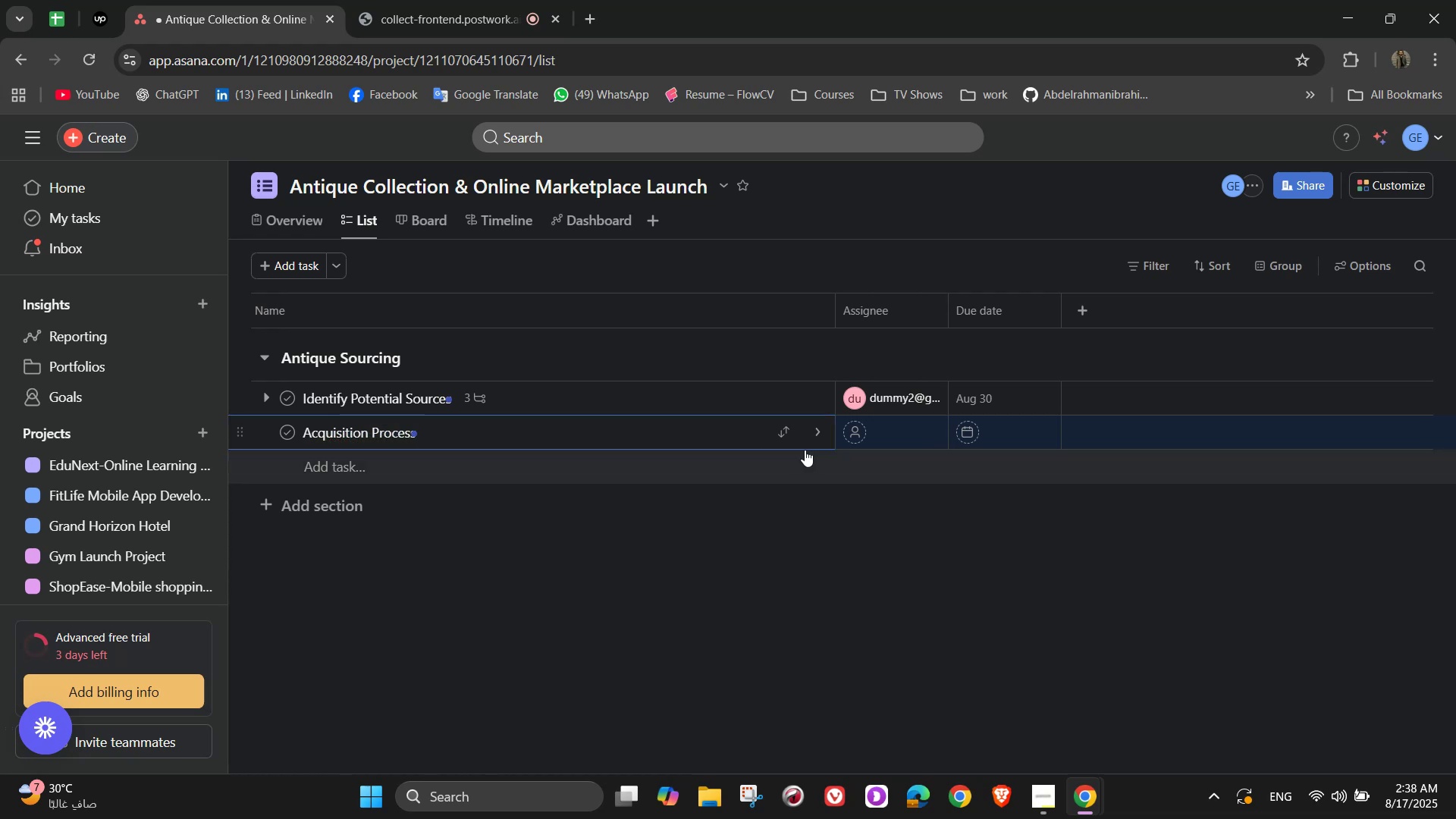 
left_click_drag(start_coordinate=[809, 438], to_coordinate=[791, 439])
 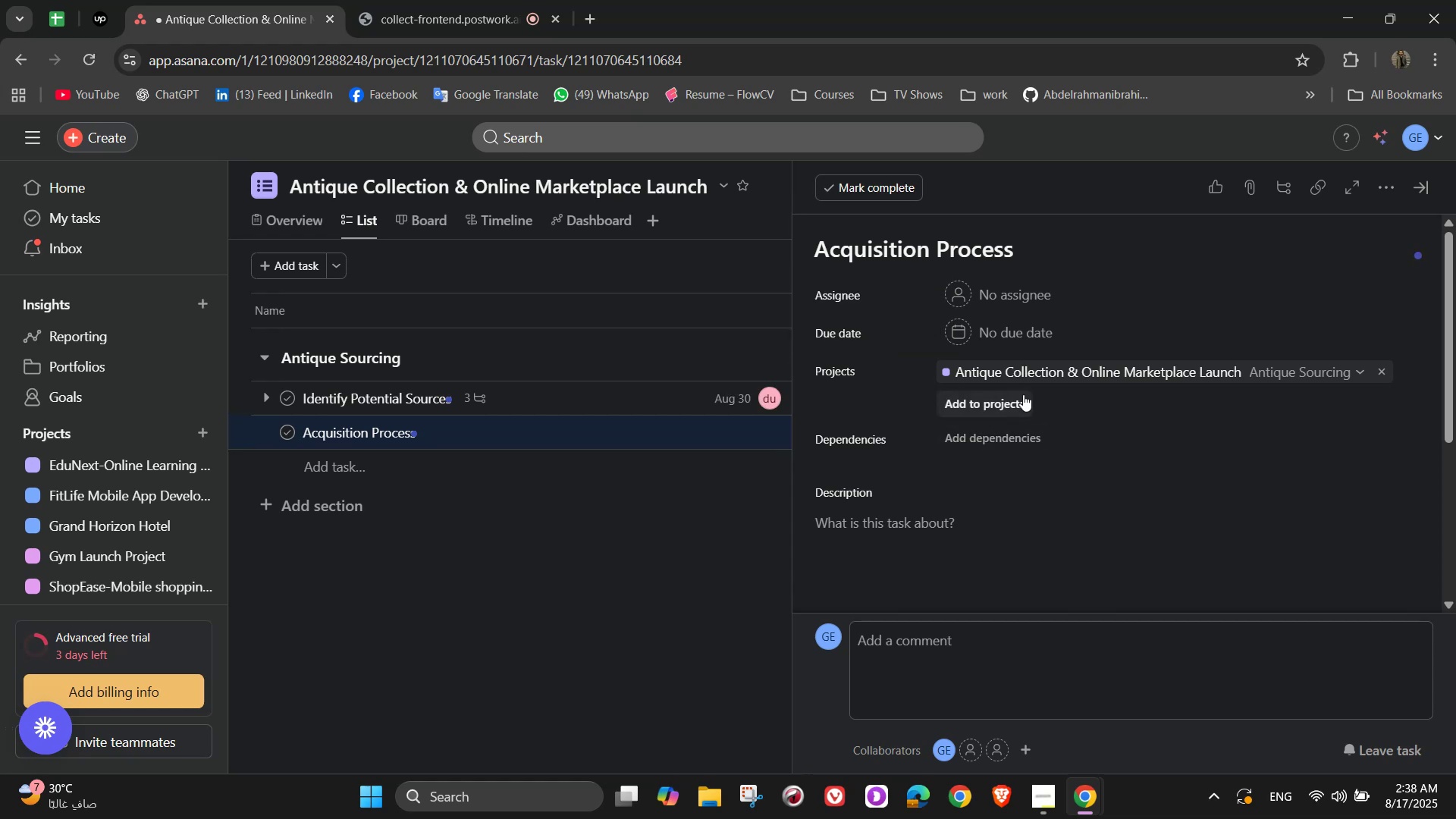 
left_click([1003, 293])
 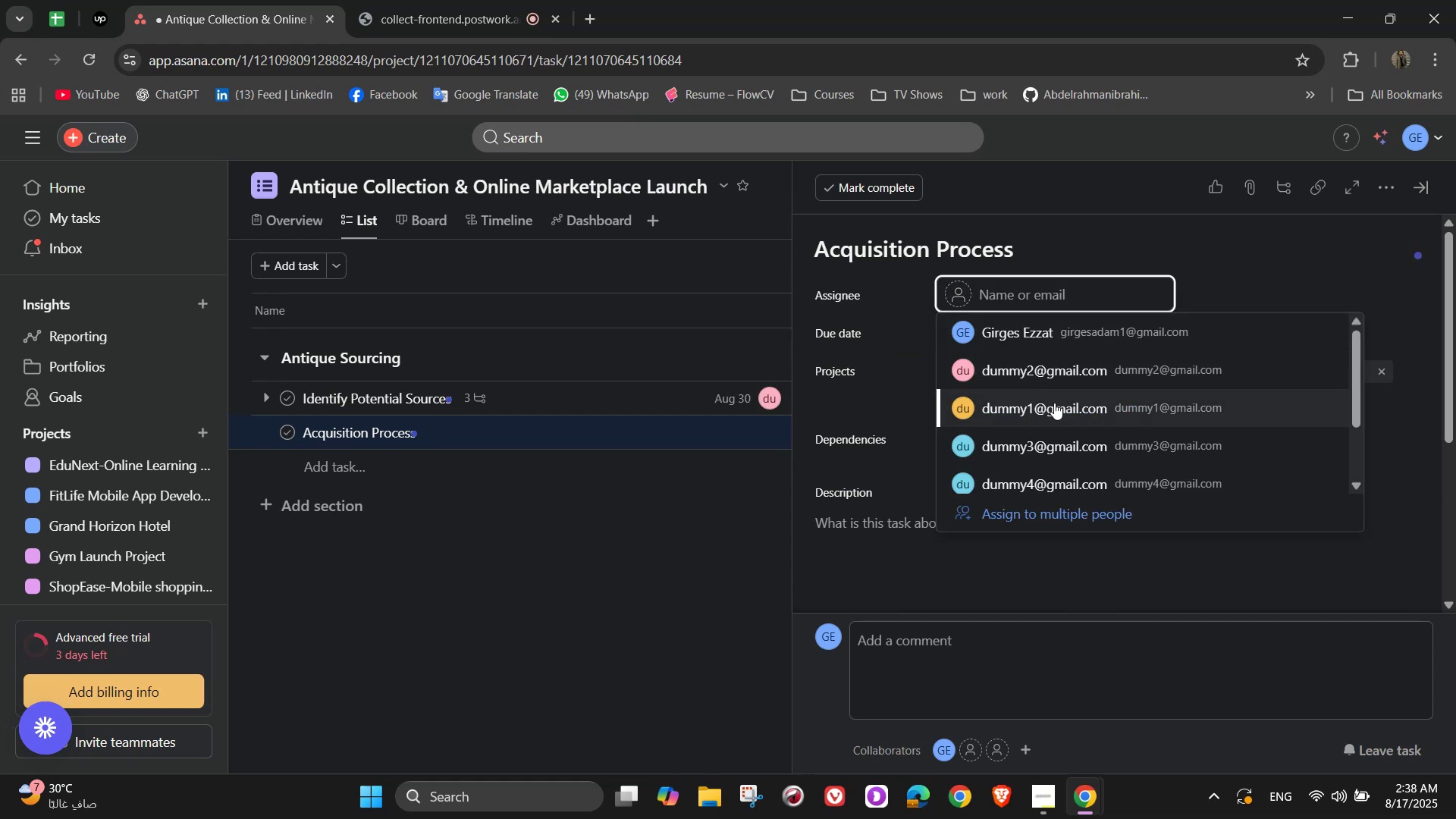 
left_click([1020, 337])
 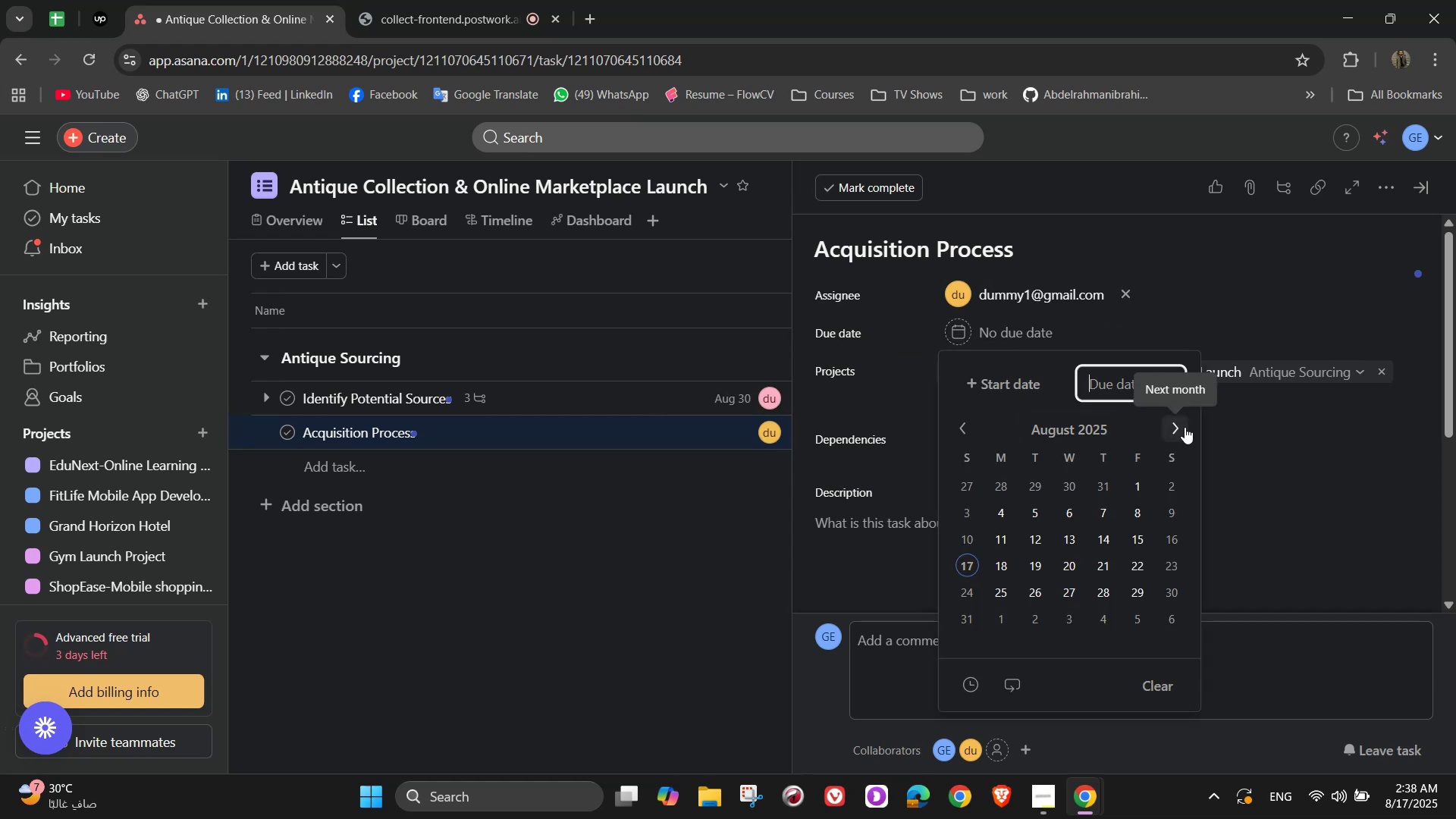 
left_click([1185, 427])
 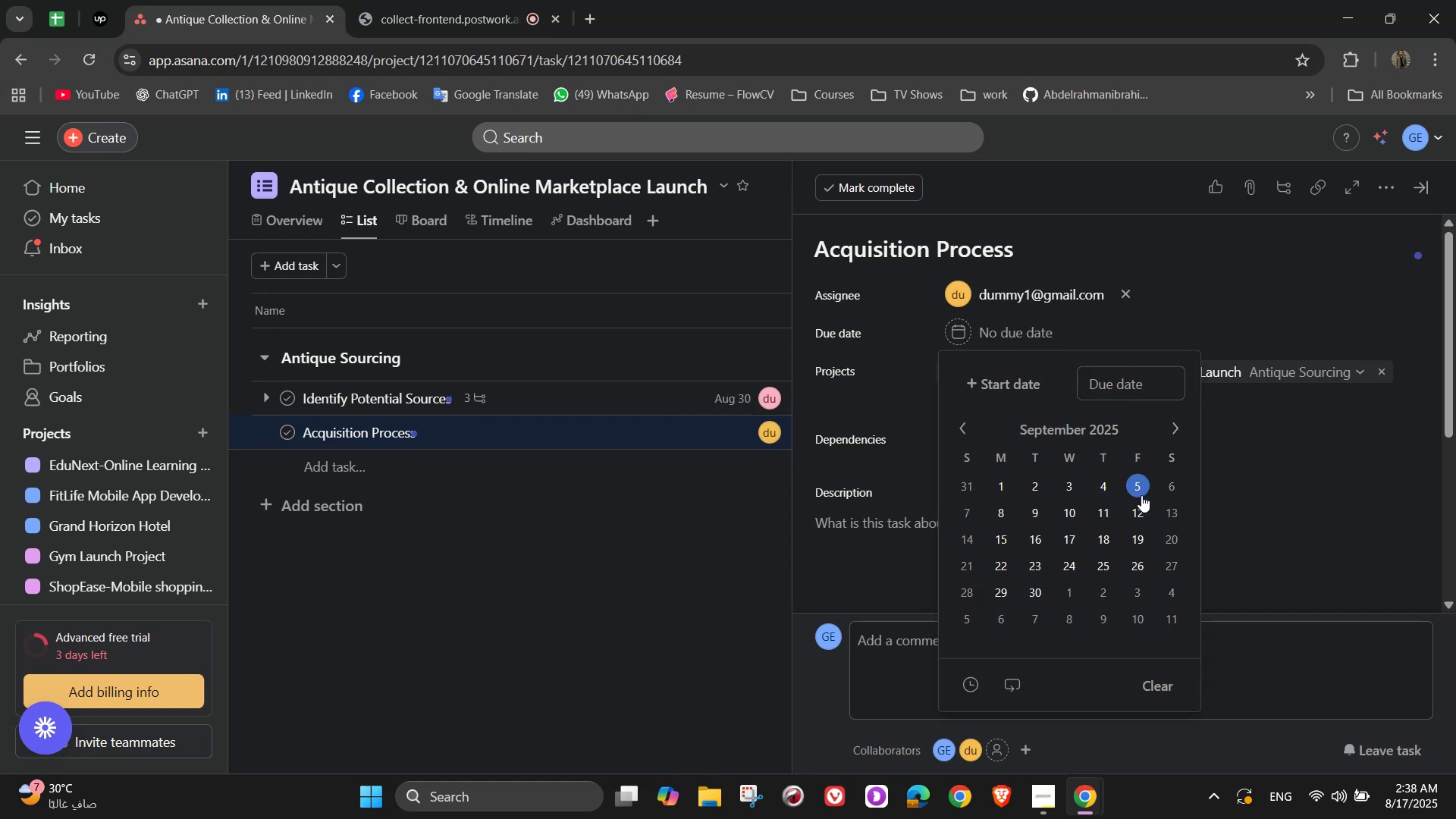 
left_click([1062, 498])
 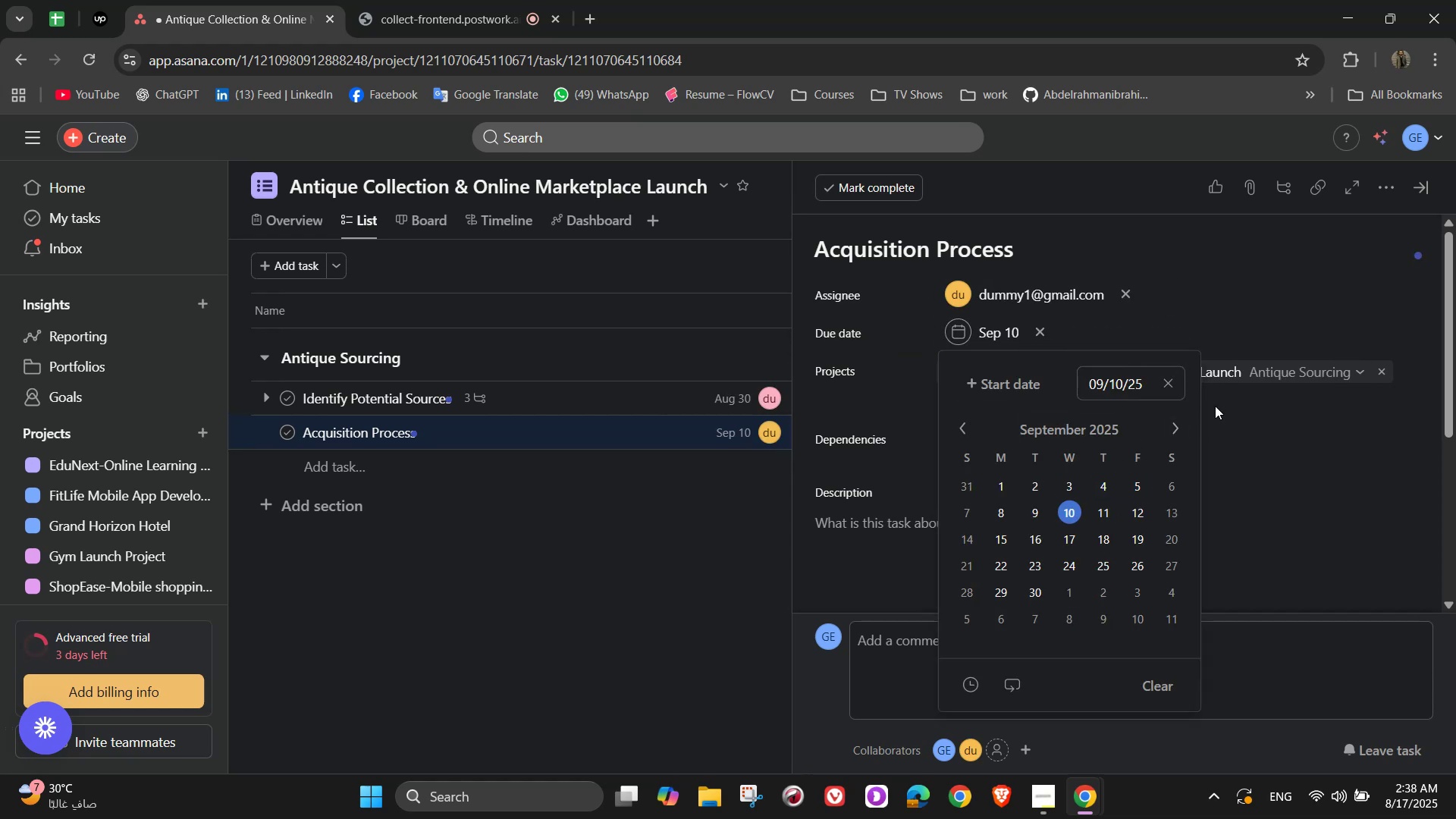 
double_click([1224, 400])
 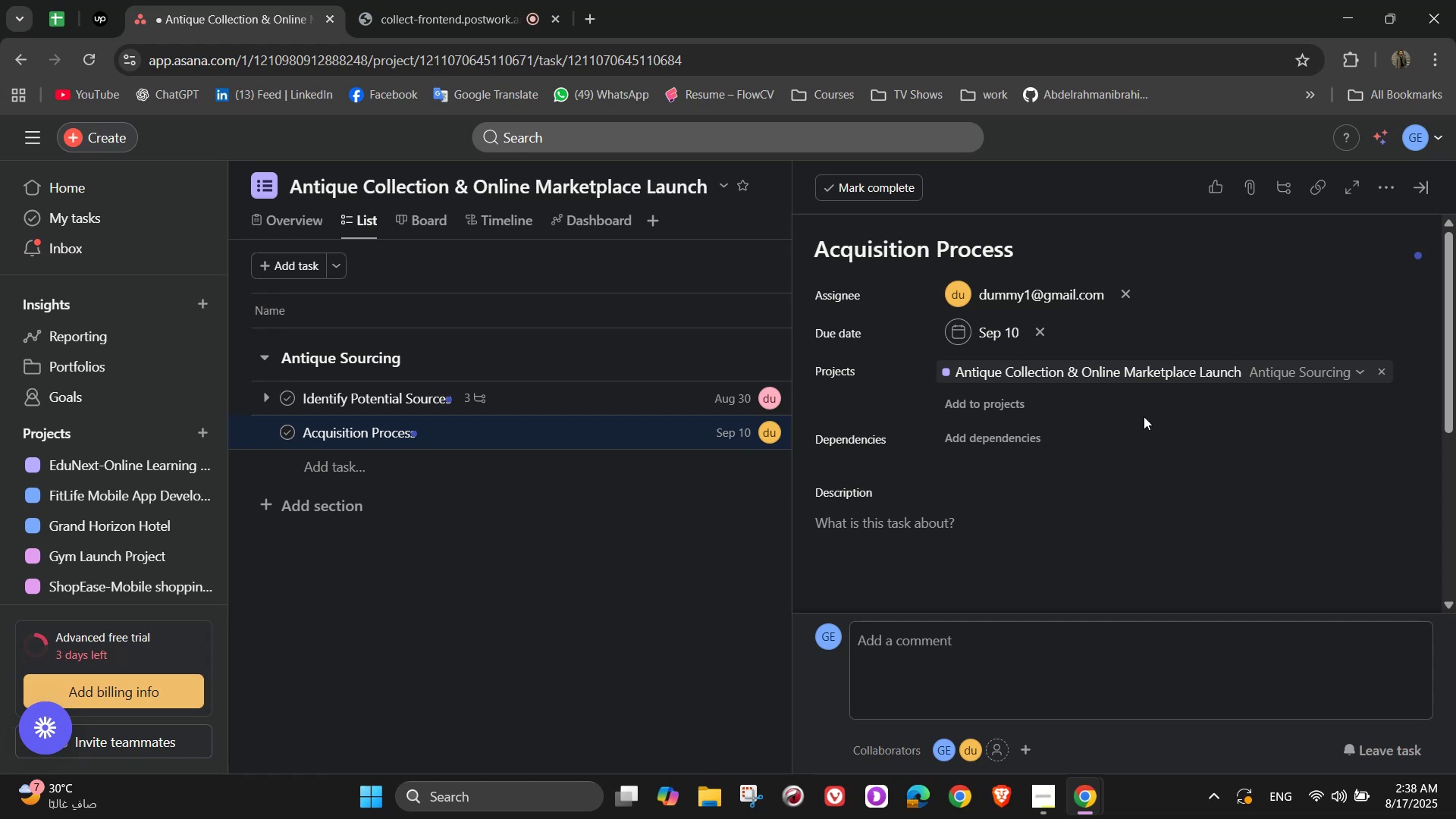 
left_click([1015, 521])
 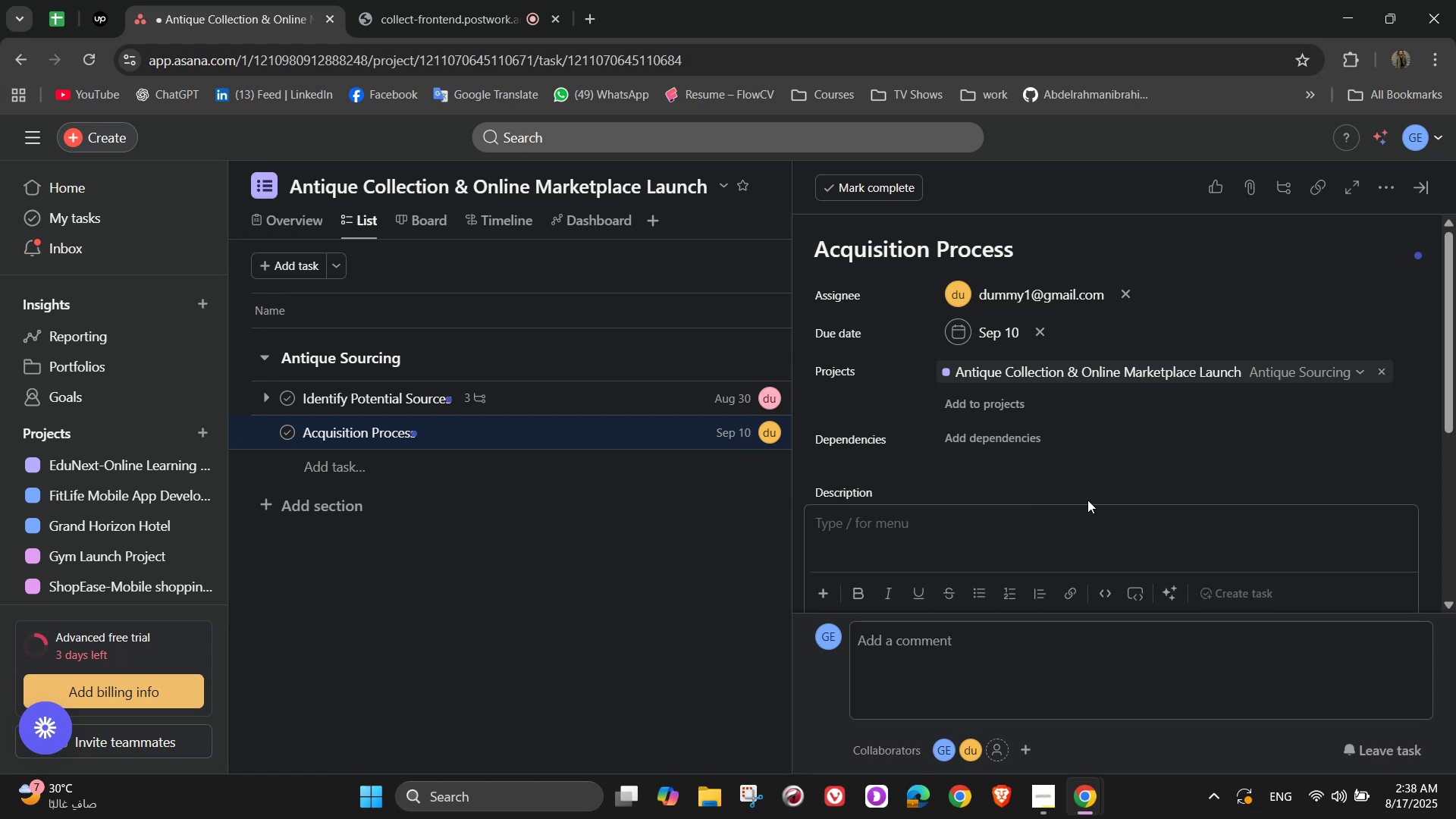 
type(Negotiate and acquire antiques at fair market value)
 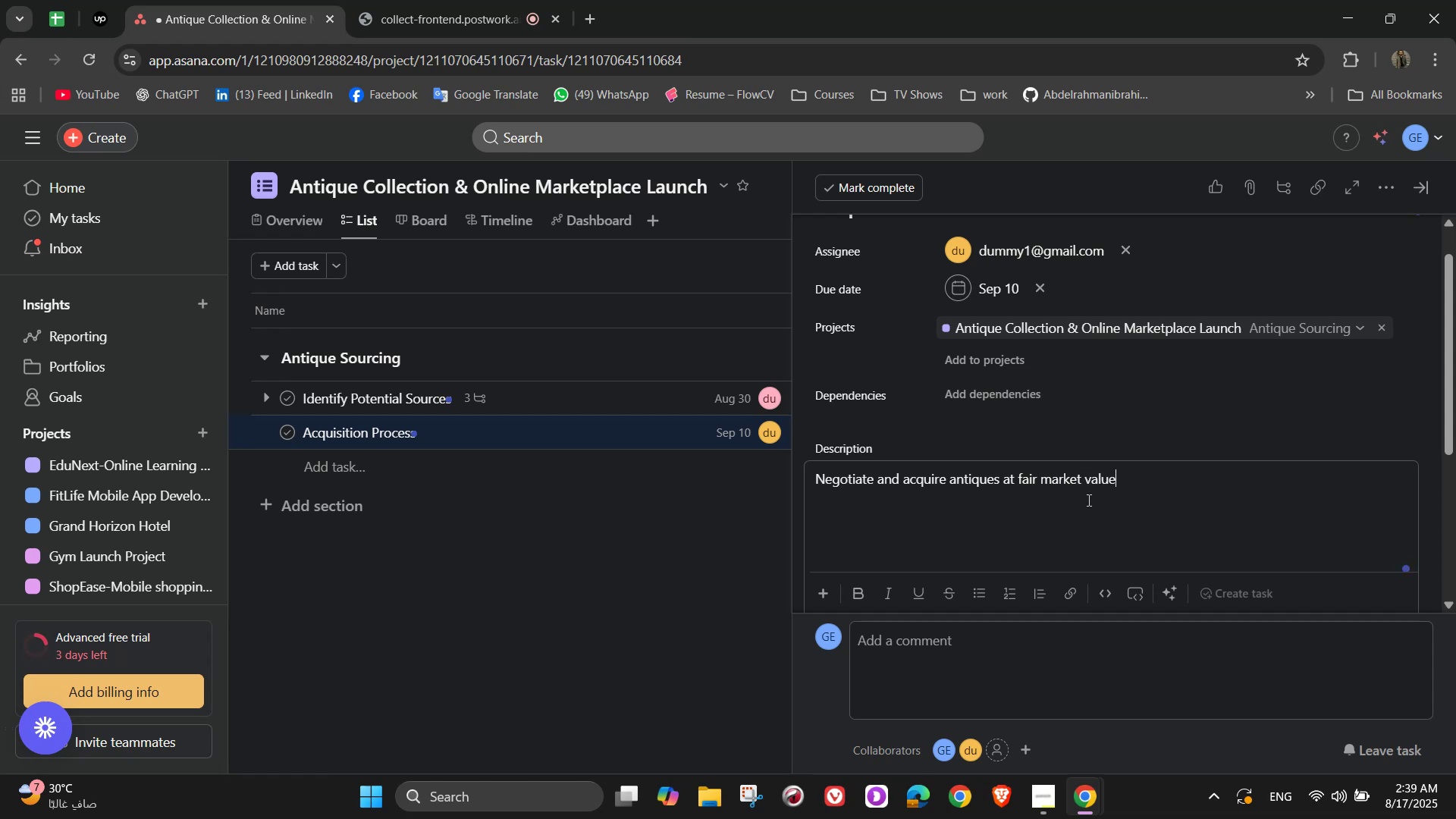 
scroll: coordinate [1120, 454], scroll_direction: down, amount: 2.0
 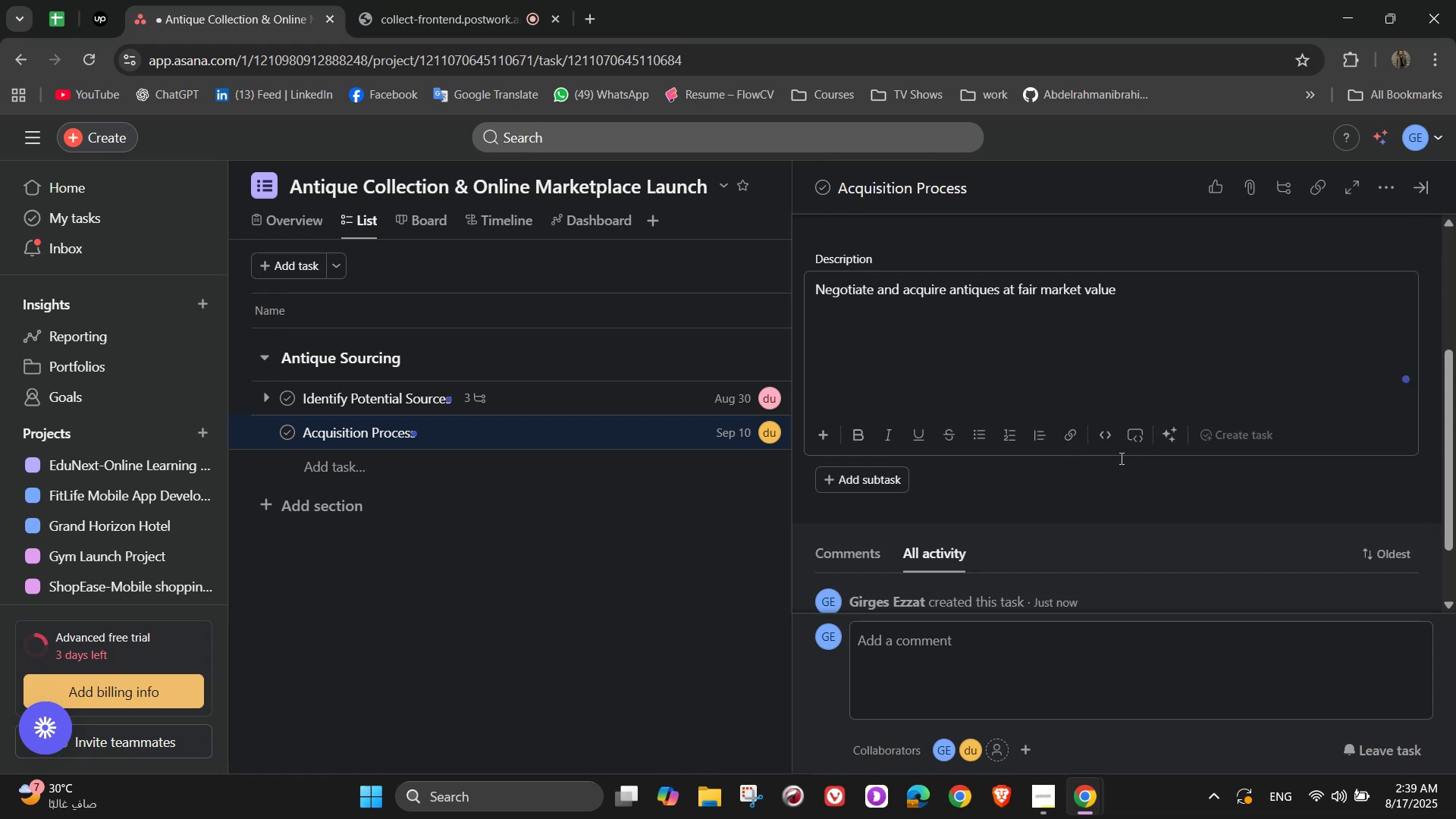 
left_click([1123, 475])
 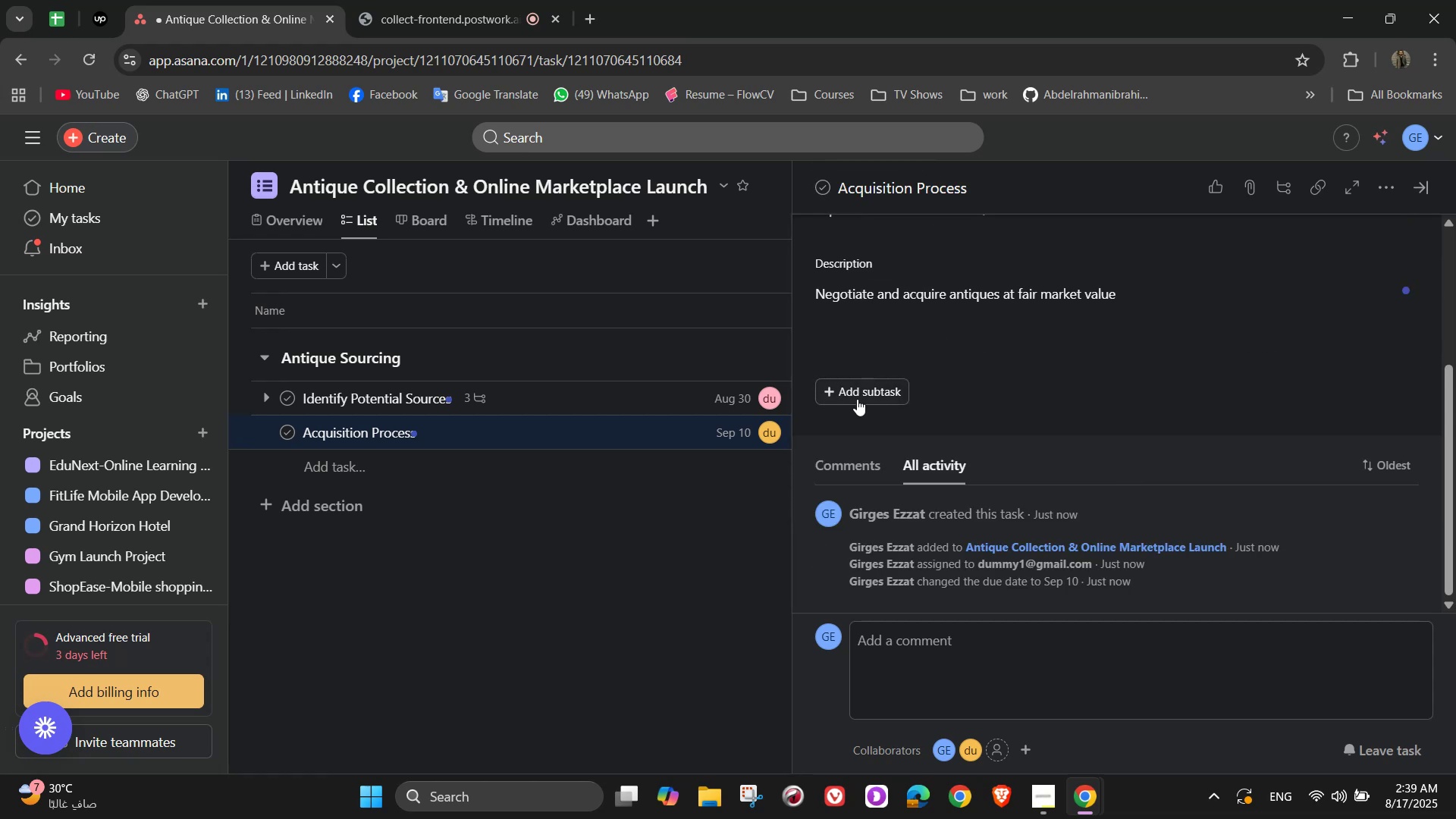 
left_click([856, 396])
 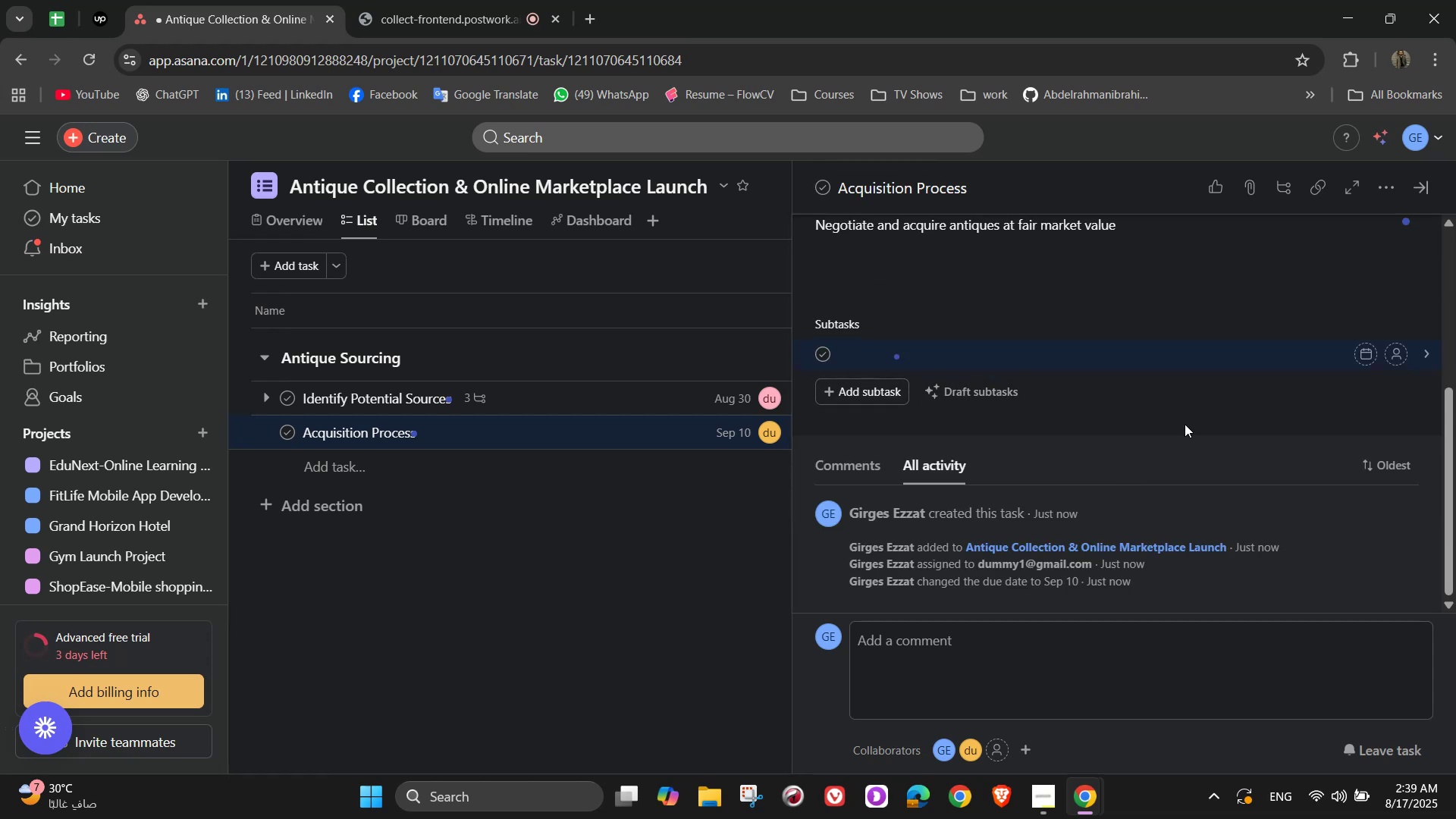 
type(Attend )
 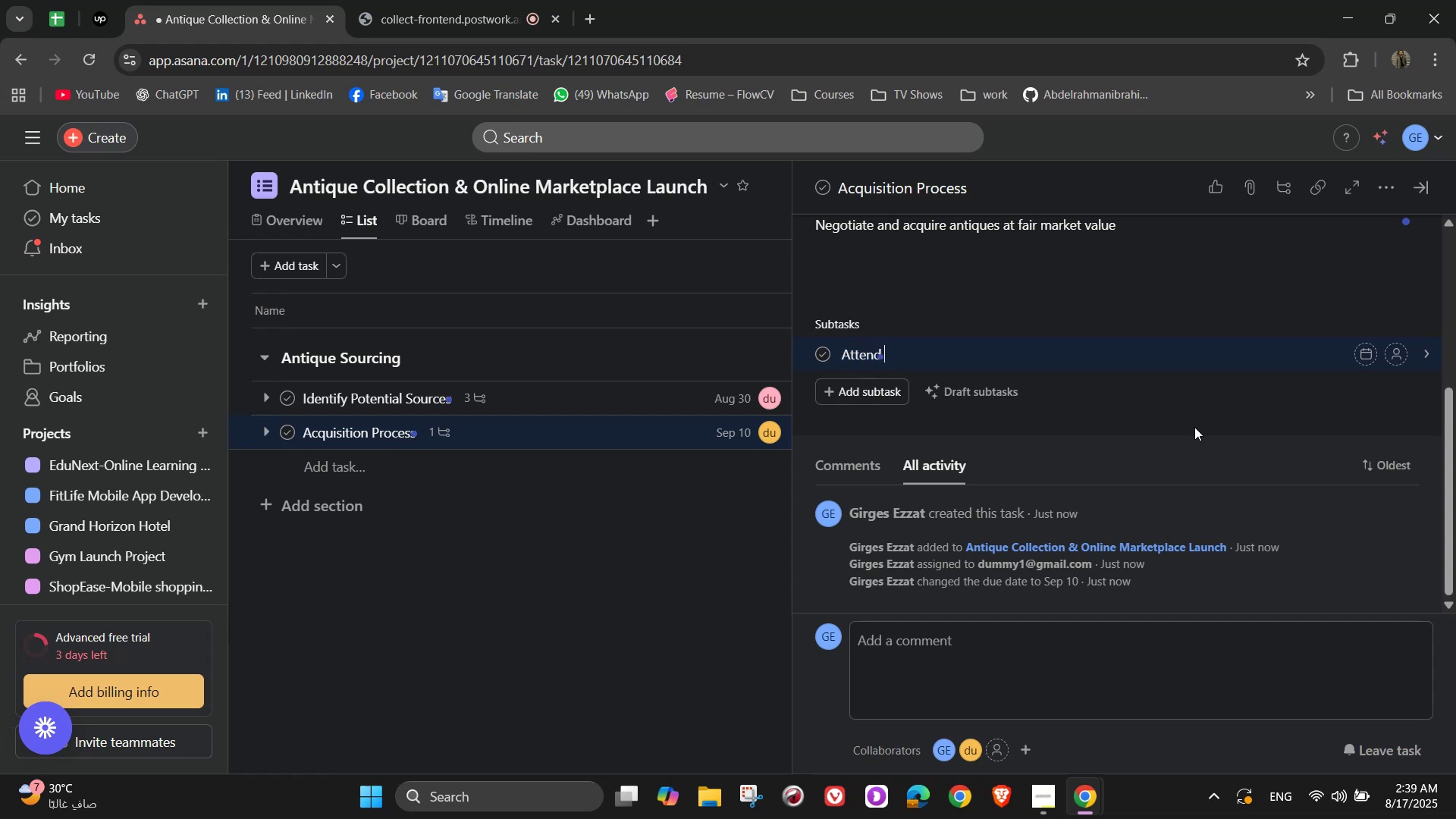 
type(3 key auctions this quarter)
 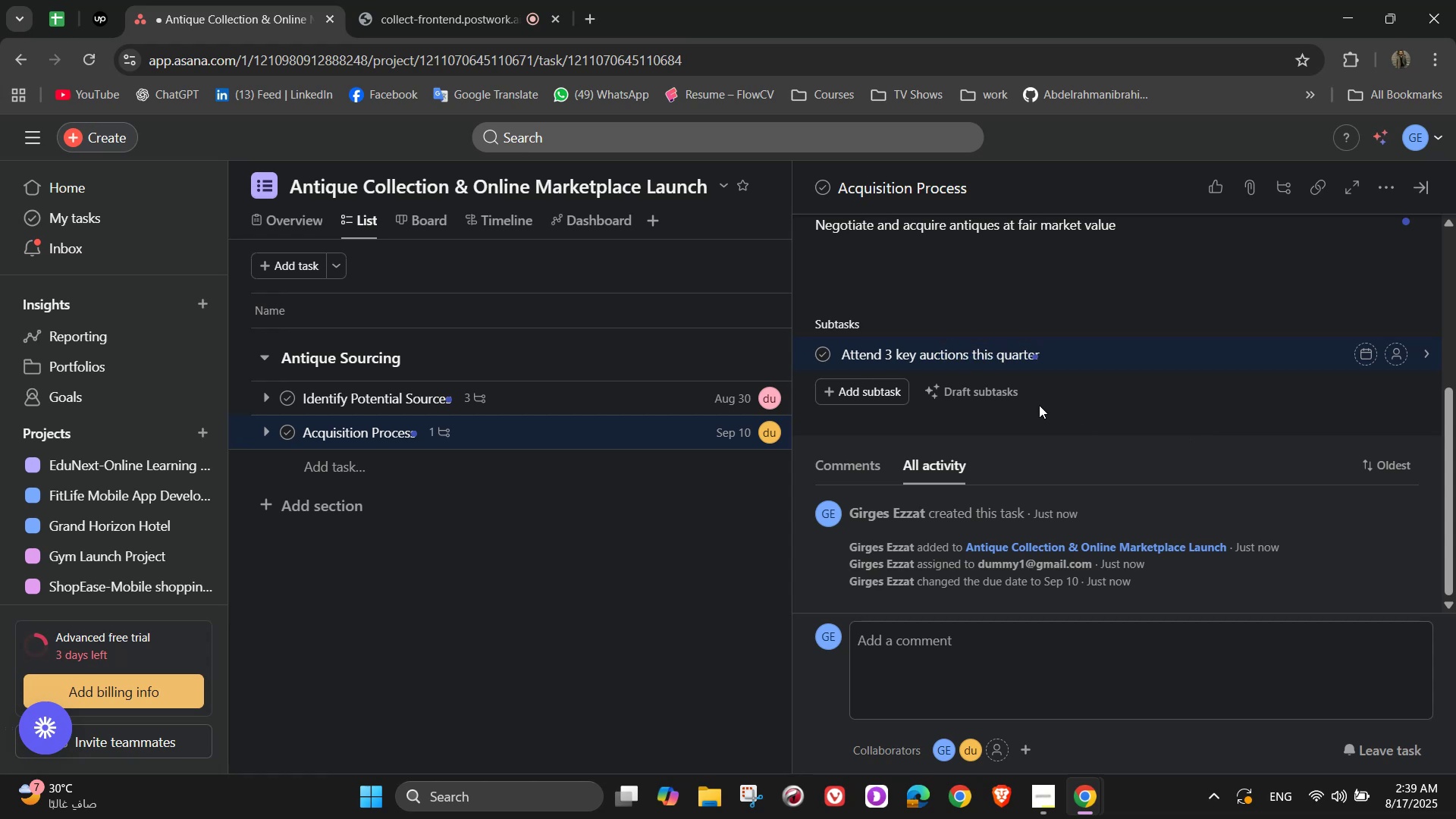 
wait(5.54)
 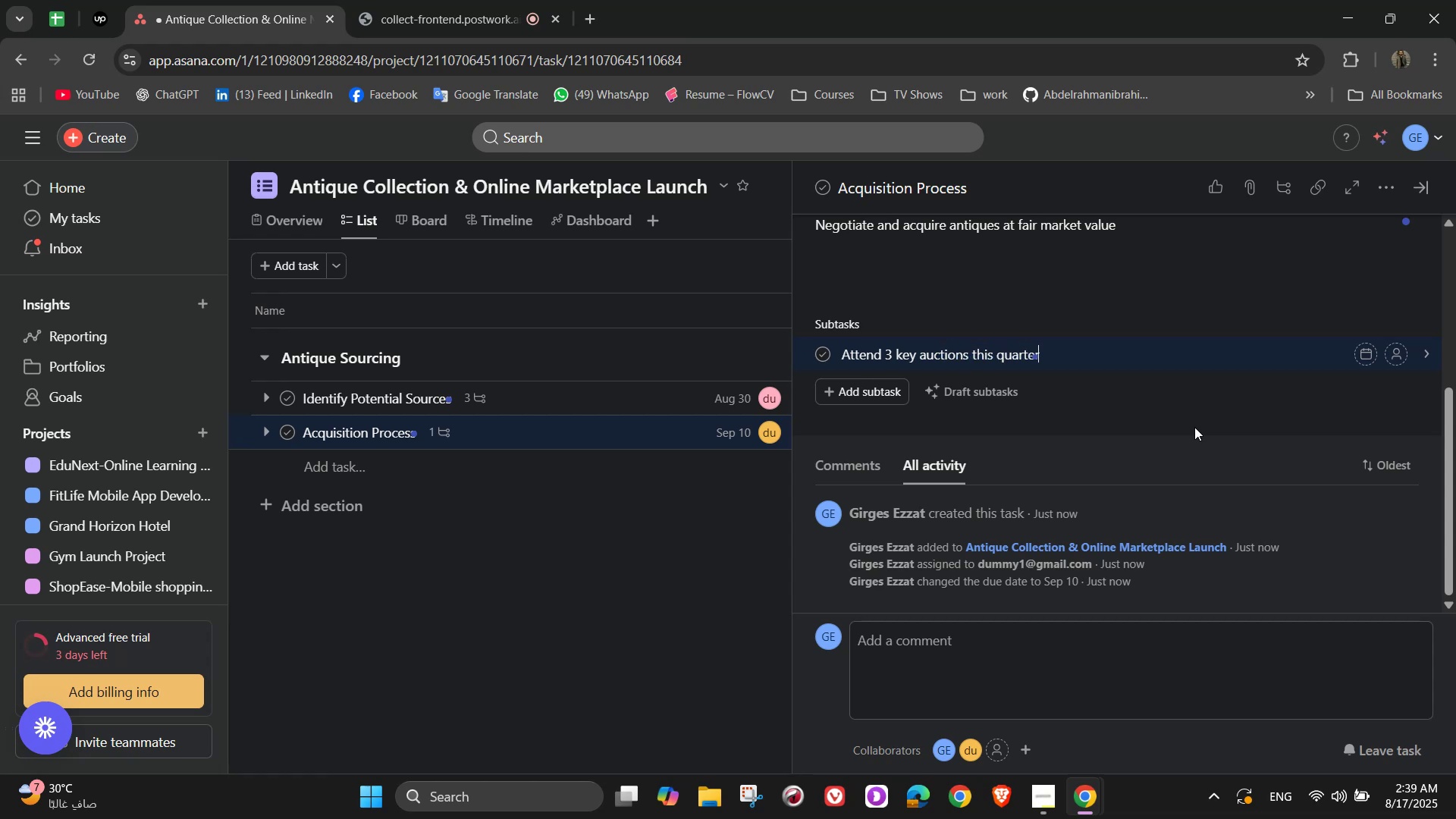 
left_click([832, 403])
 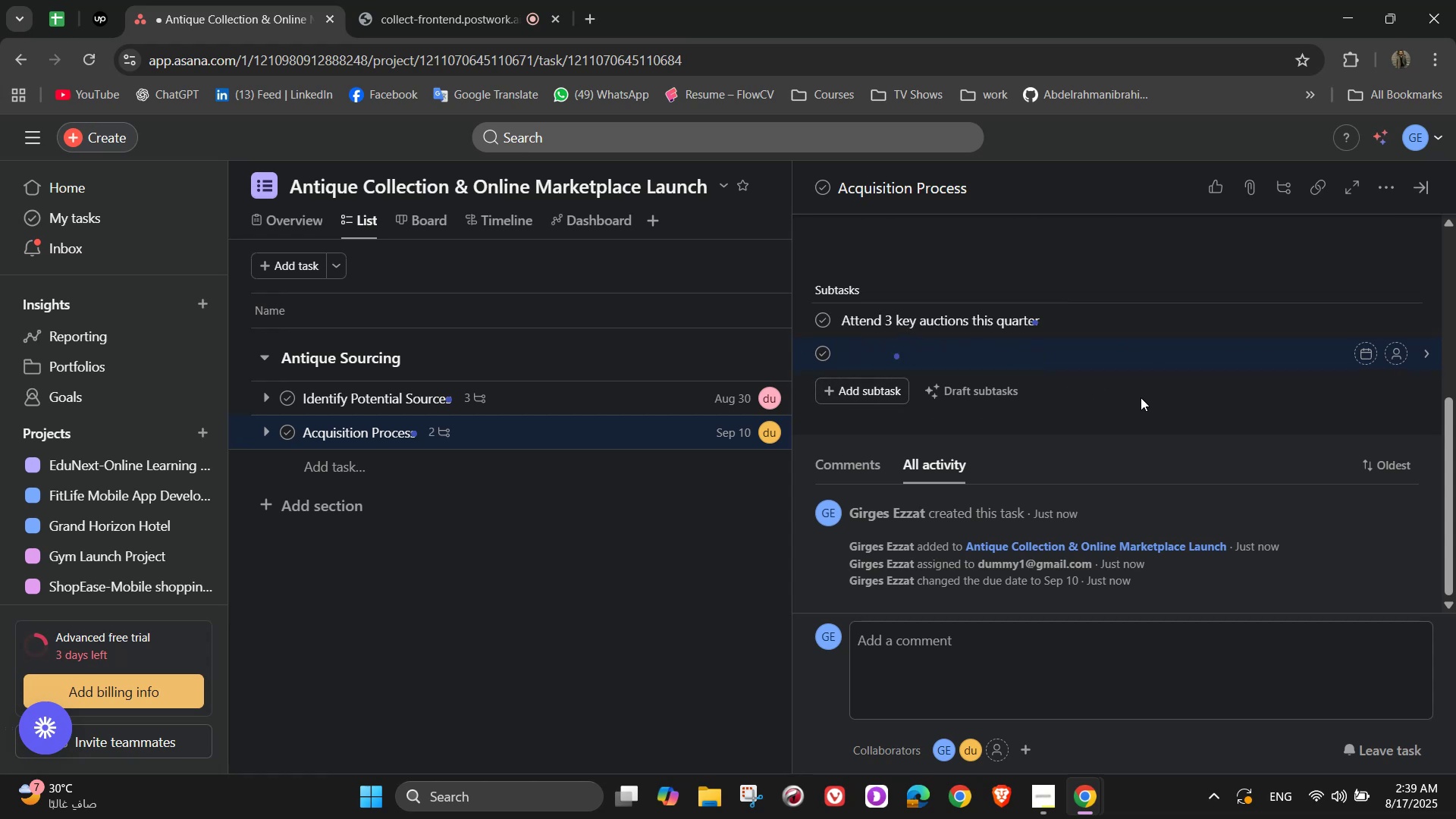 
type(Negotiate deals with private sellers)
 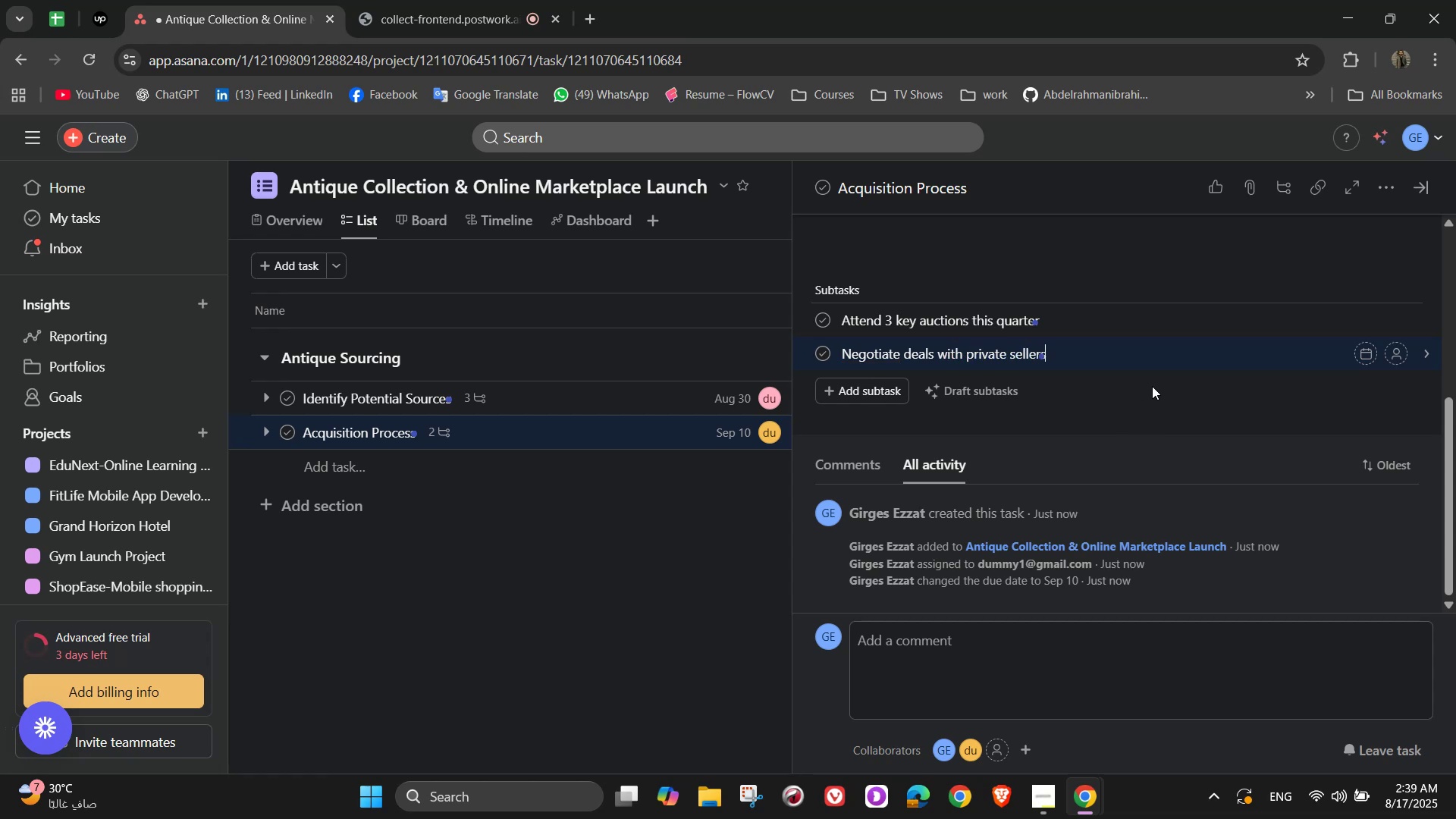 
wait(8.34)
 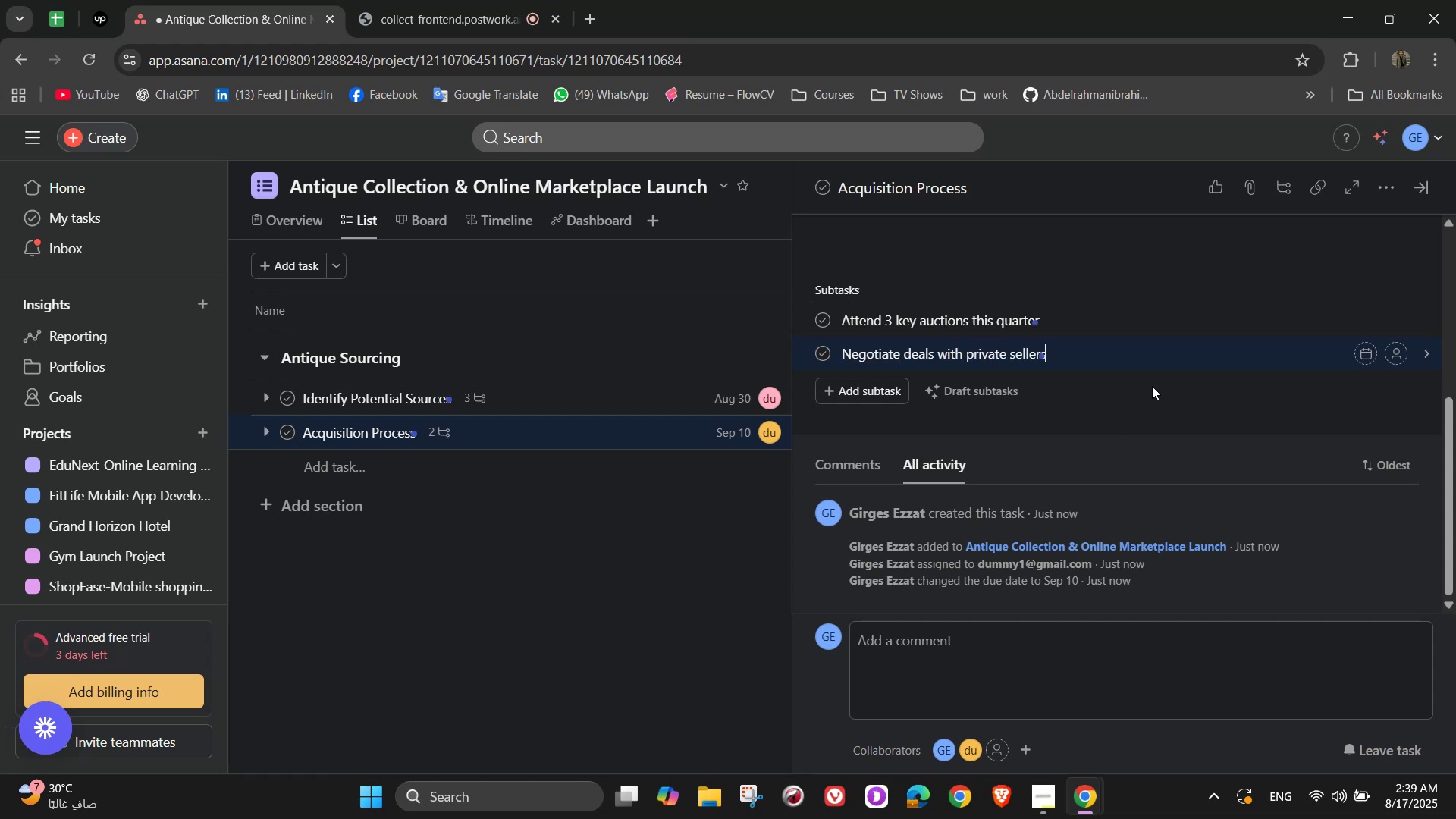 
key(NumpadEnter)
type(Secure logistics for transpot)
key(Backspace)
type(rtinf[NumLock]g[NumLock])
key(Backspace)
key(Backspace)
type(g items safely)
 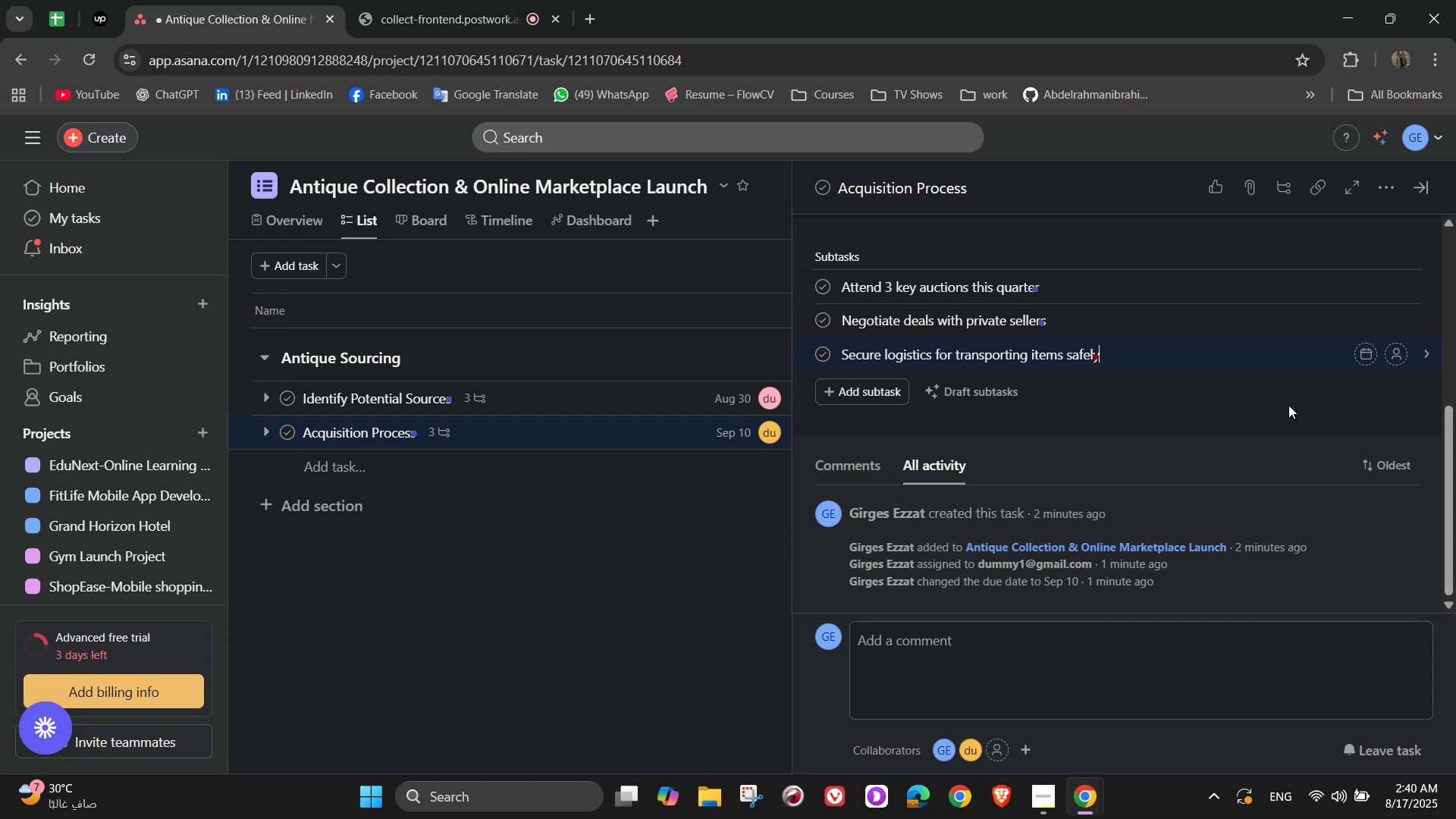 
left_click([1398, 285])
 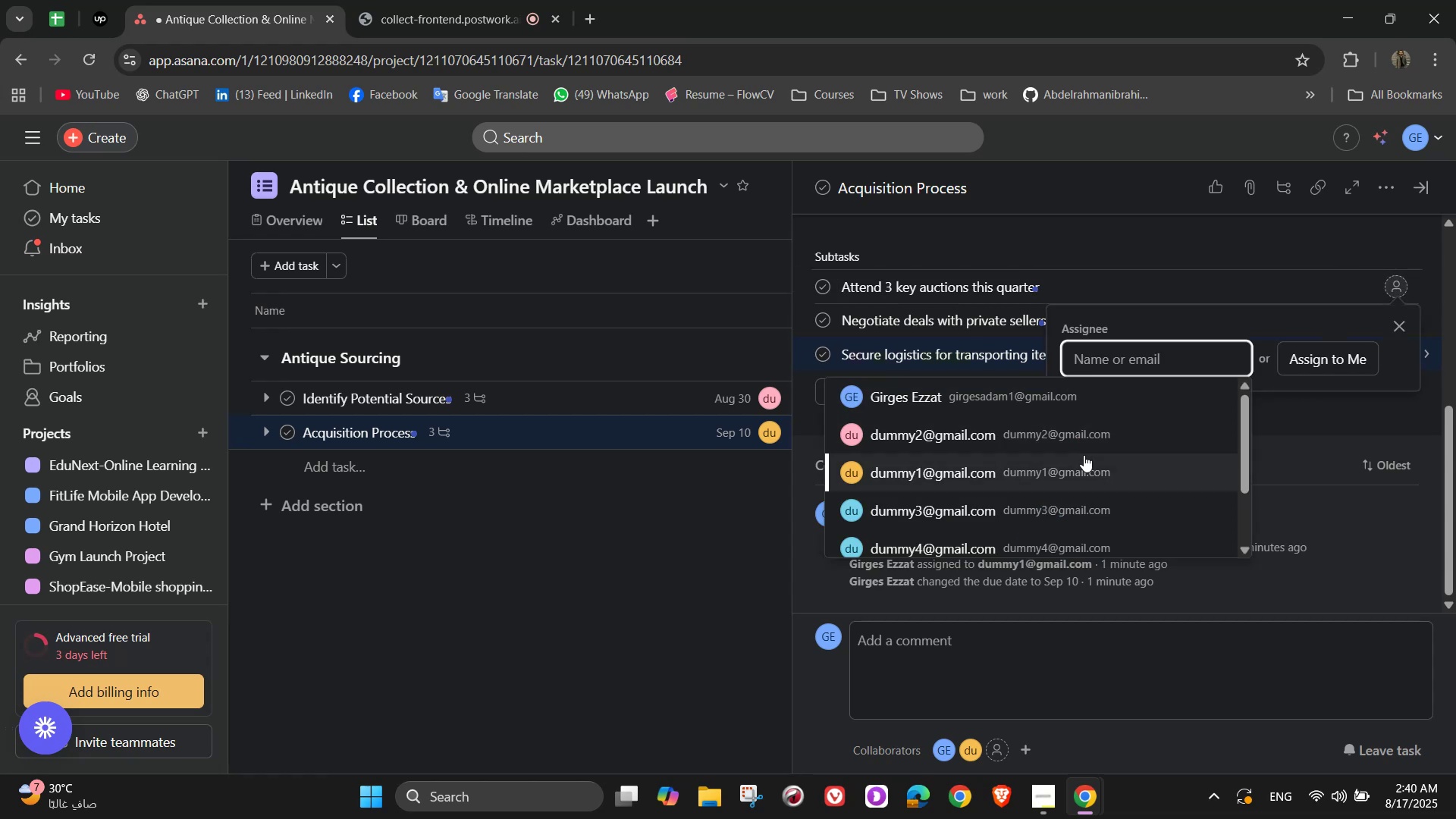 
left_click([1084, 455])
 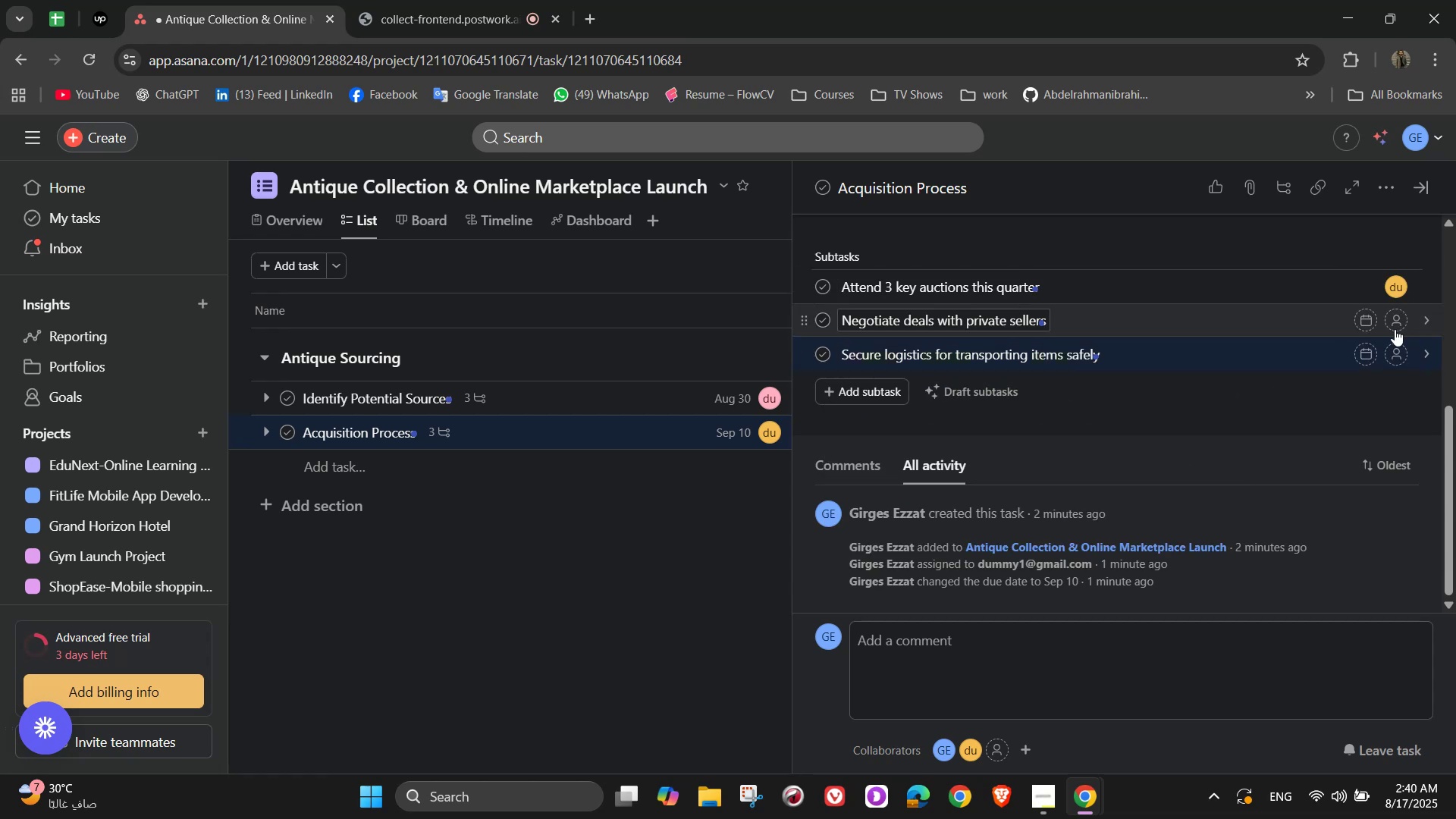 
left_click([1397, 324])
 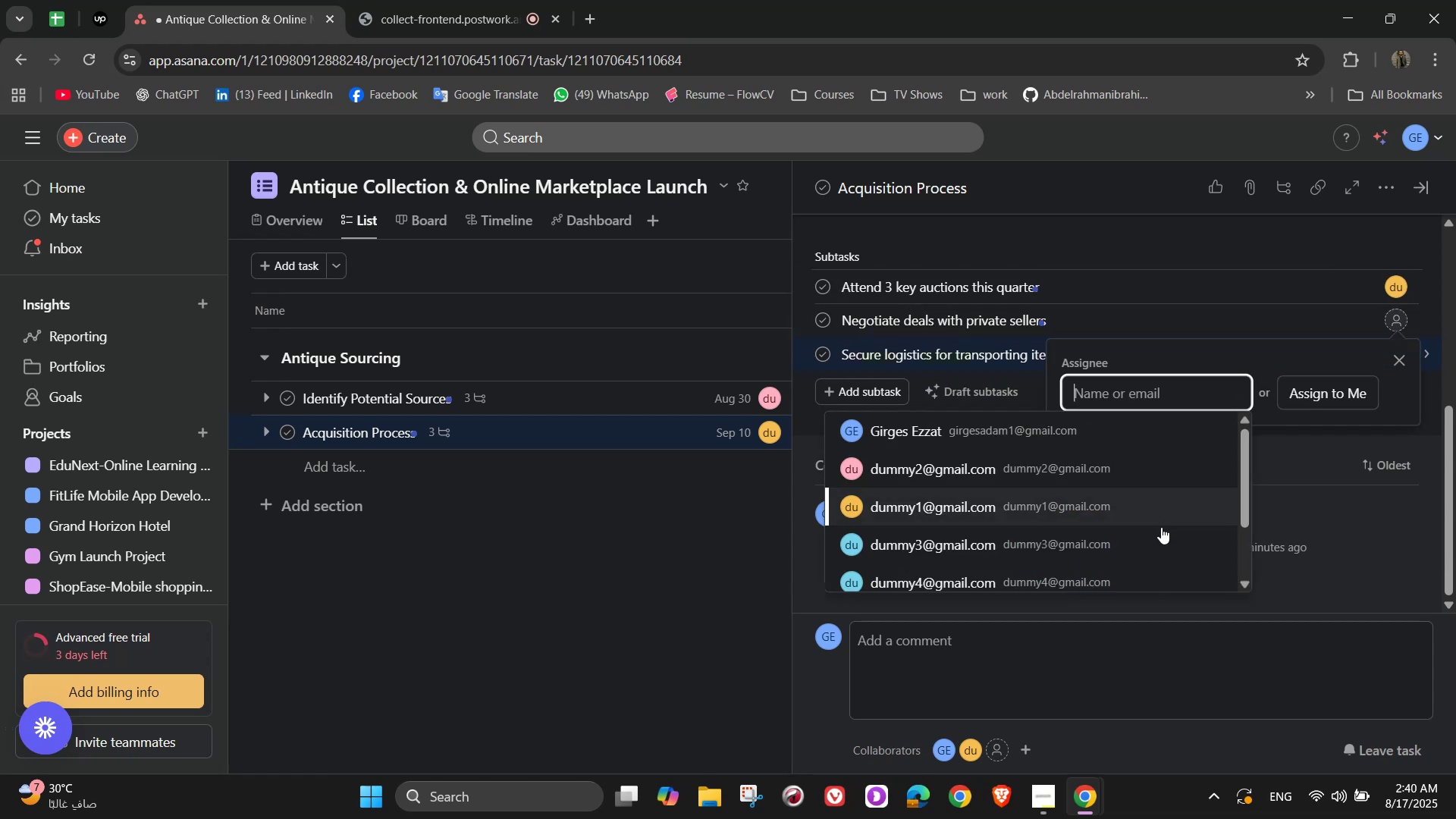 
left_click([1160, 529])
 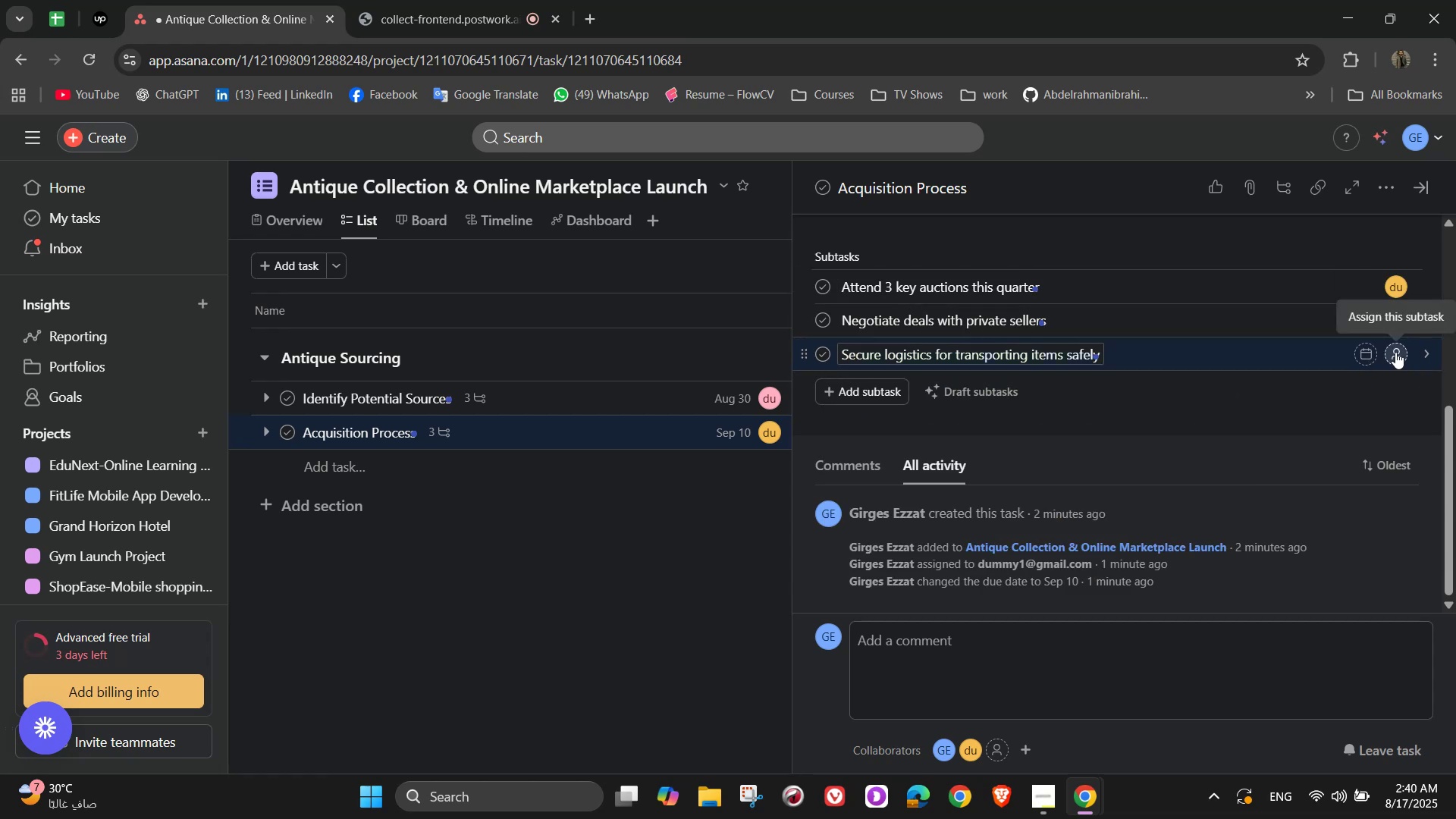 
left_click([1395, 352])
 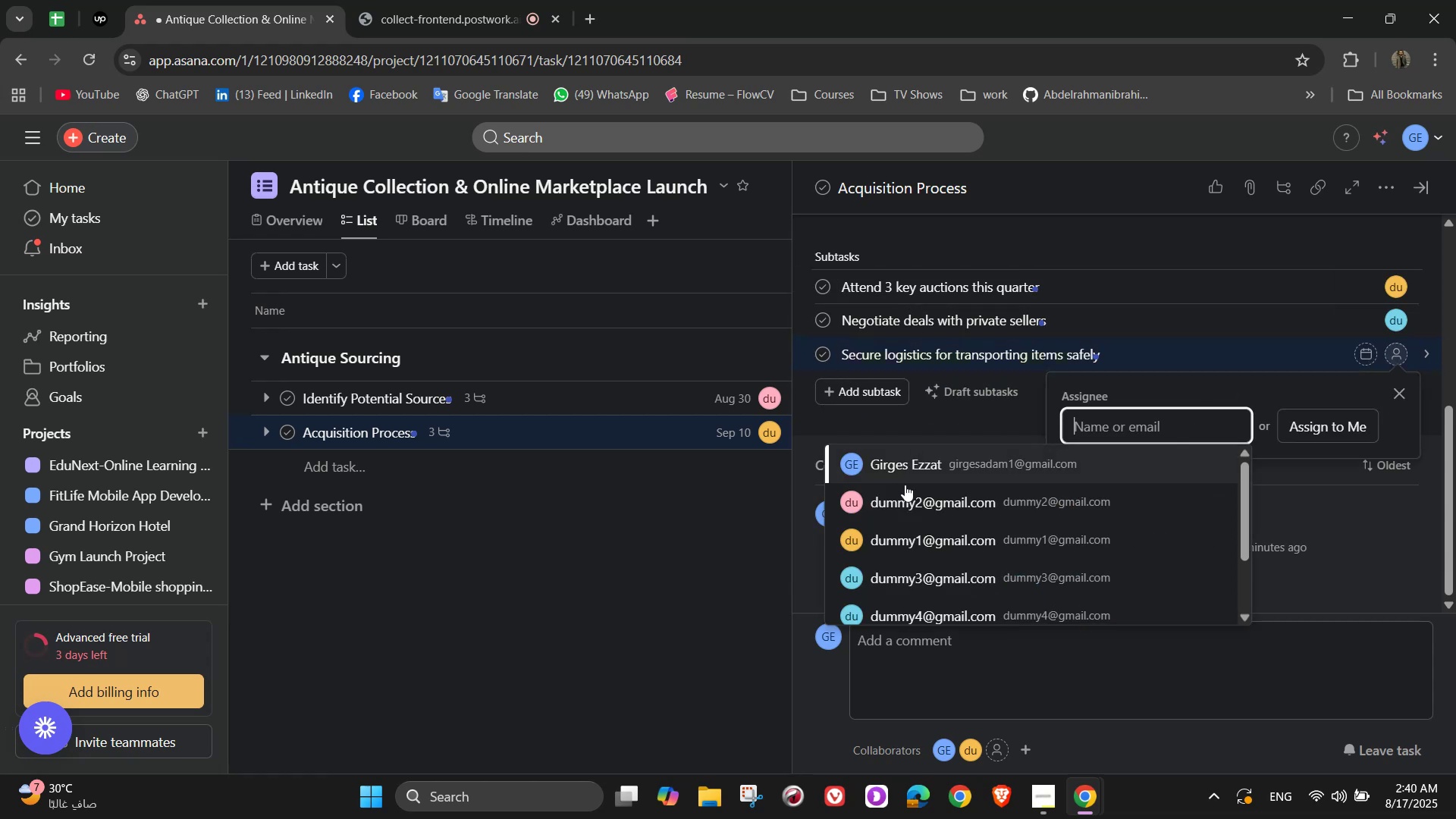 
left_click([905, 497])
 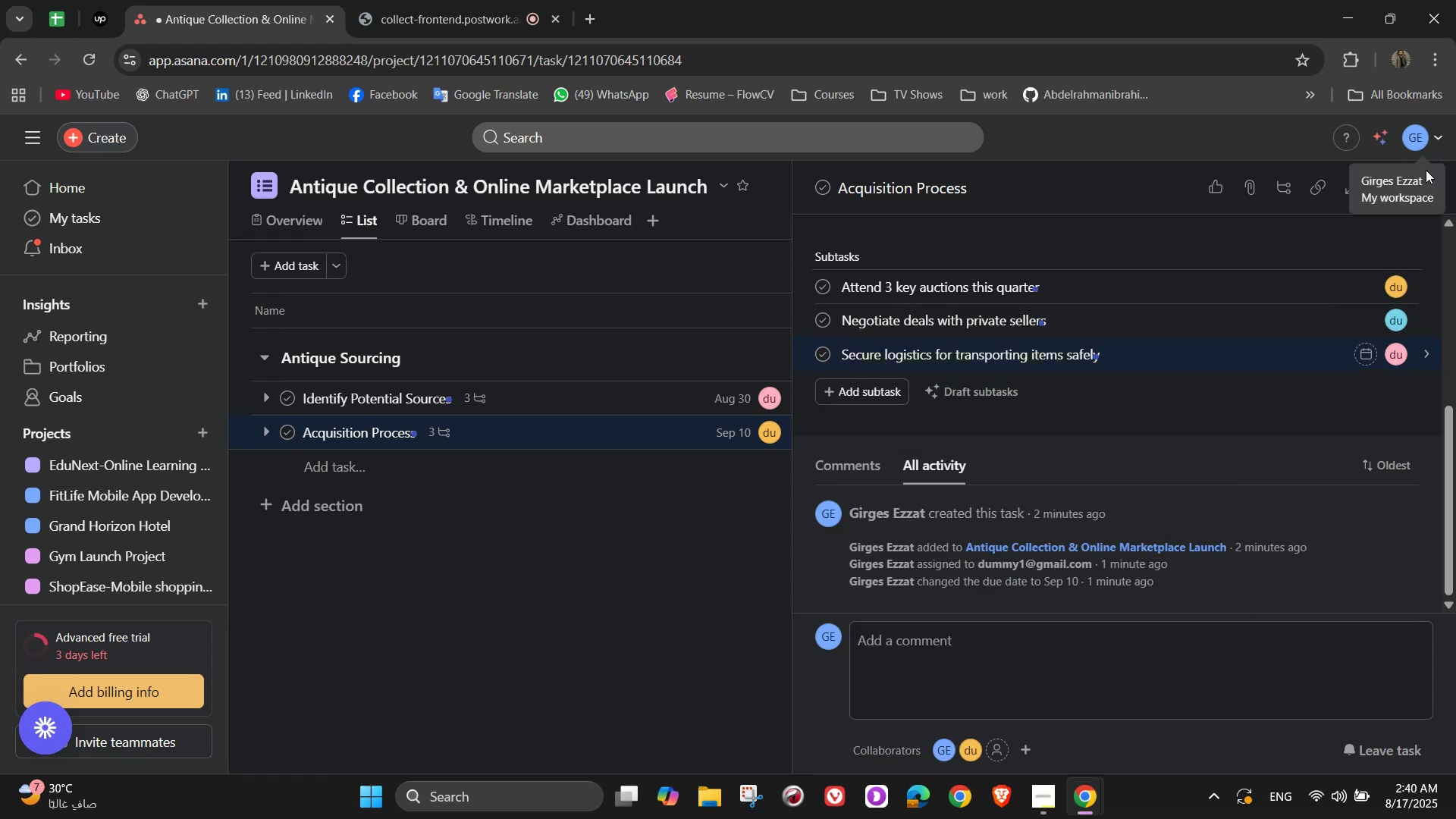 
left_click([1428, 190])
 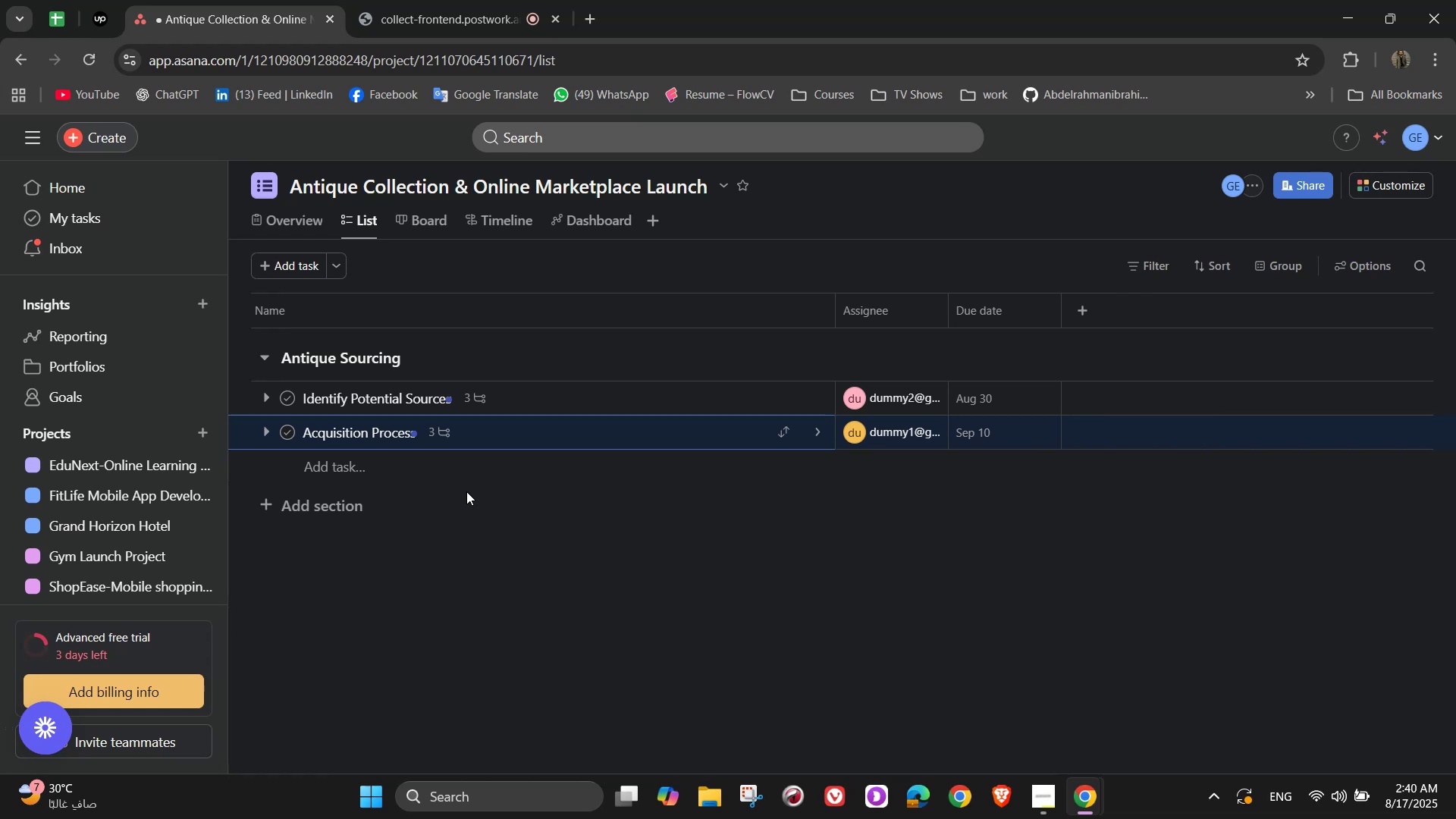 
left_click([344, 505])
 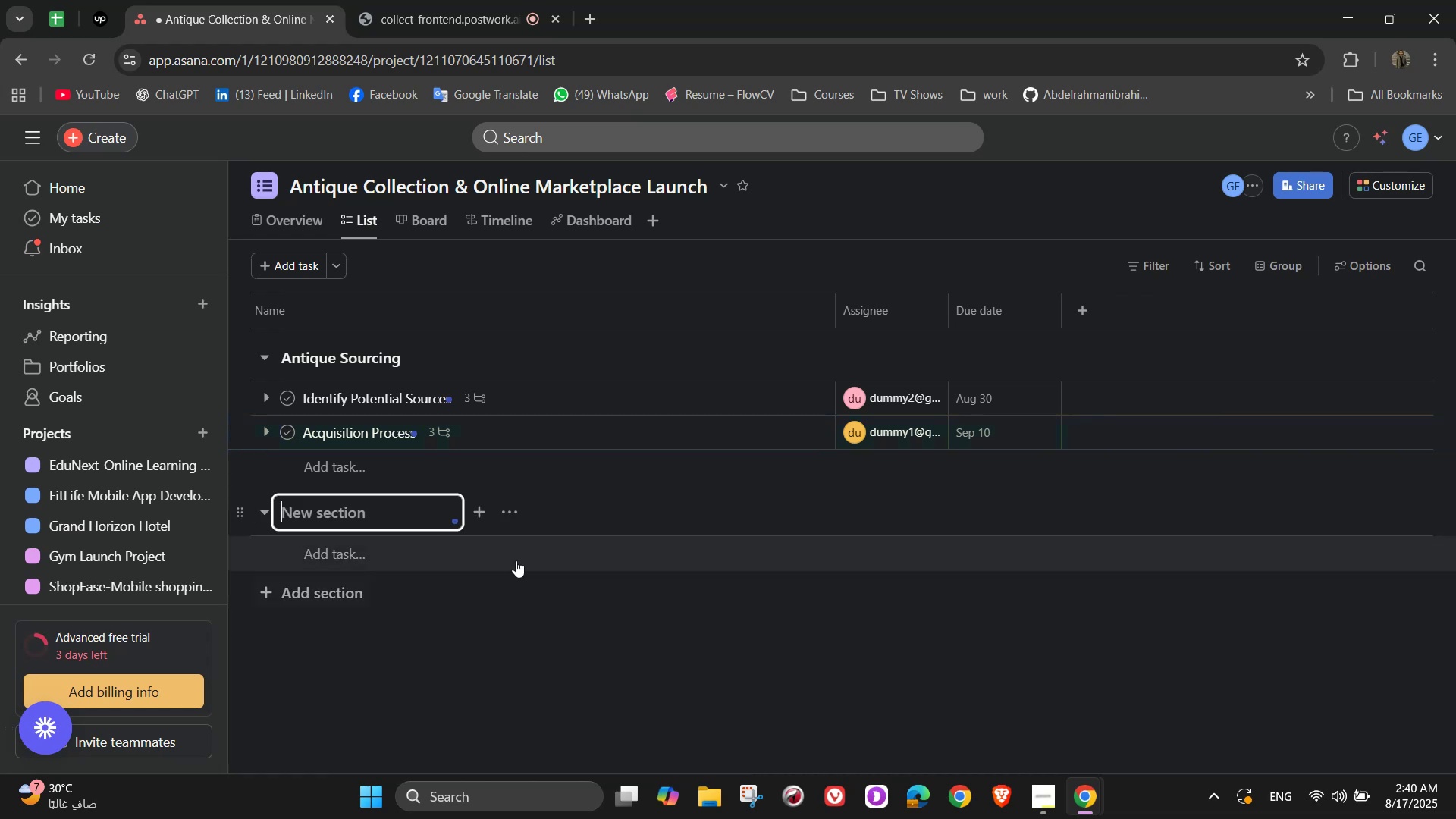 
scroll: coordinate [730, 595], scroll_direction: down, amount: 1.0
 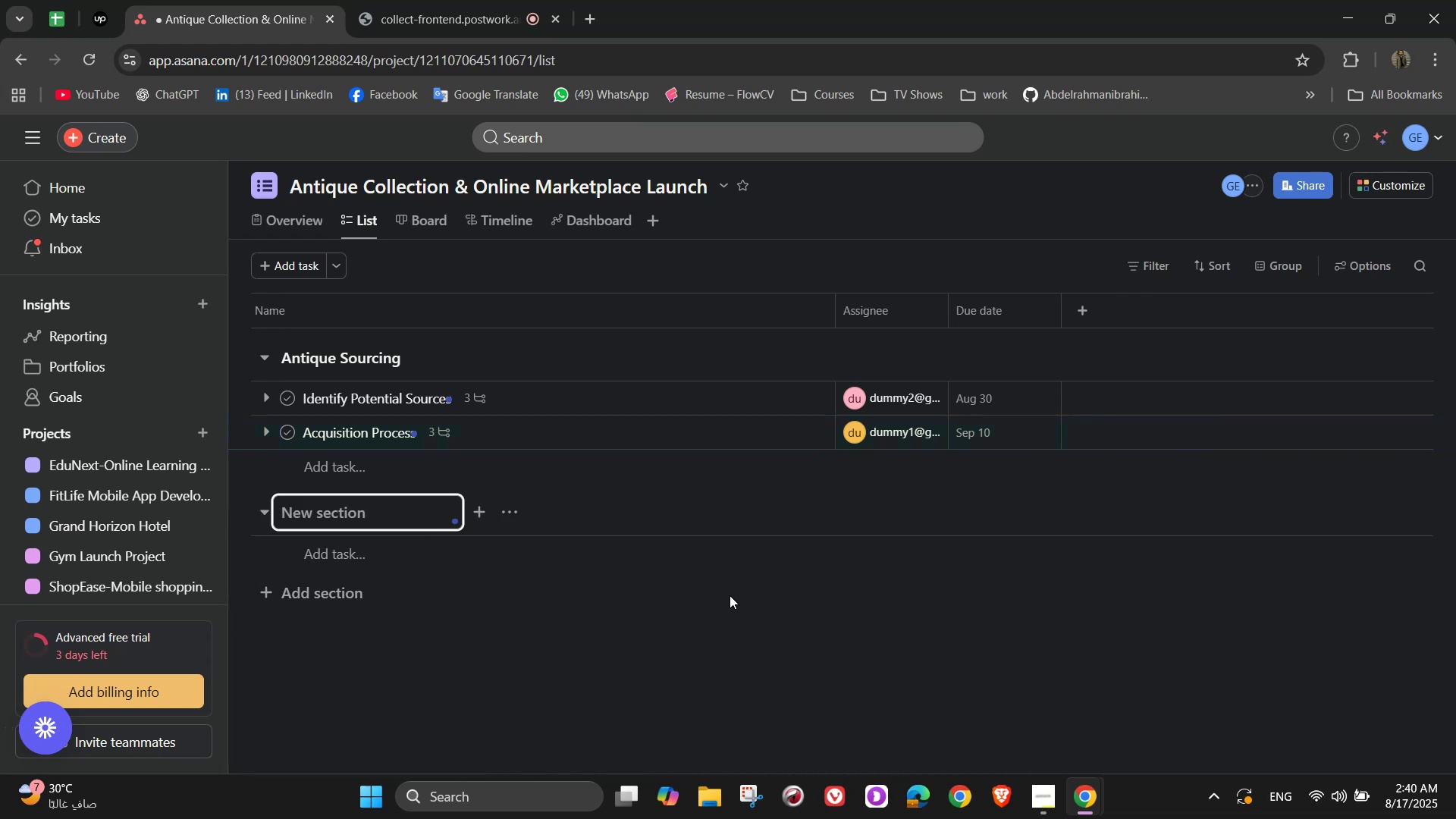 
type(Authentication & Documentation)
 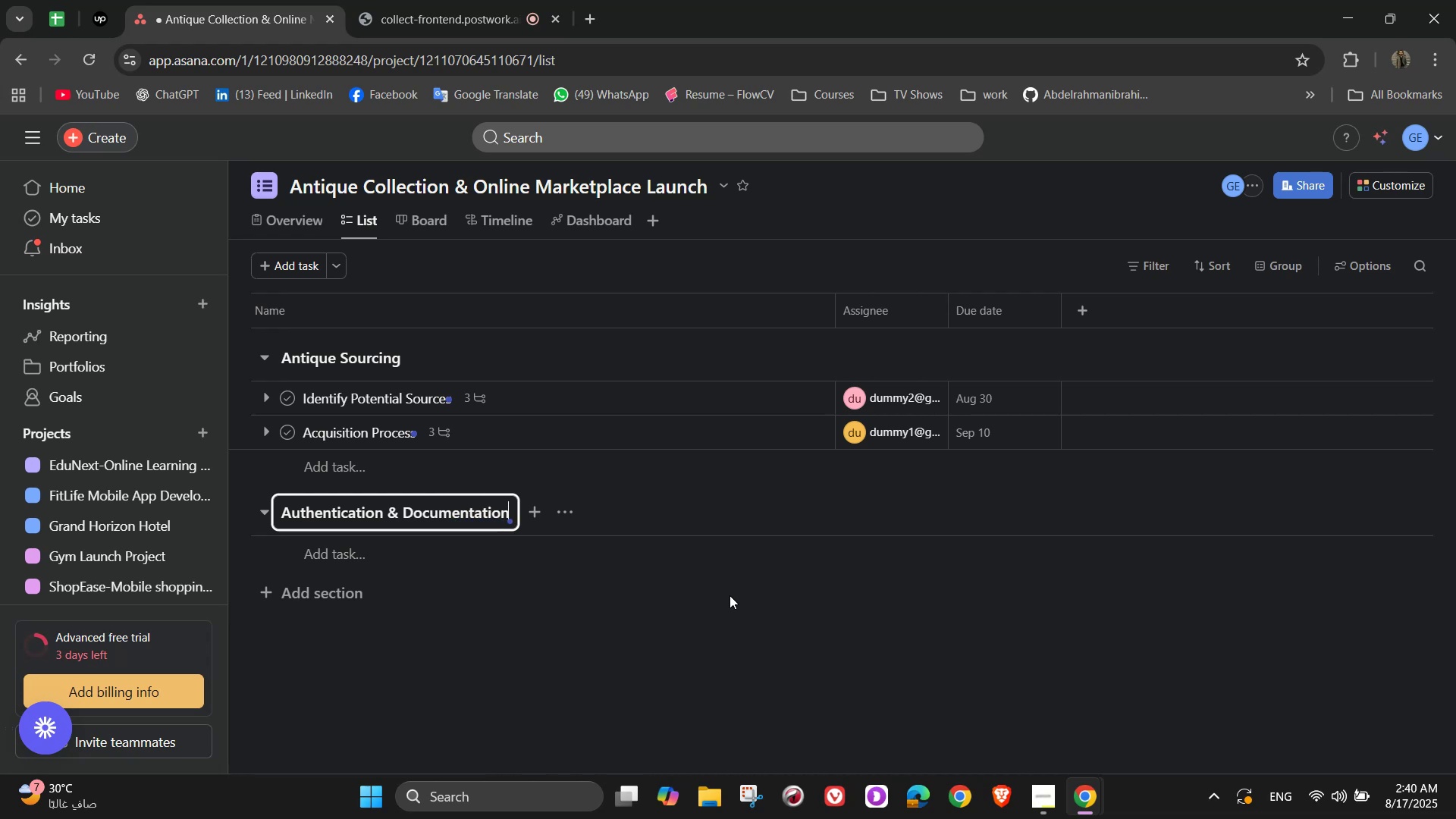 
left_click([730, 595])
 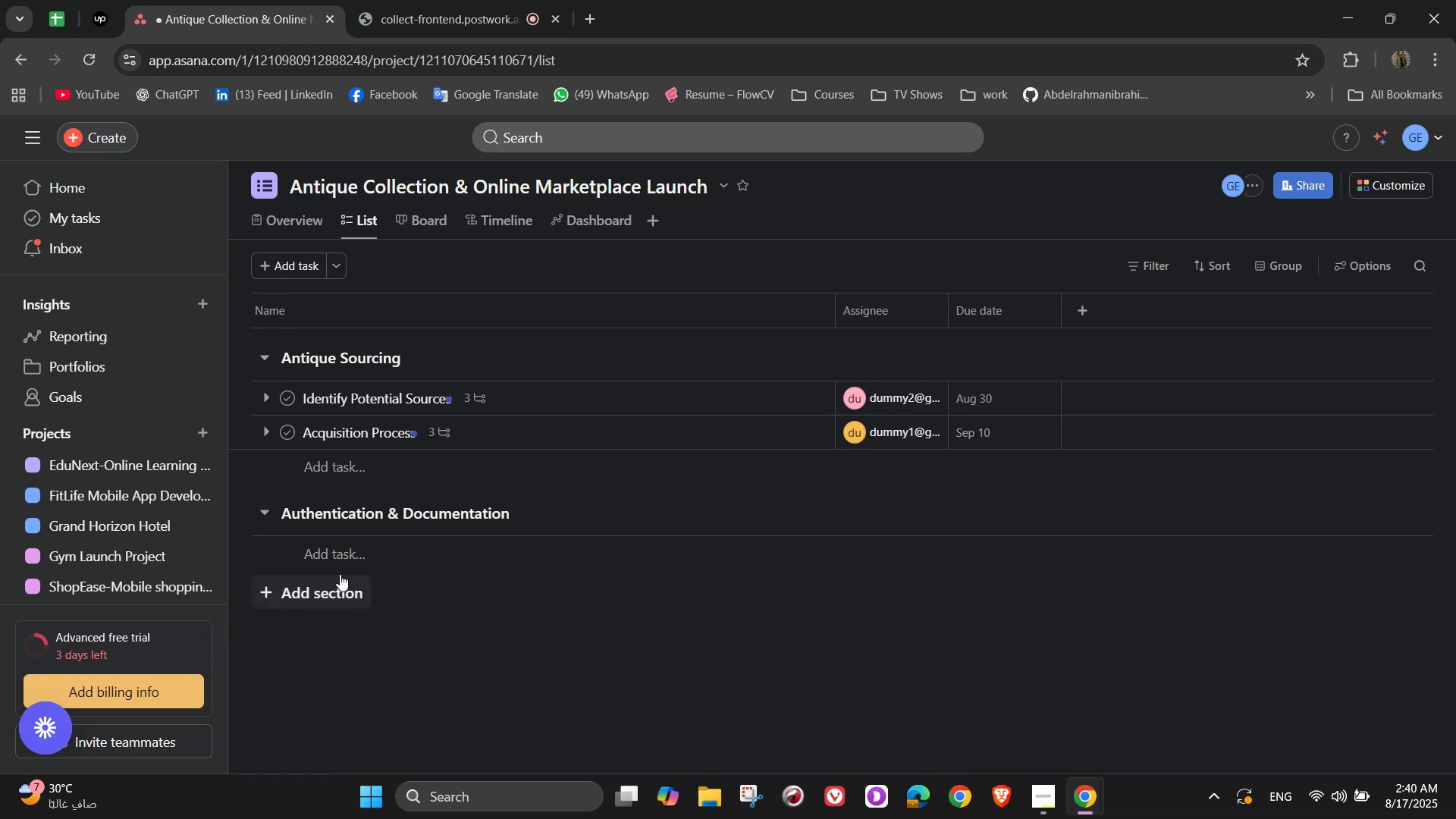 
left_click([337, 565])
 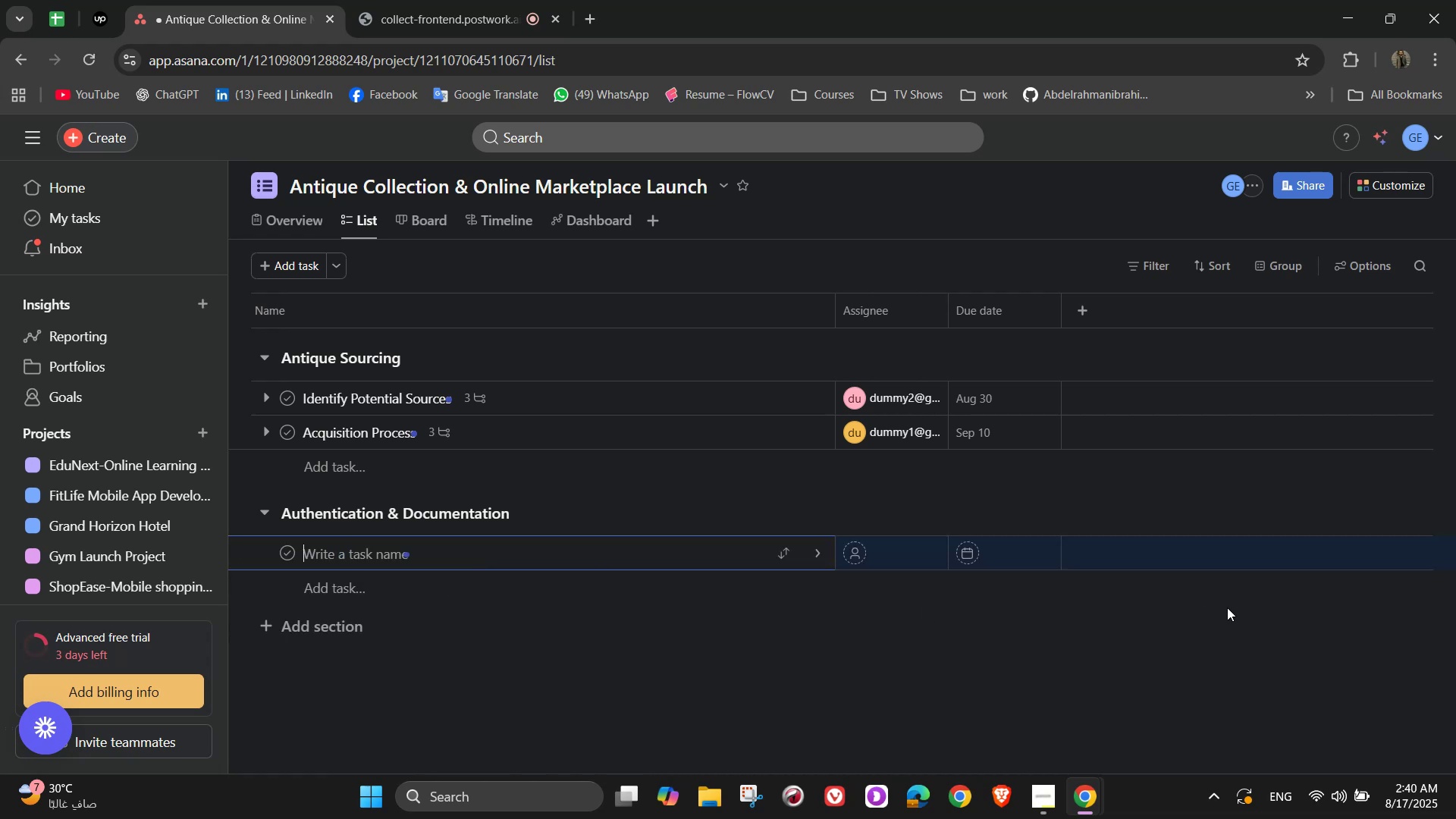 
type(Antique Authe)
 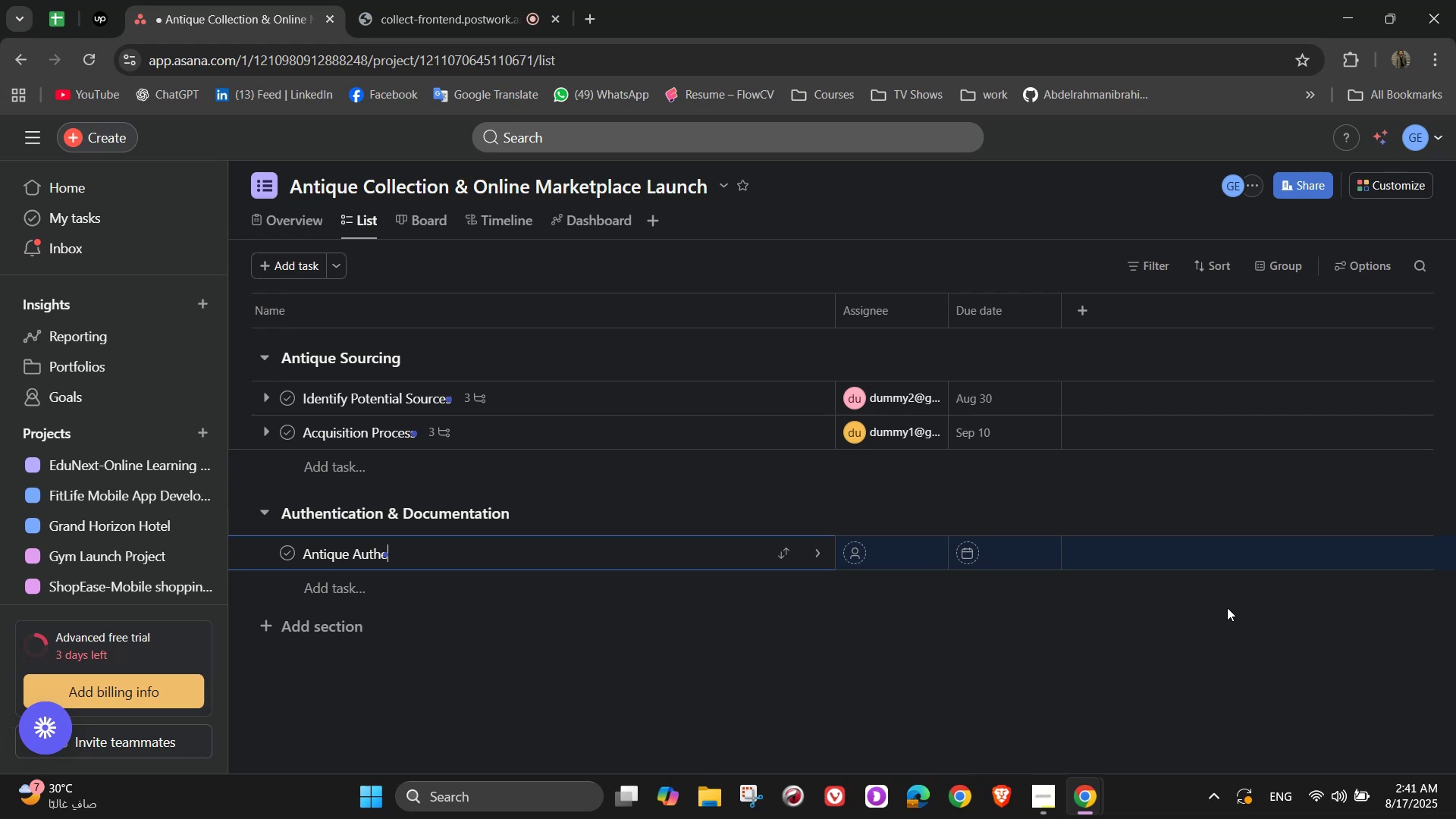 
type(ntication )
 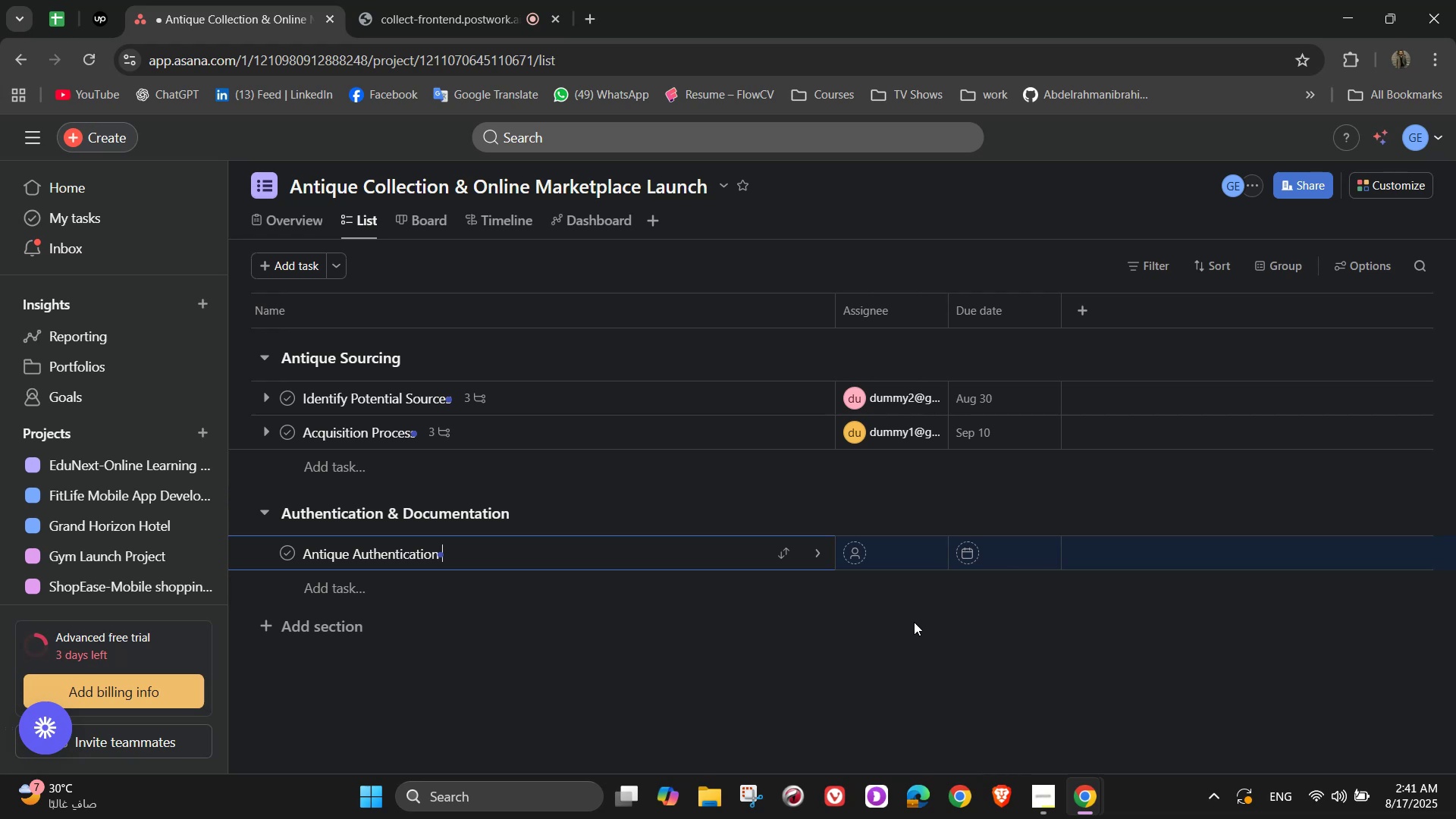 
left_click([827, 560])
 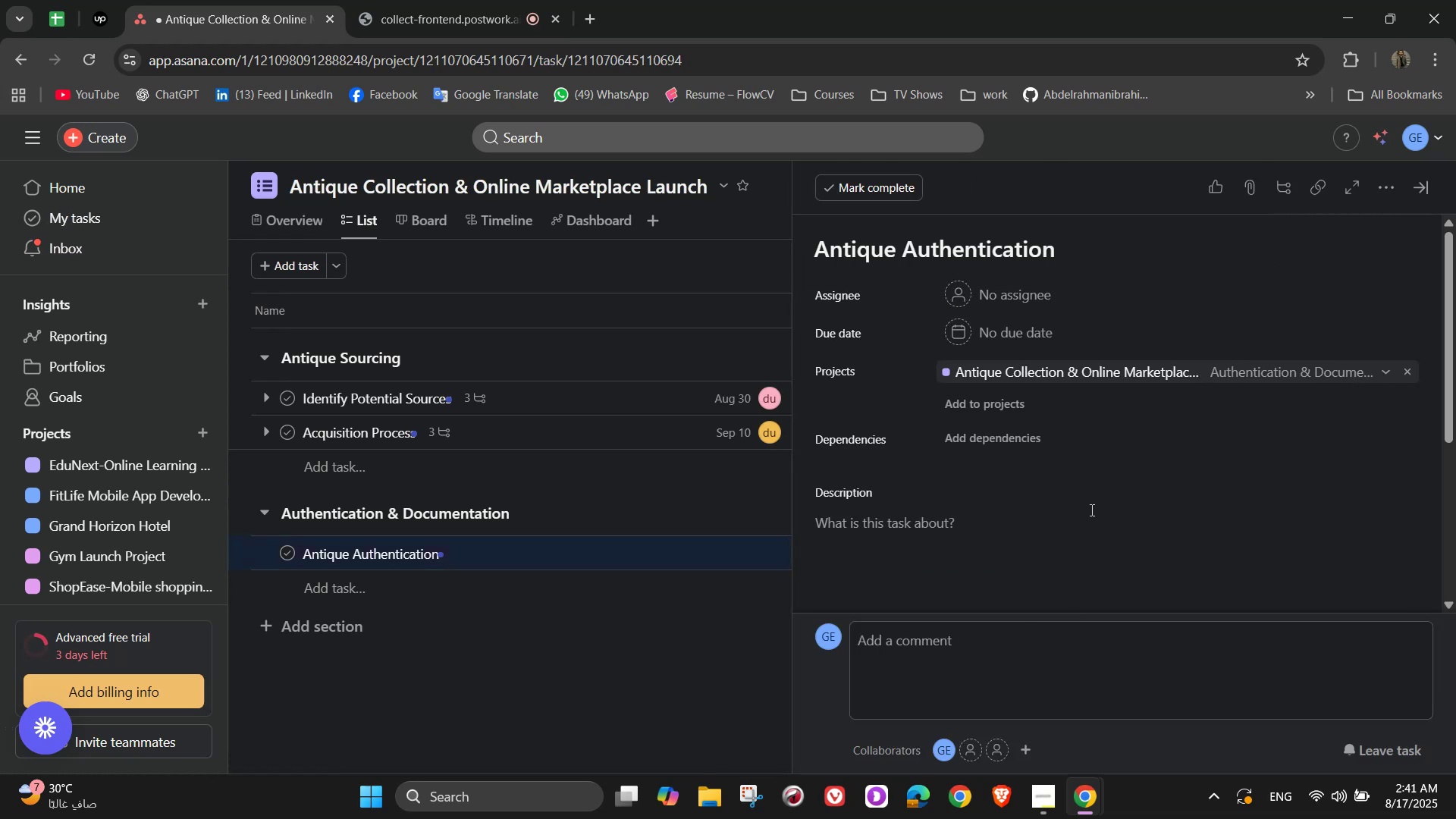 
mouse_move([1047, 294])
 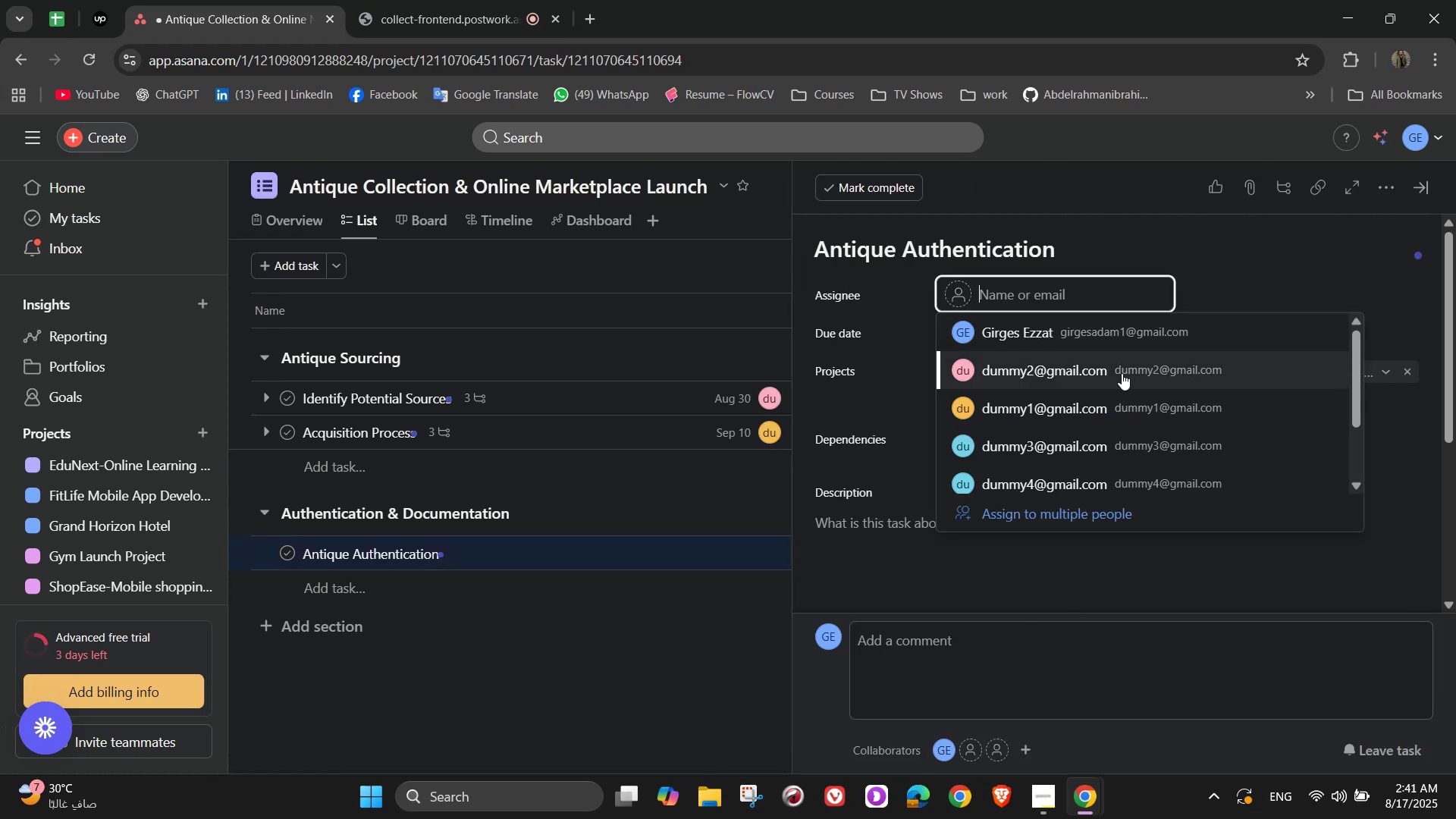 
wait(8.78)
 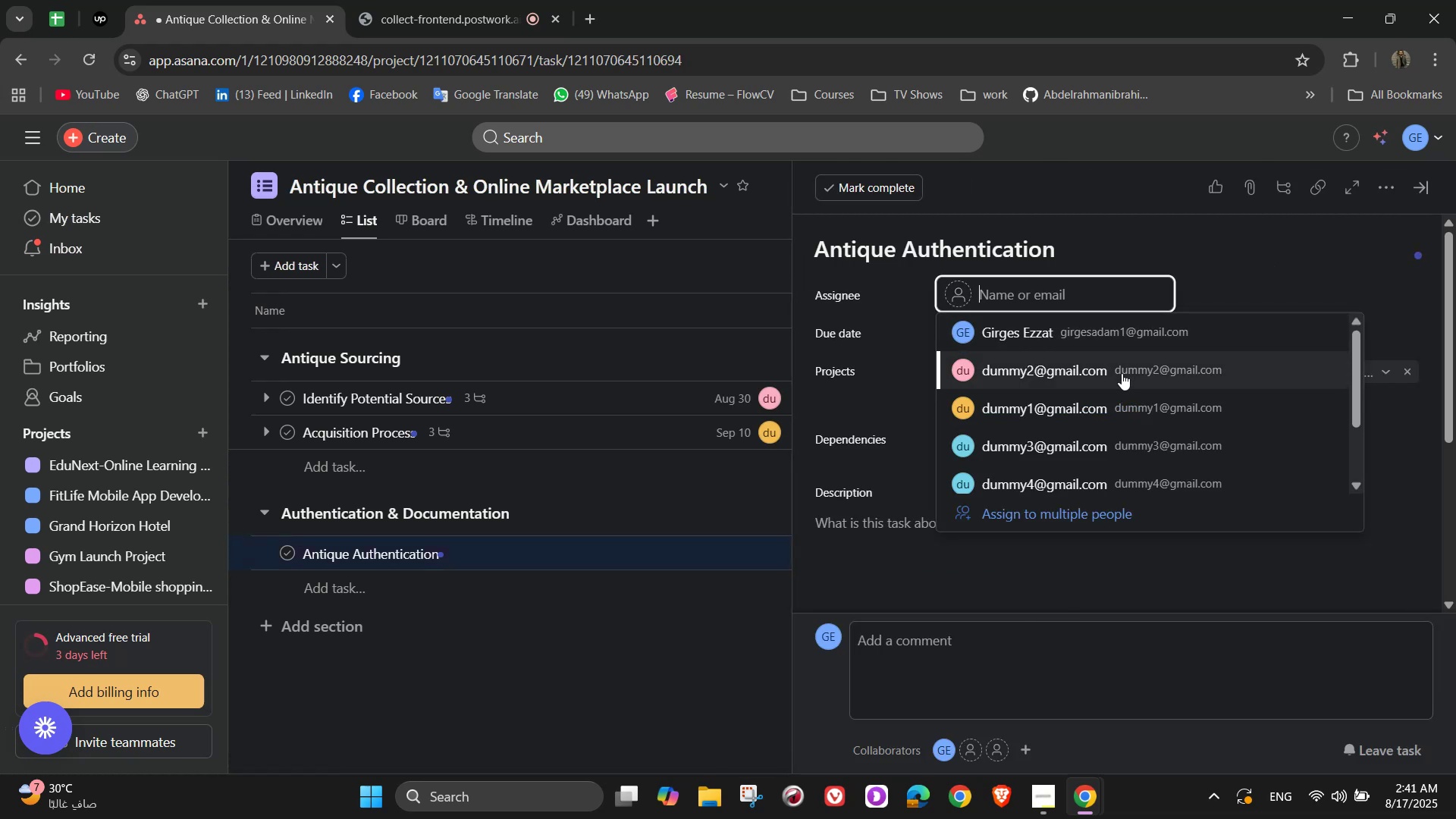 
left_click([1064, 453])
 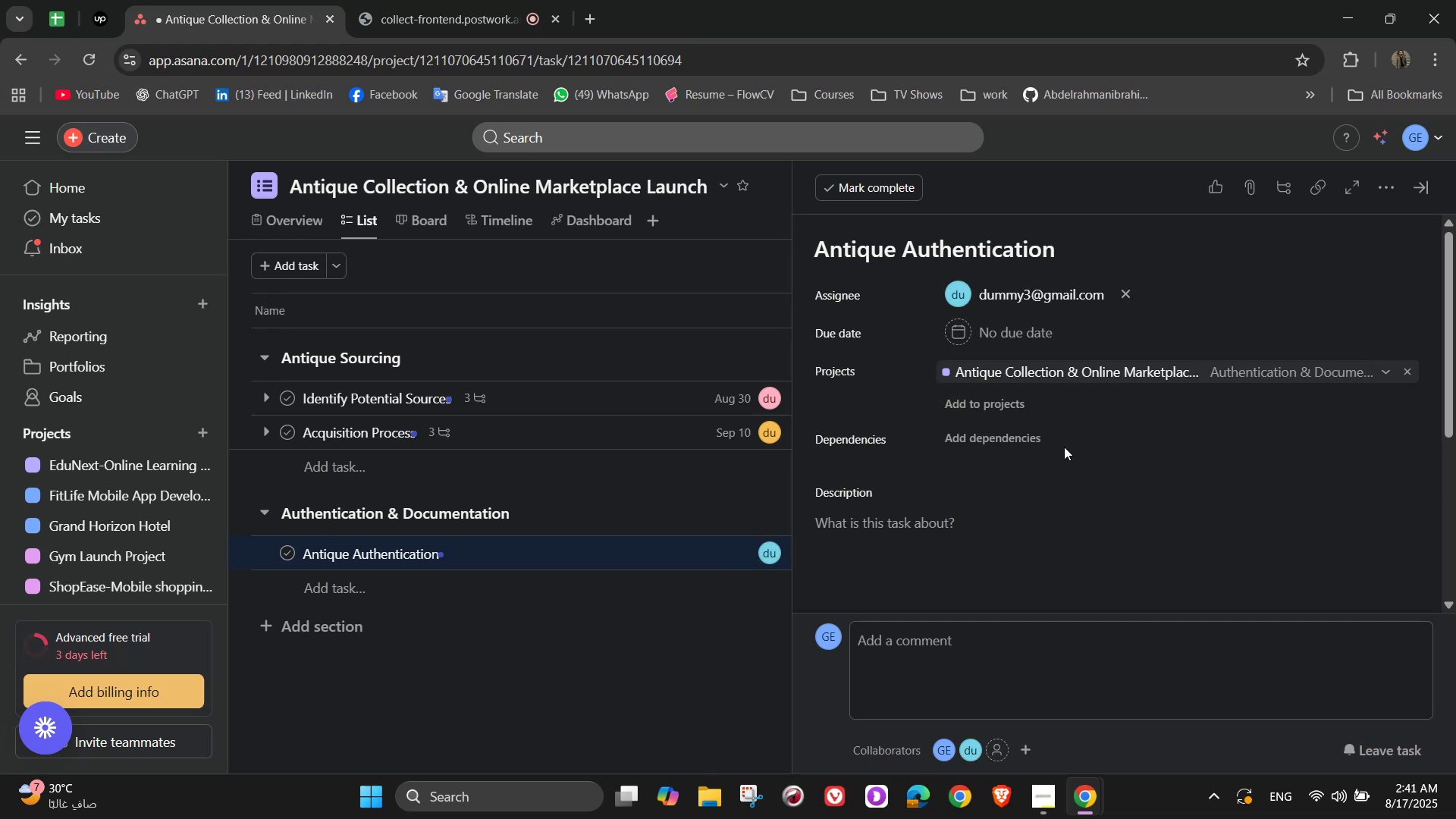 
left_click([1016, 524])
 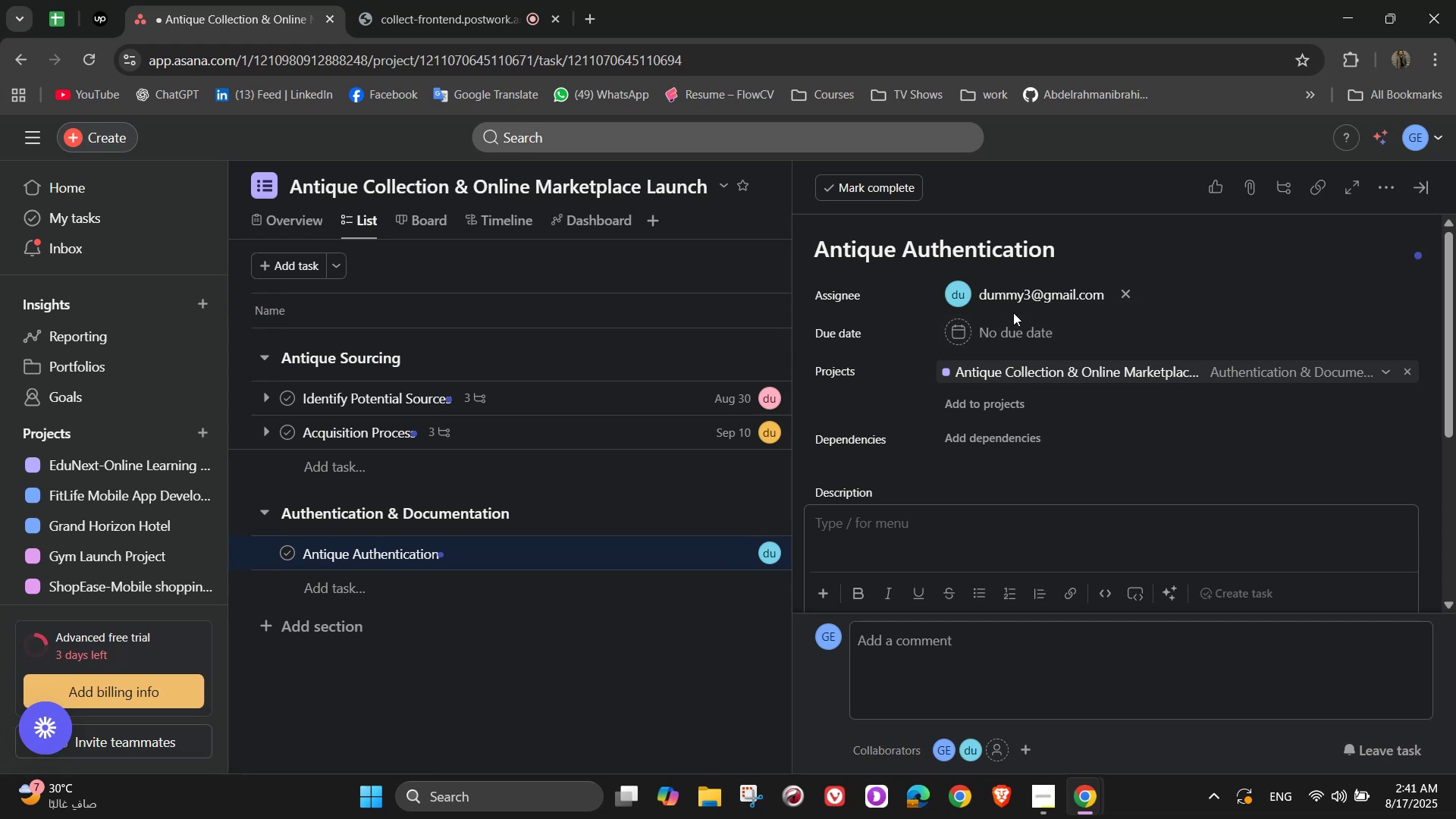 
wait(13.79)
 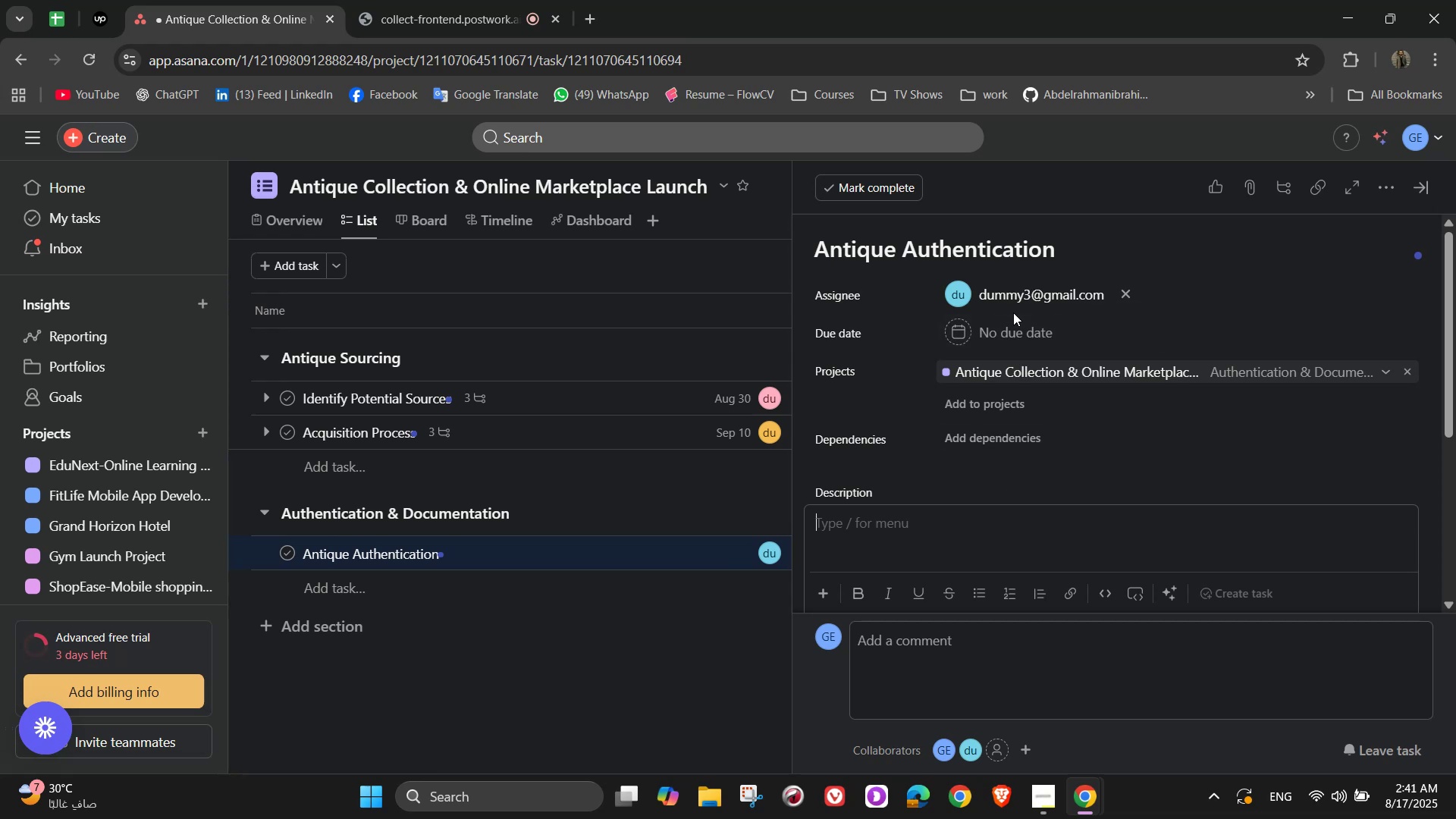 
type(Ensure each piece is genuinnne )
key(Backspace)
key(Backspace)
key(Backspace)
key(Backspace)
type(e )
key(Backspace)
type(, rare, and)
 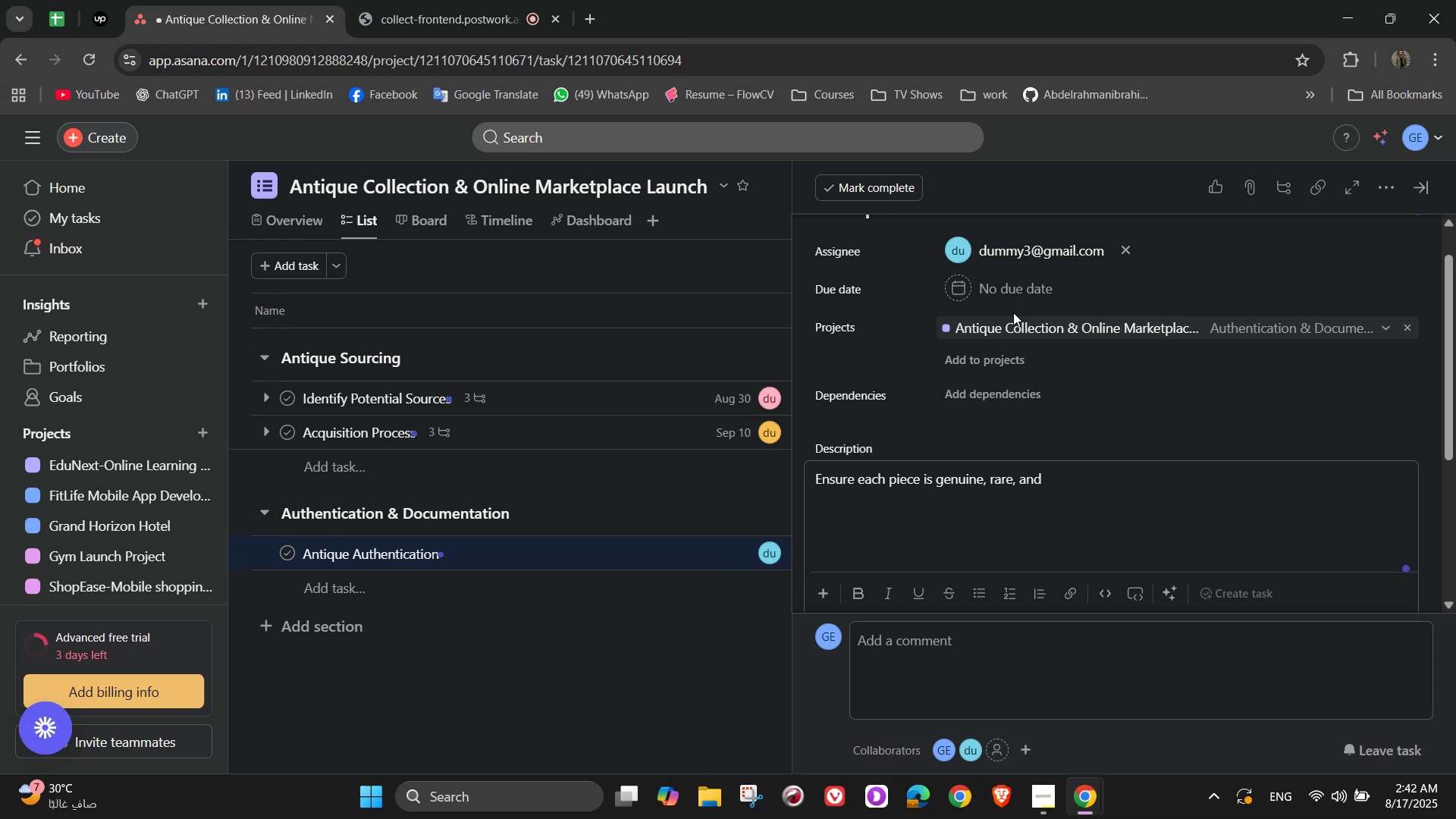 
wait(13.22)
 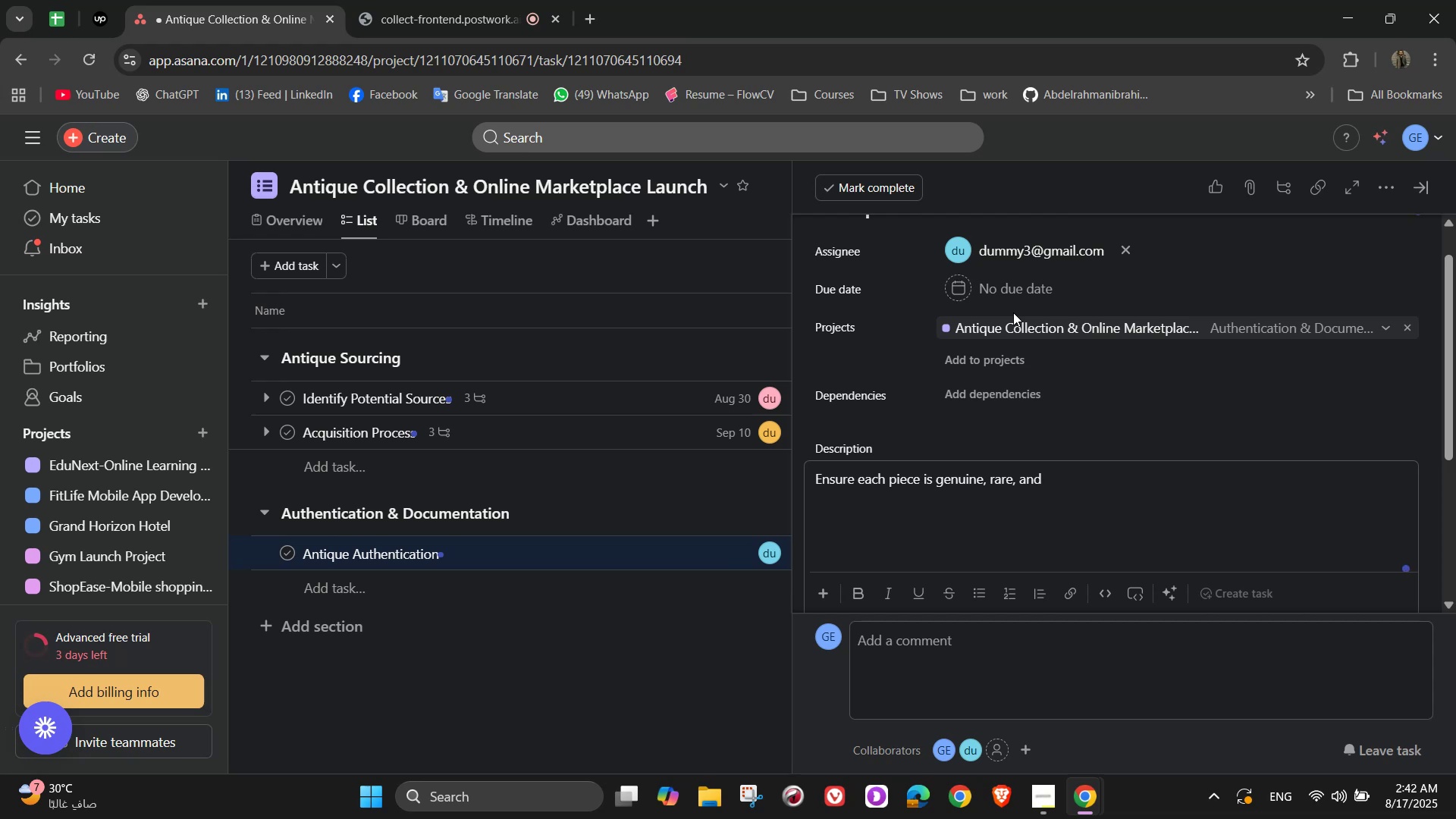 
type( historically valu)
 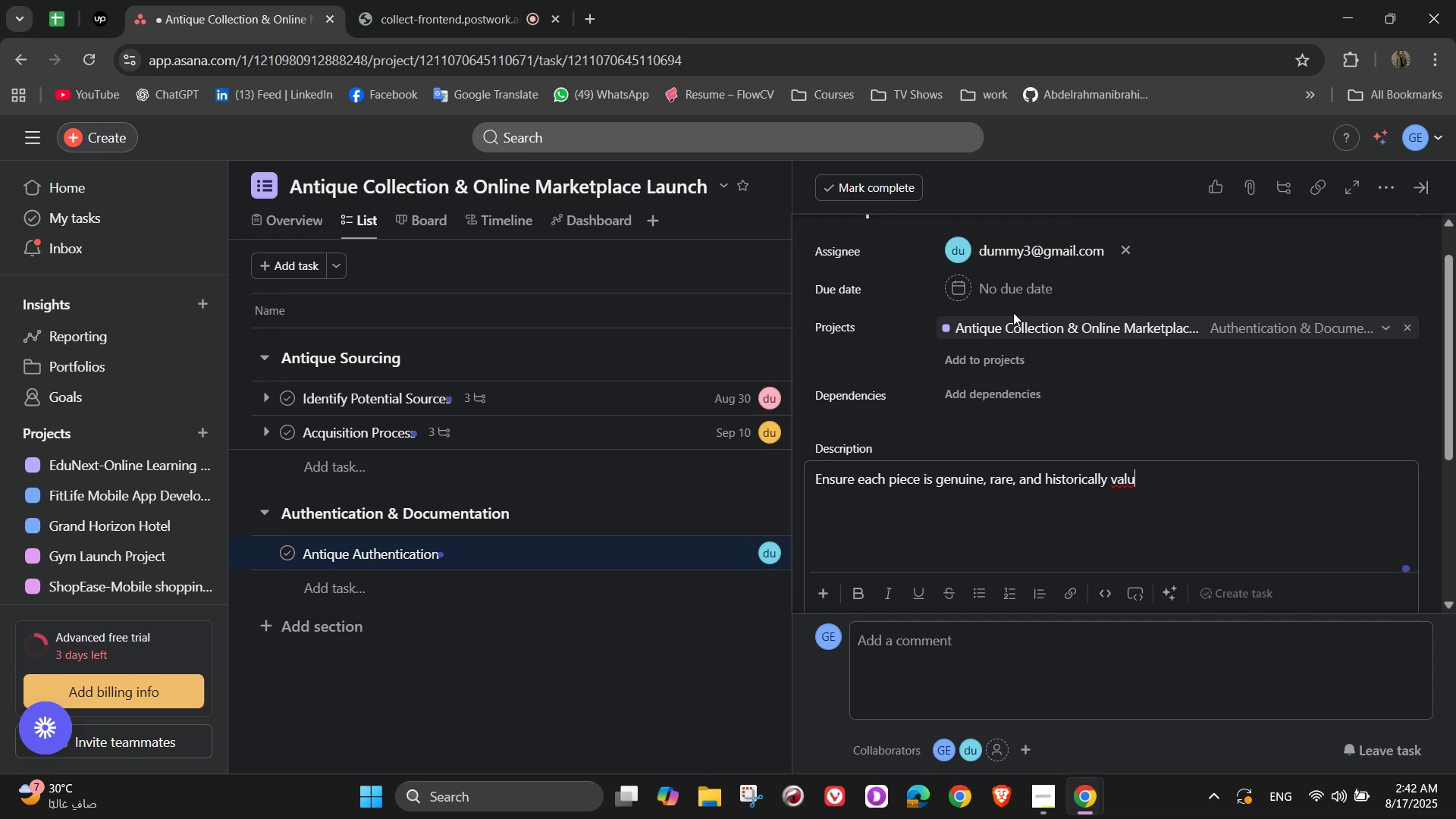 
type(able)
 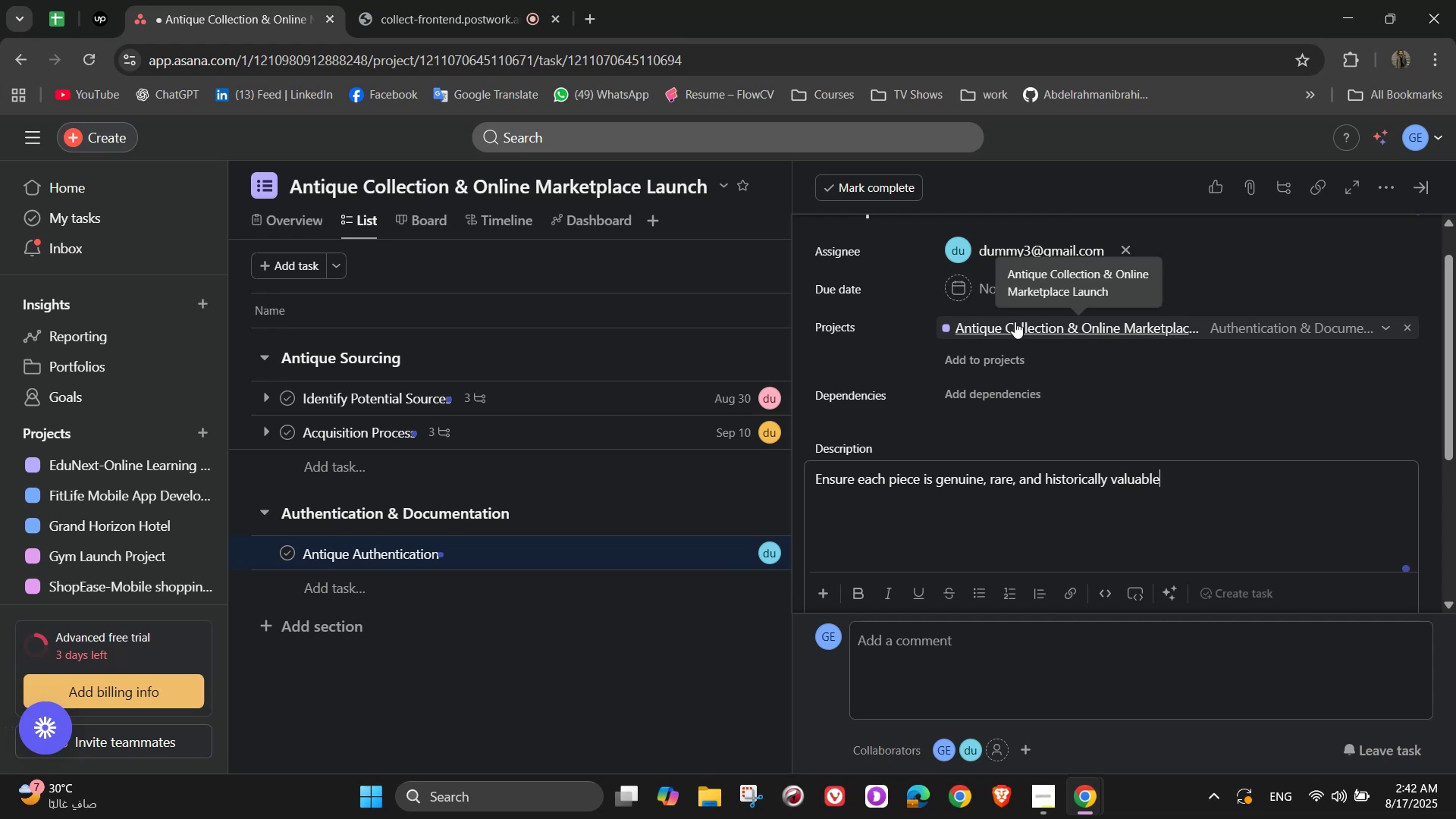 
scroll: coordinate [1190, 431], scroll_direction: down, amount: 2.0
 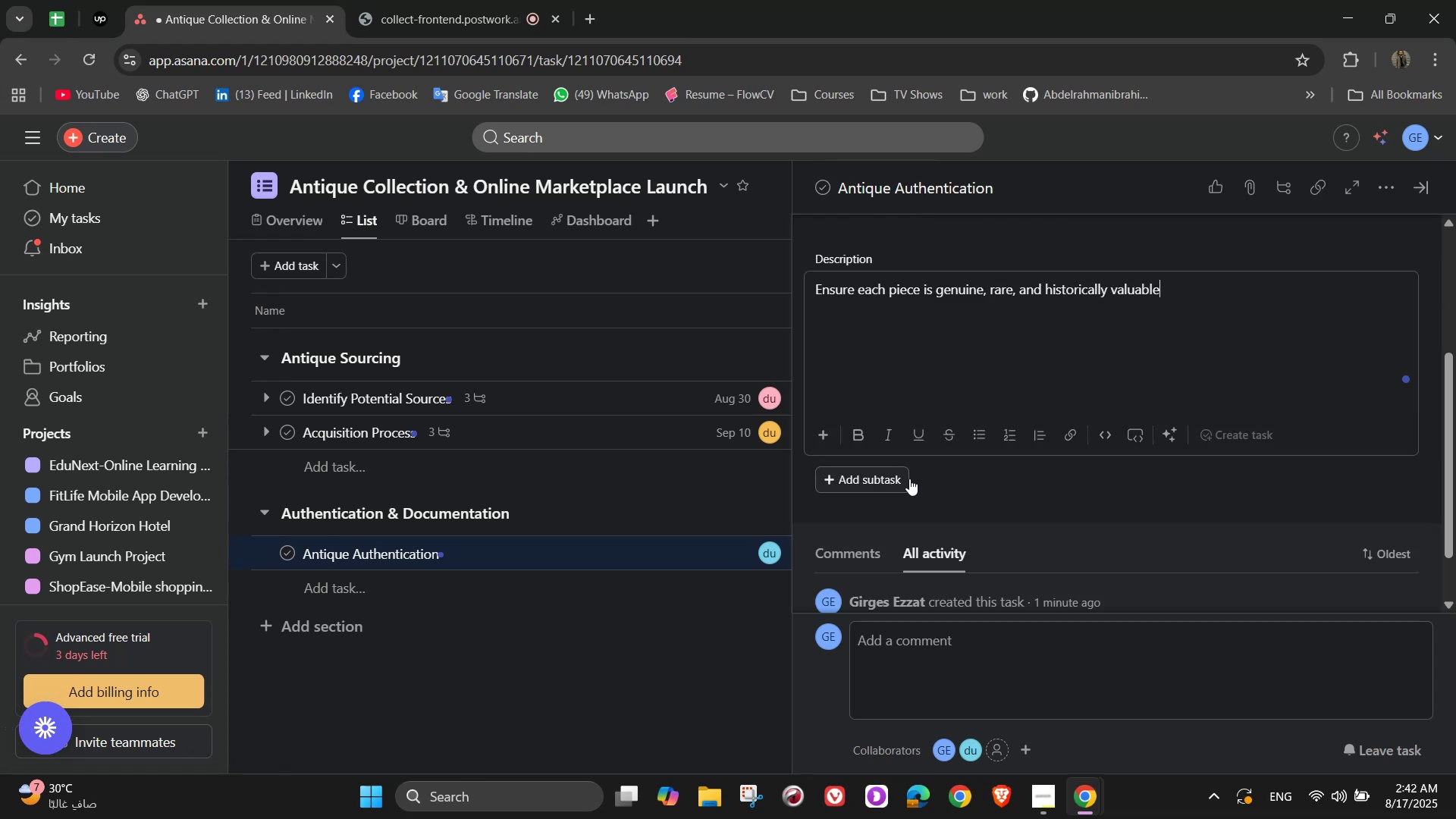 
left_click([952, 486])
 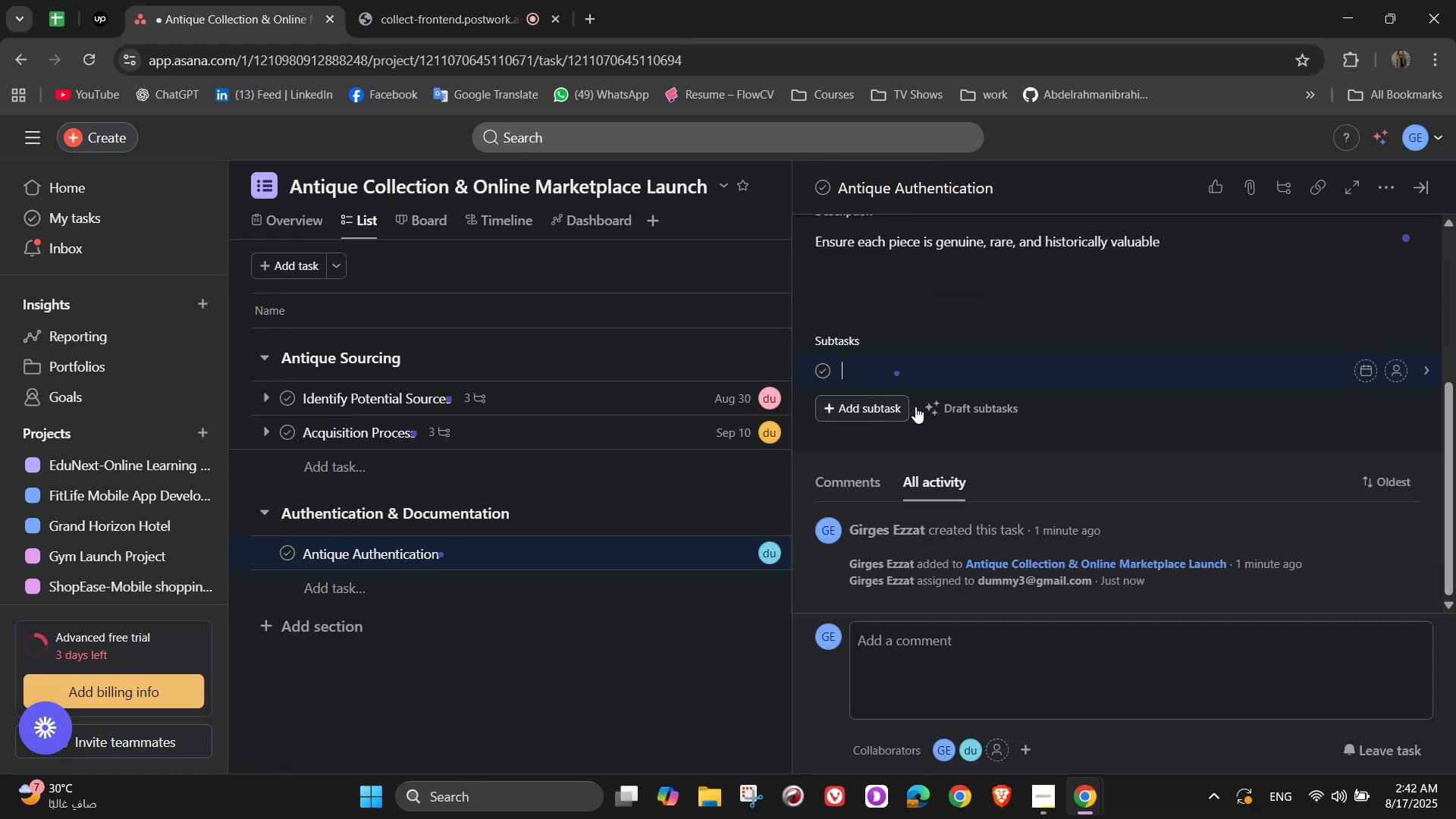 
type(Hire certified appraisers4)
key(Backspace)
 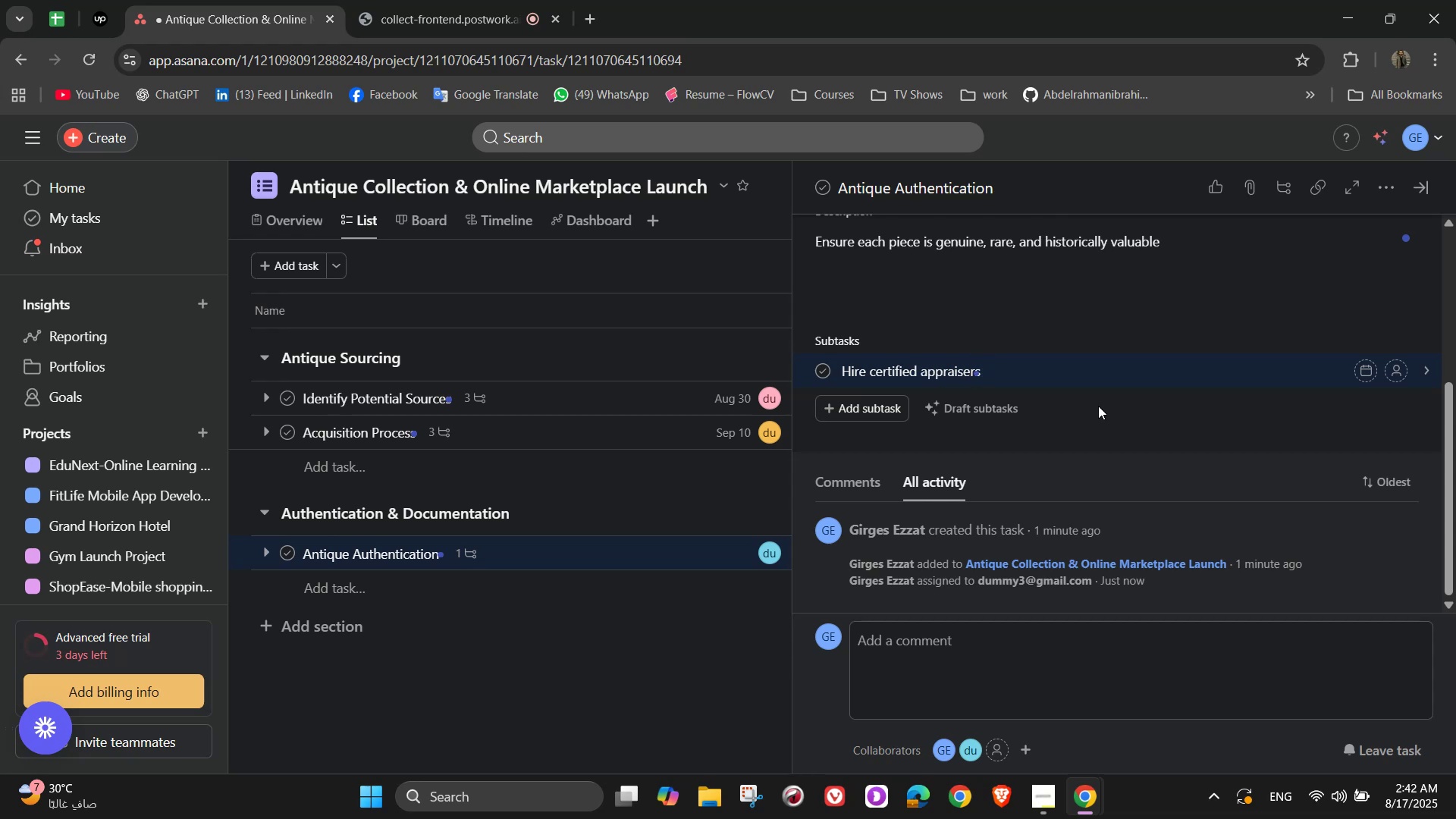 
key(Enter)
 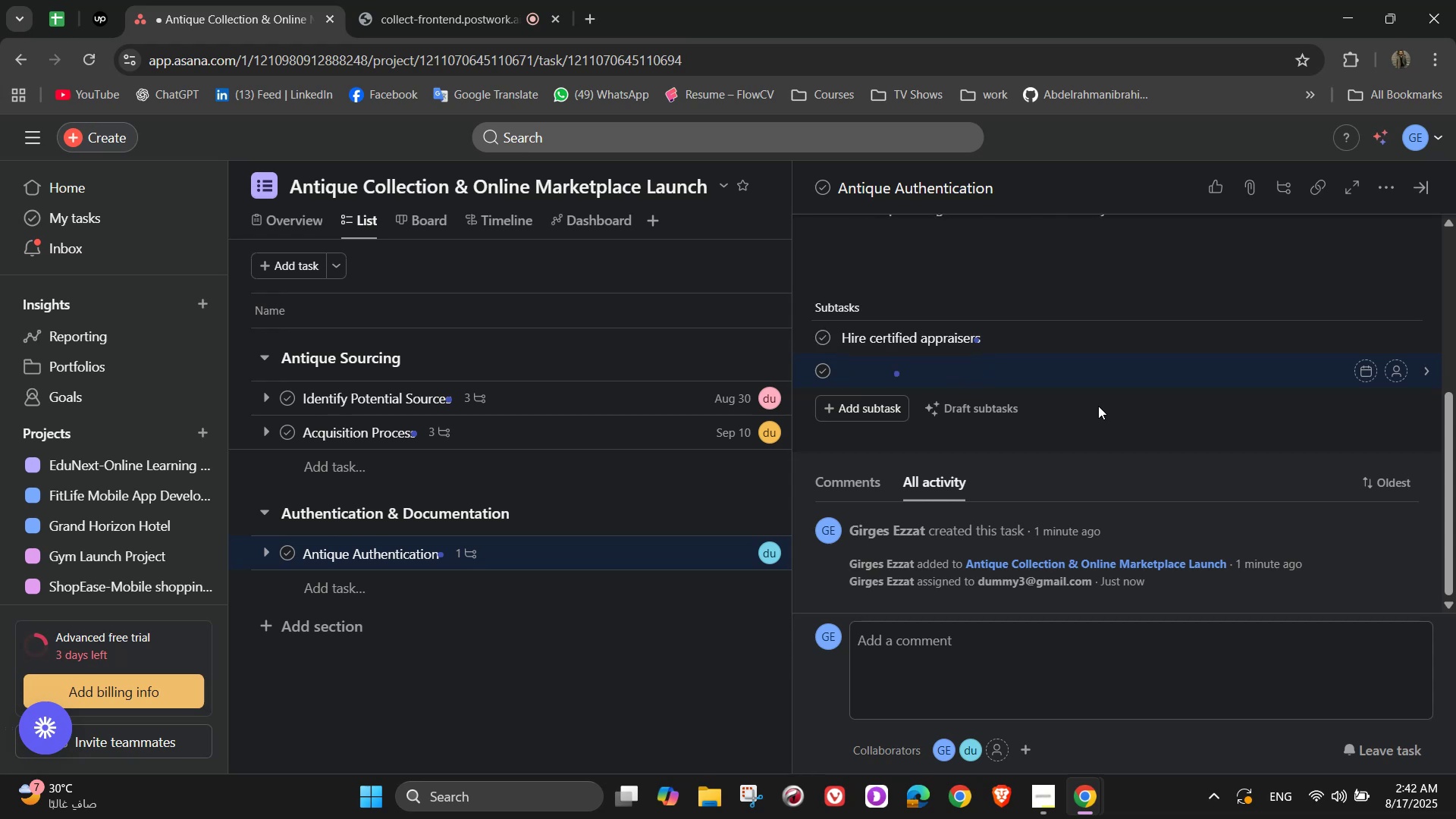 
type(Cross-check antiques with histore)
key(Backspace)
type(ical archives)
 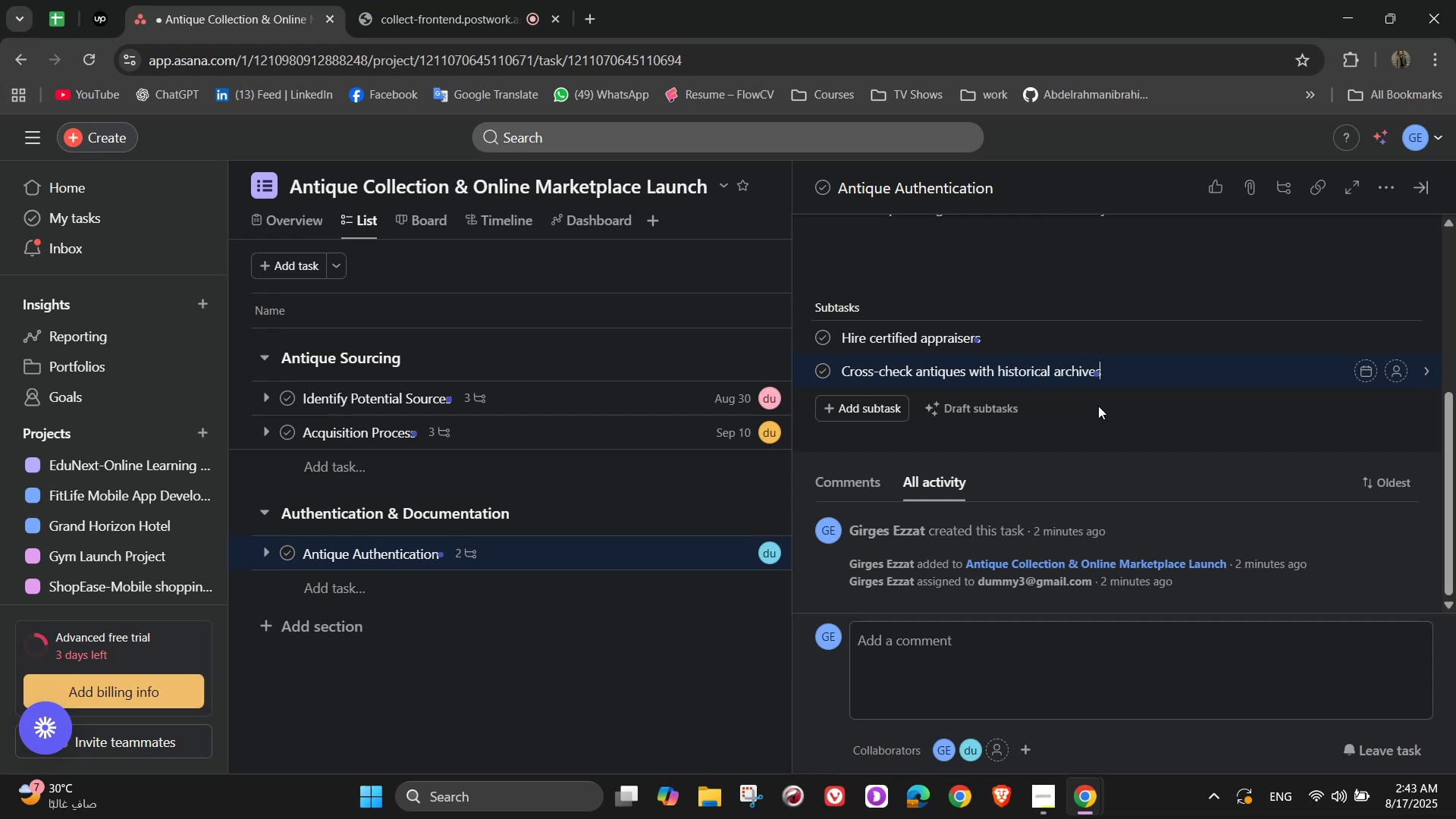 
key(Enter)
 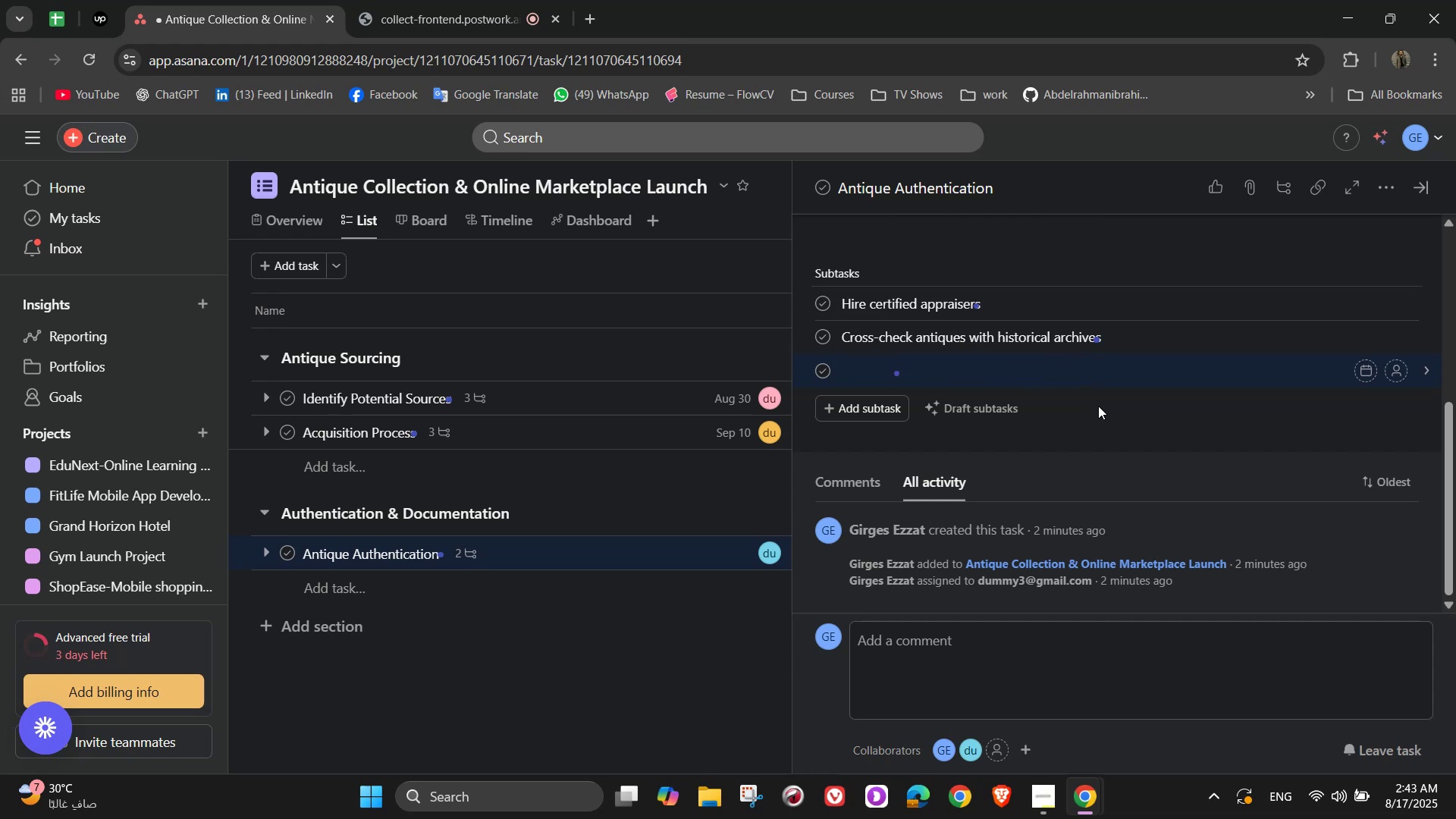 
type(Obtain authentisc[NumLock][NumLock][NumLock][NumLock])
key(Backspace)
key(Backspace)
type(city certificates)
 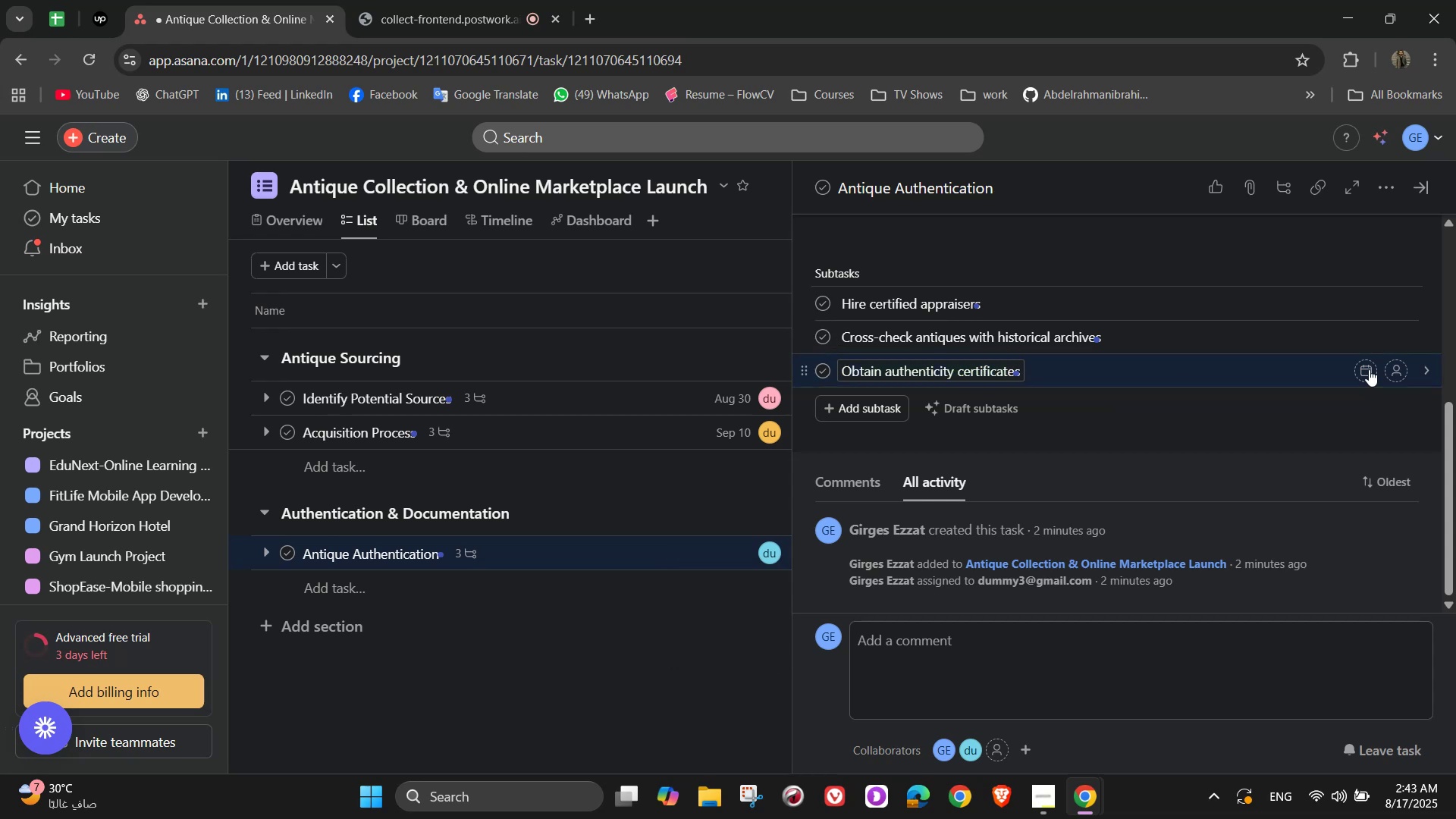 
left_click([1397, 300])
 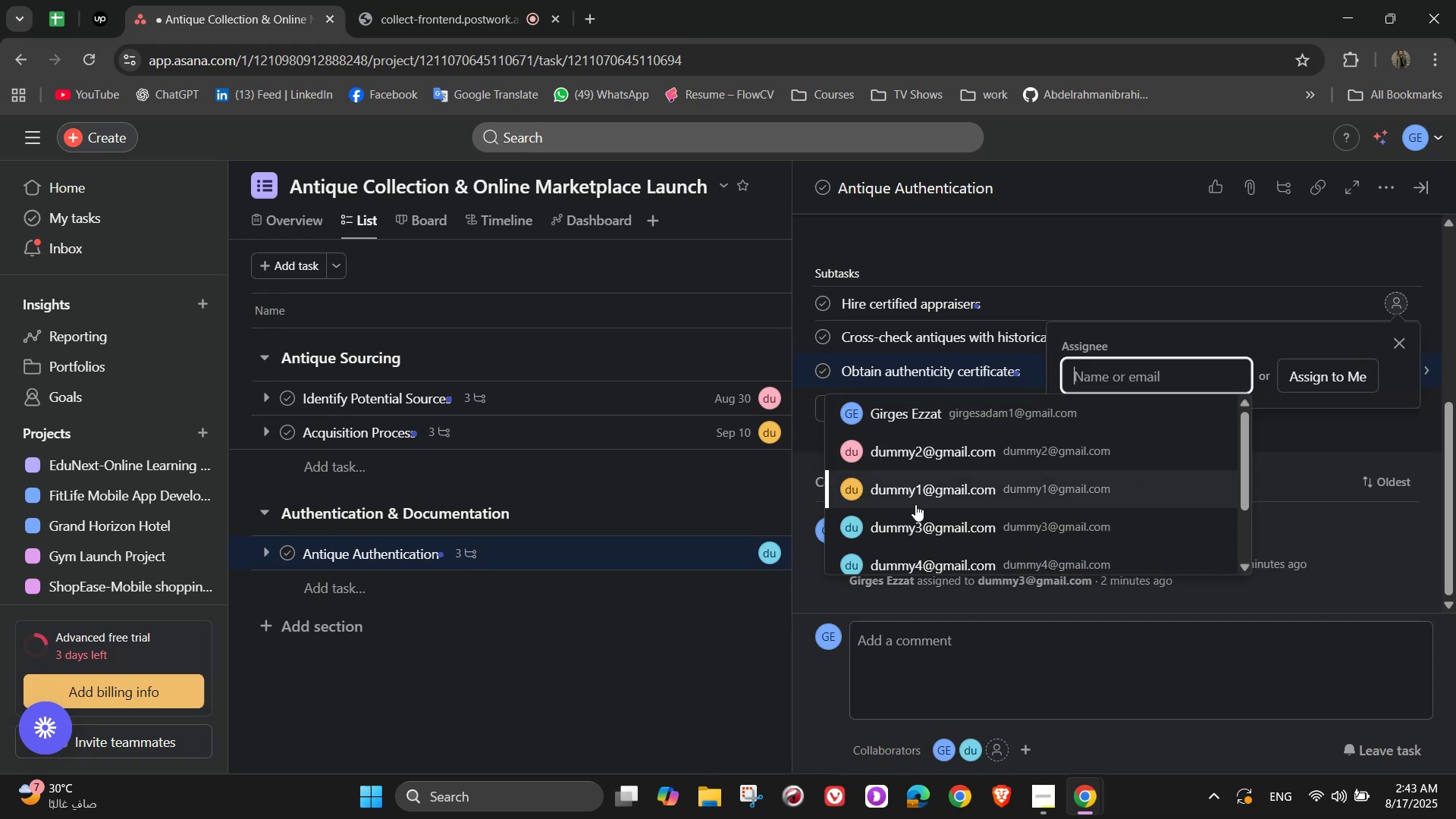 
left_click([919, 519])
 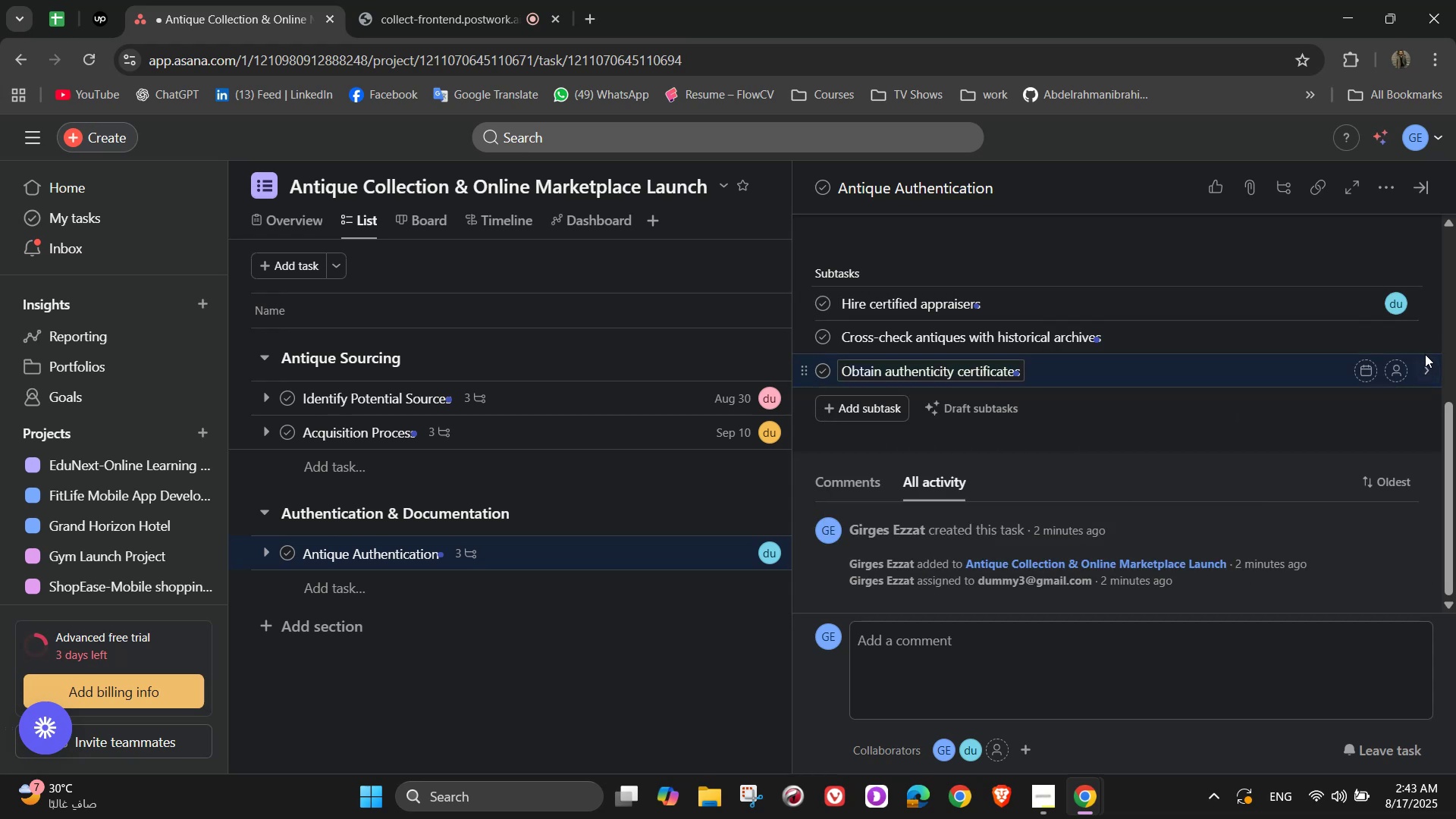 
left_click([1403, 334])
 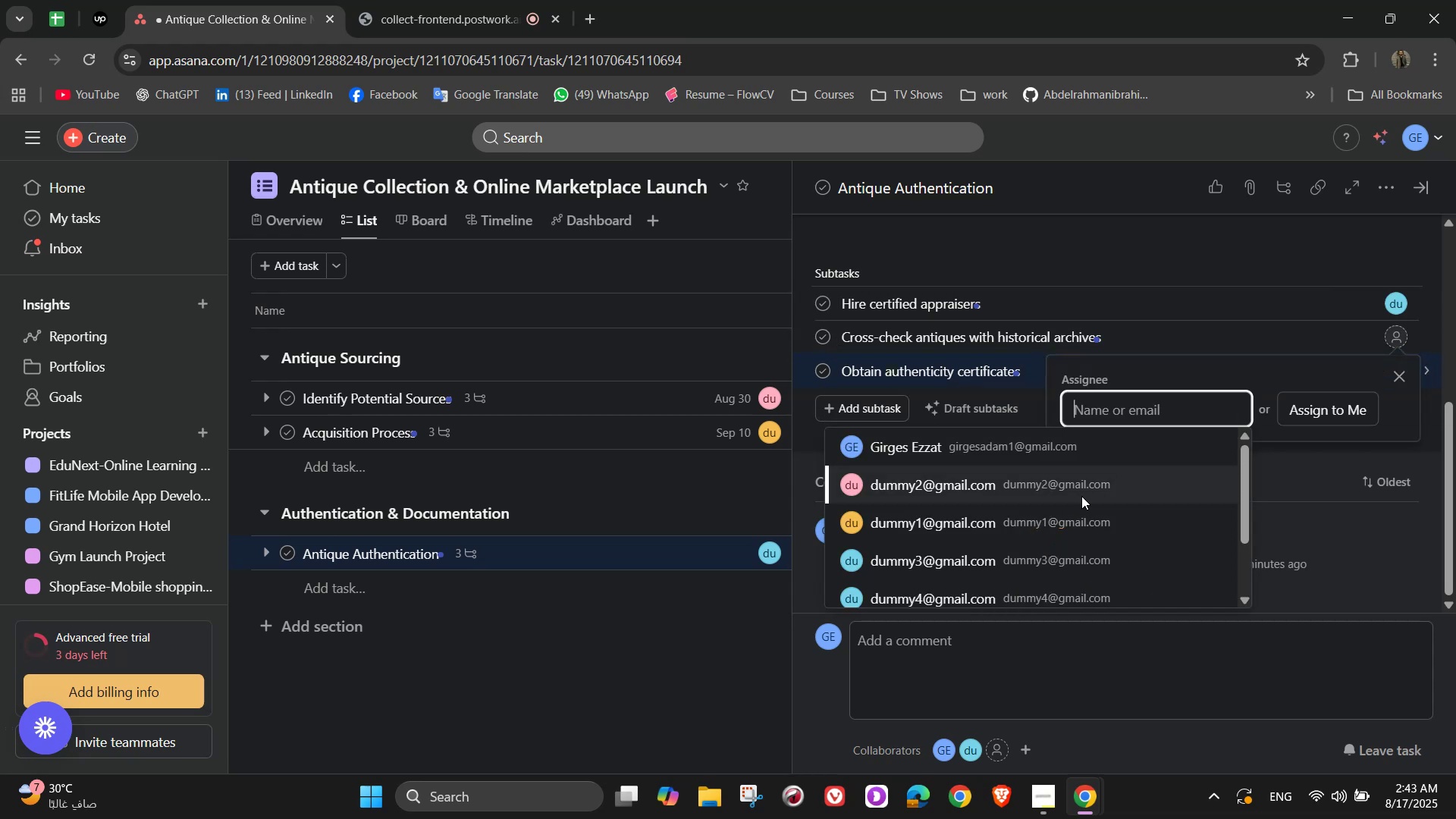 
left_click([1081, 496])
 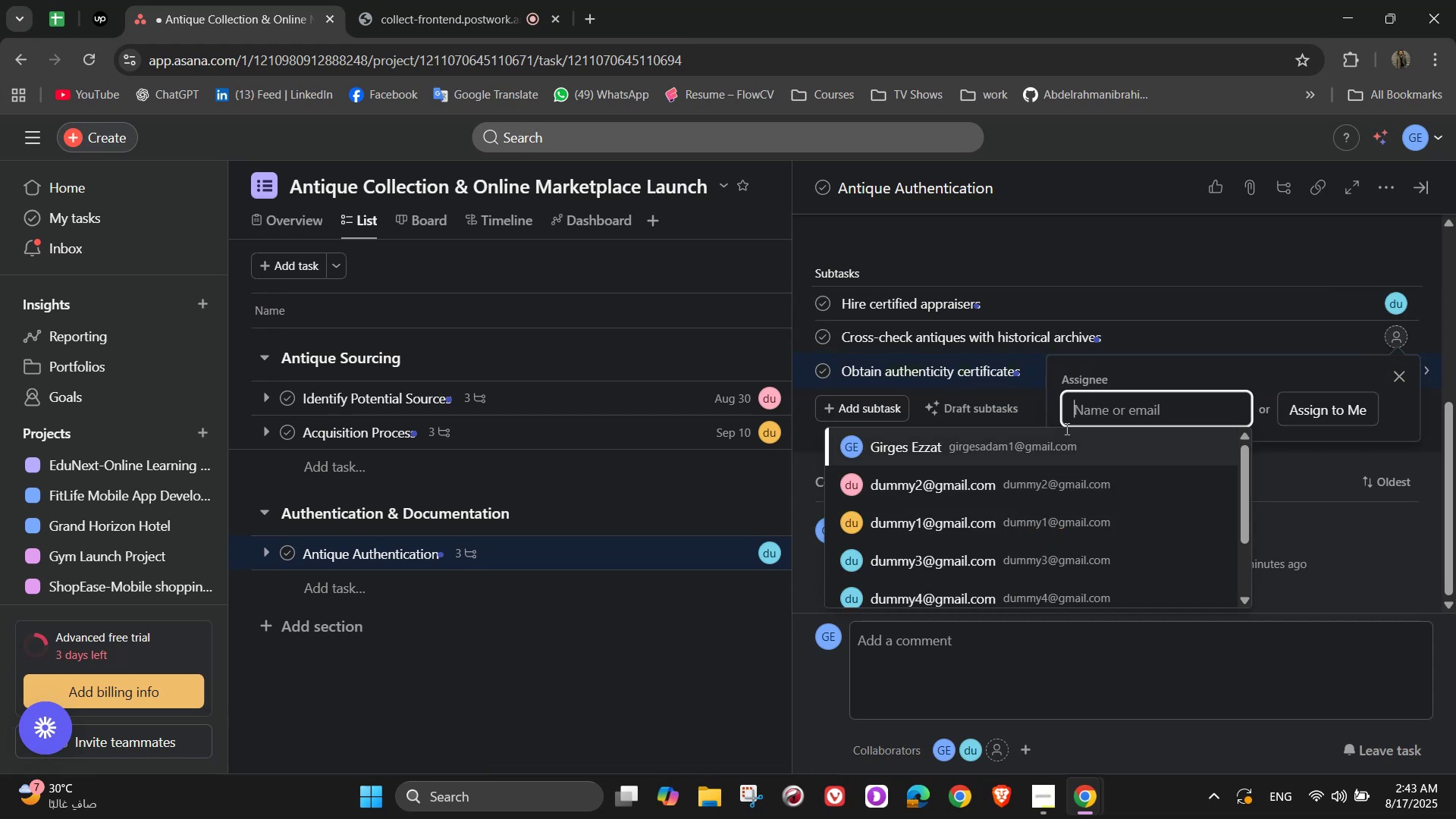 
left_click([960, 490])
 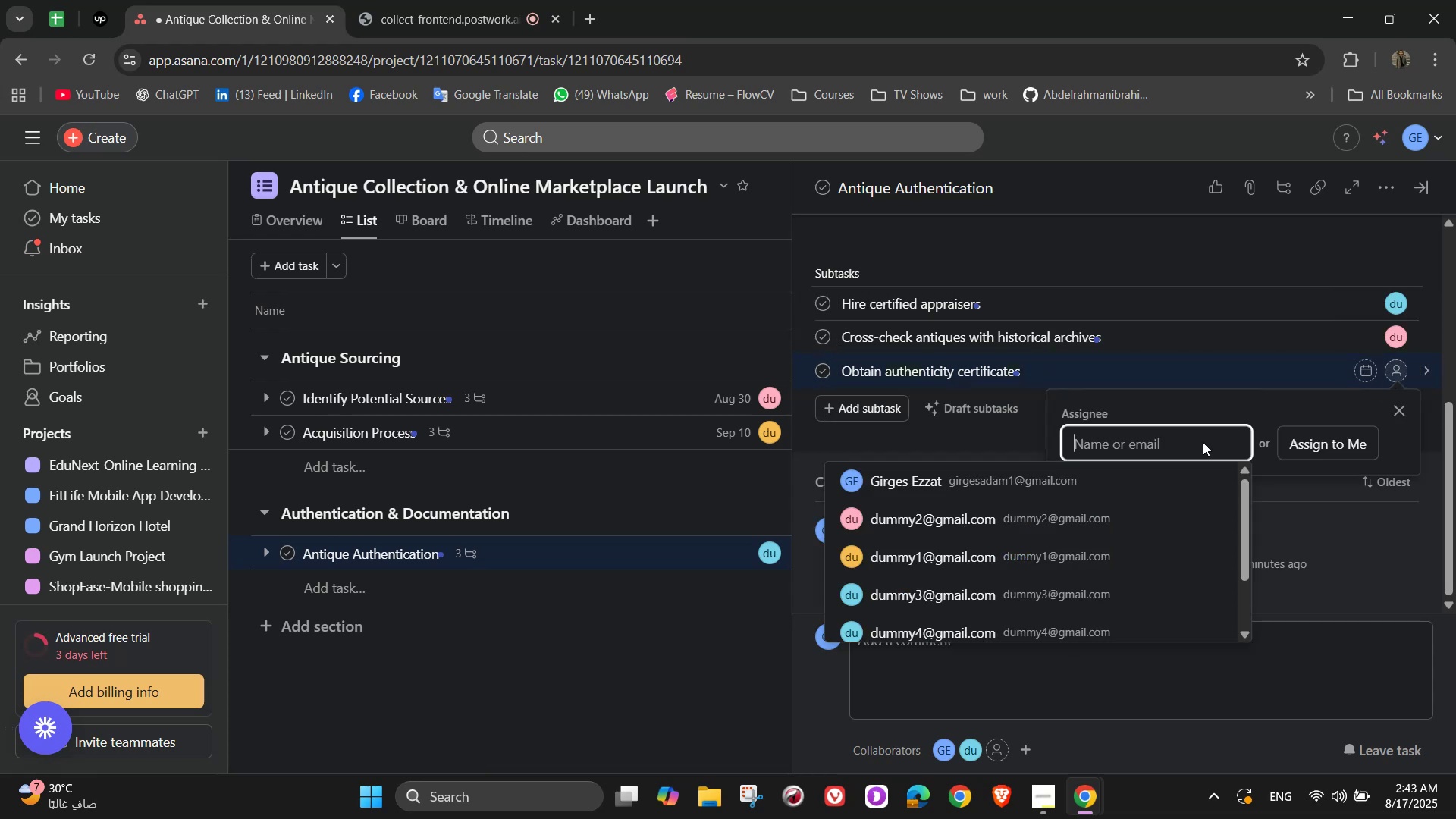 
left_click([977, 494])
 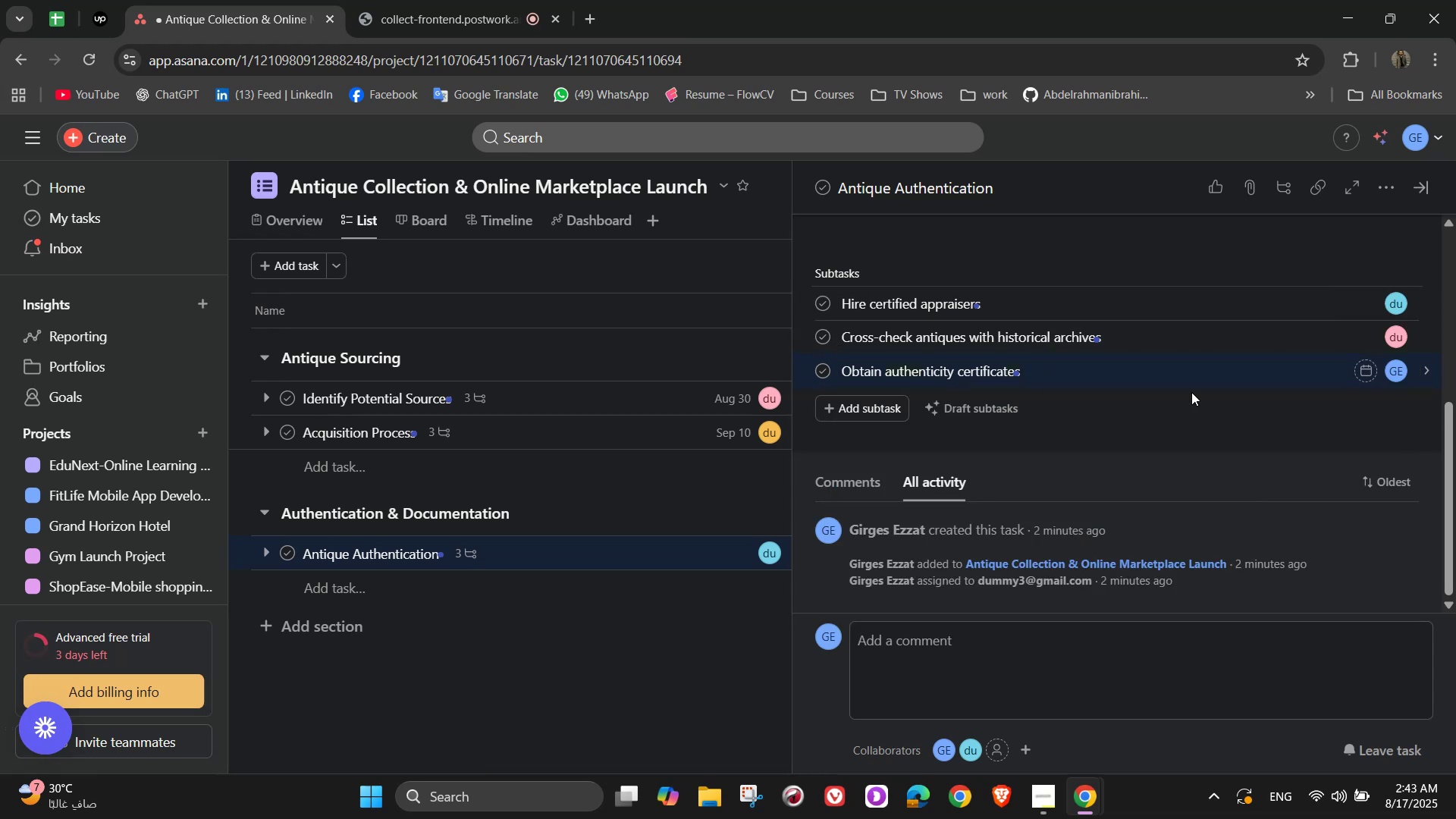 
scroll: coordinate [1273, 361], scroll_direction: up, amount: 3.0
 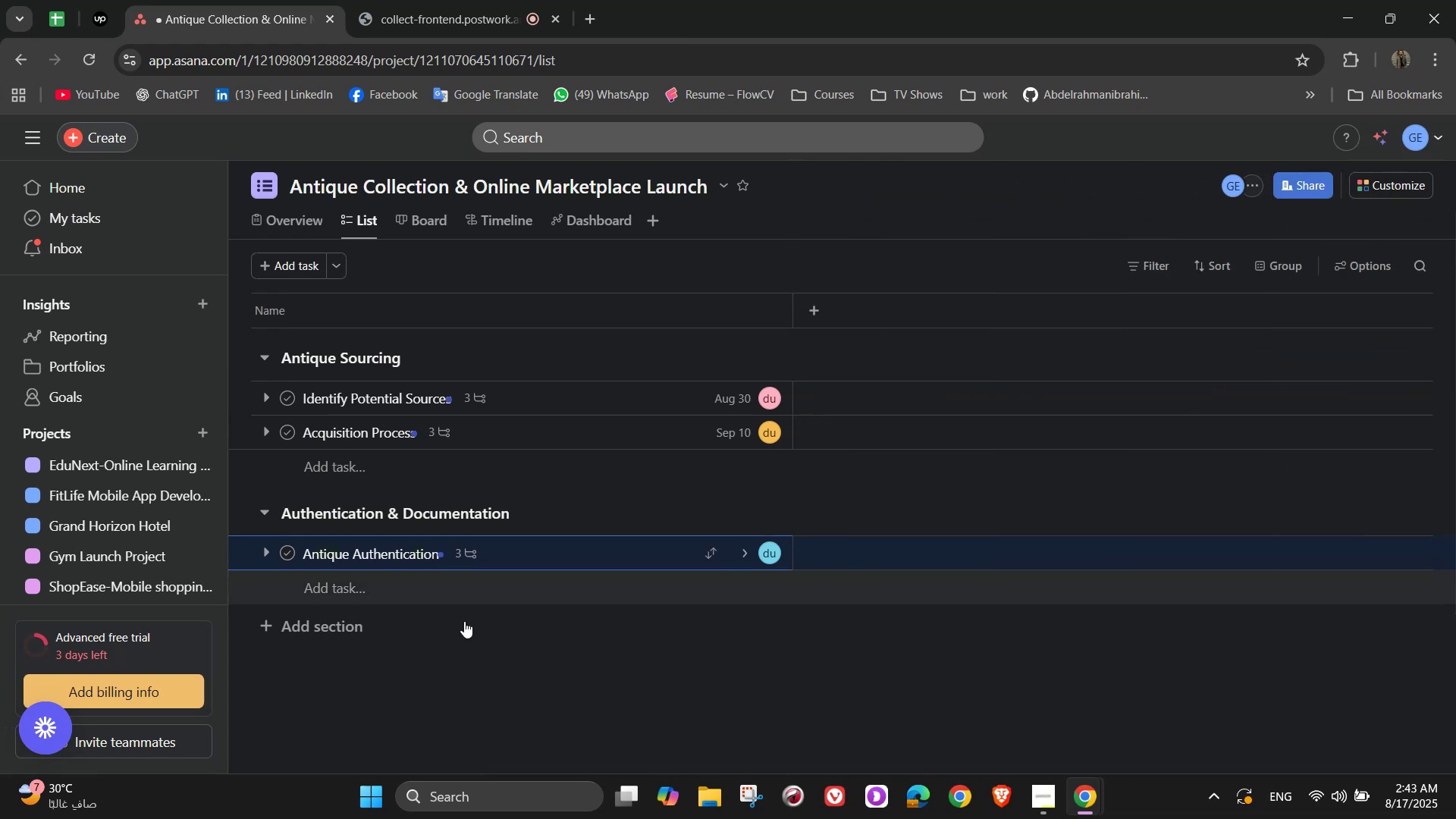 
left_click([436, 580])
 